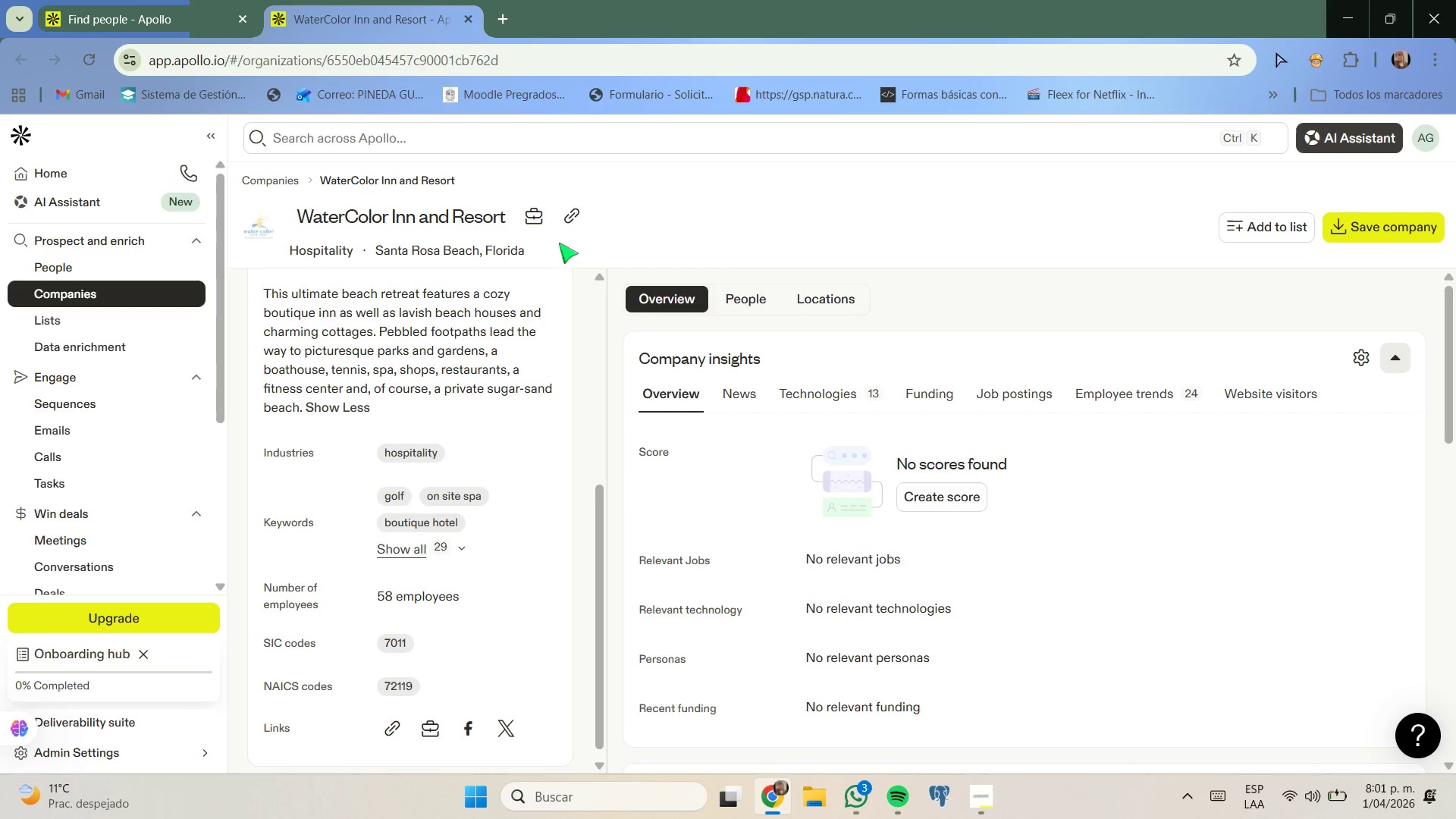 
left_click([569, 225])
 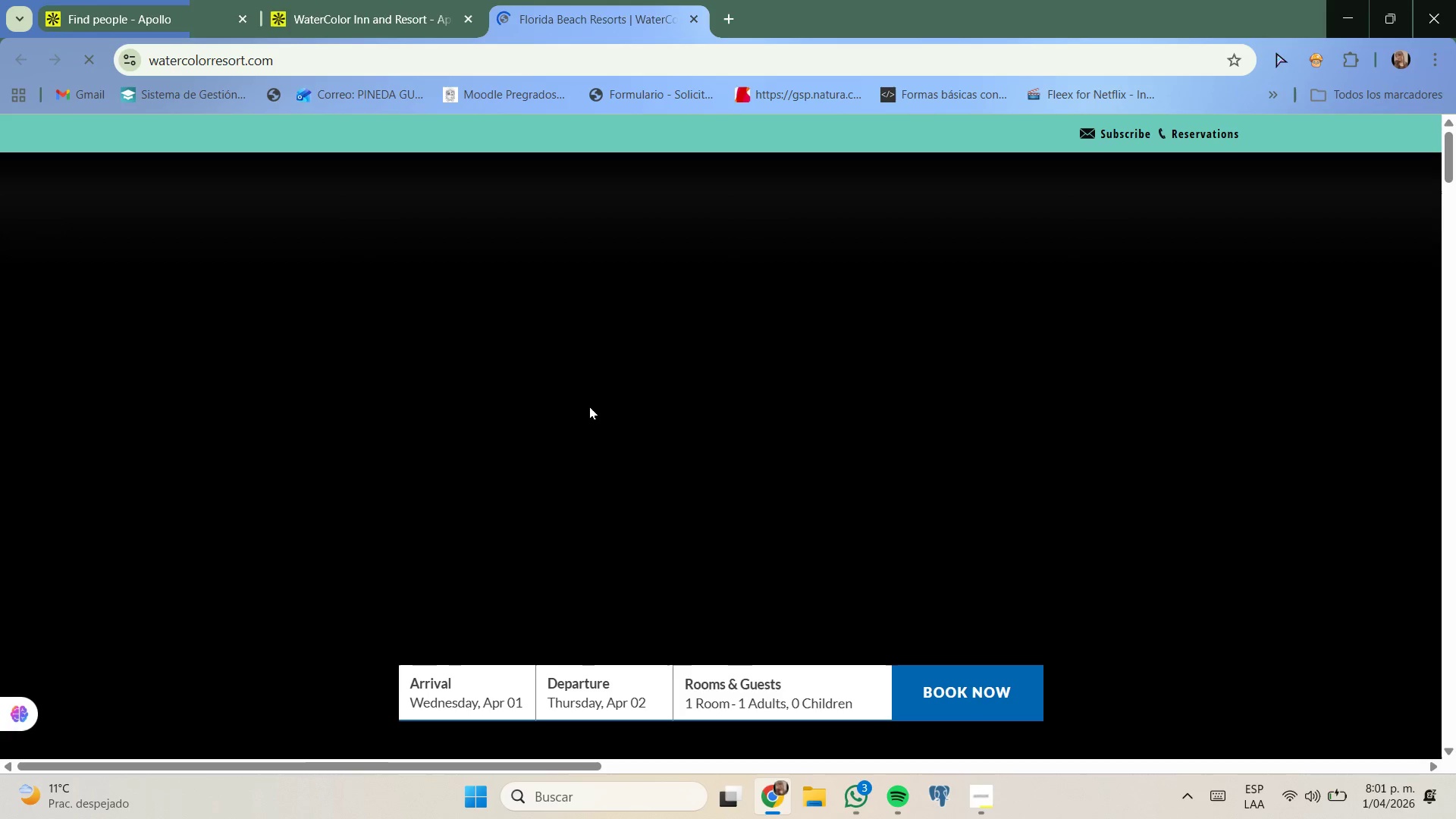 
wait(7.8)
 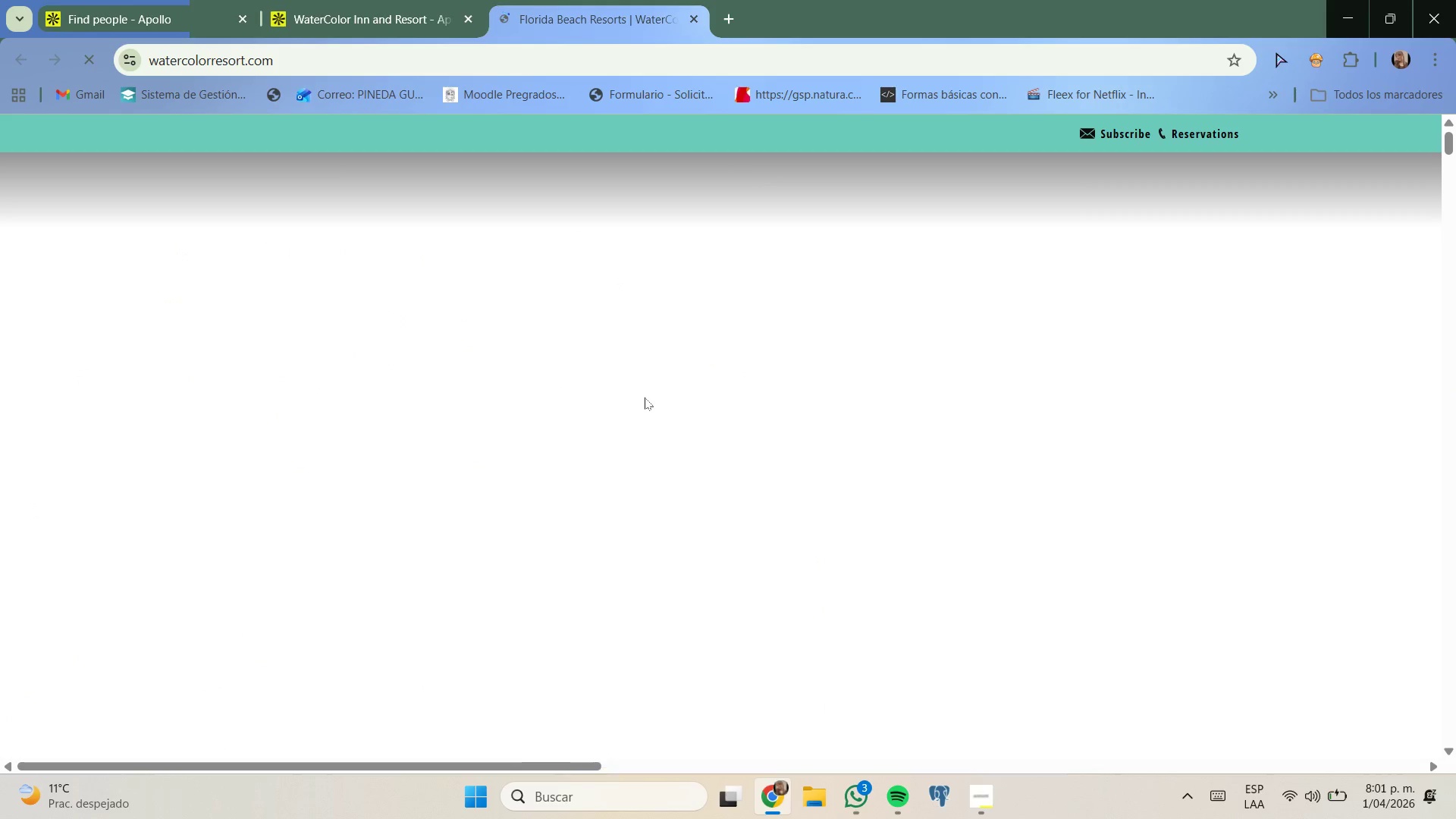 
scroll: coordinate [613, 413], scroll_direction: down, amount: 1.0
 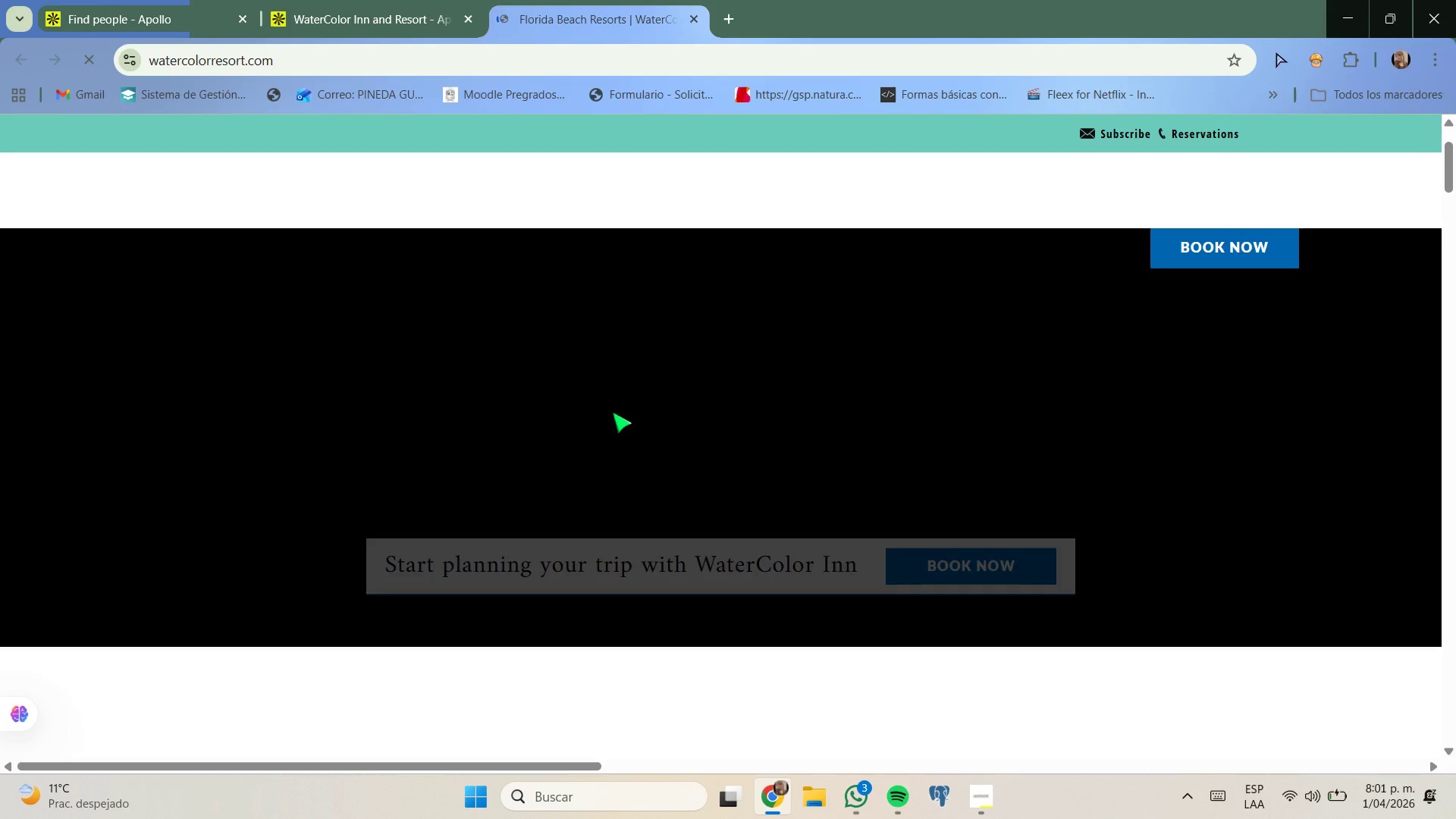 
scroll: coordinate [613, 413], scroll_direction: none, amount: 0.0
 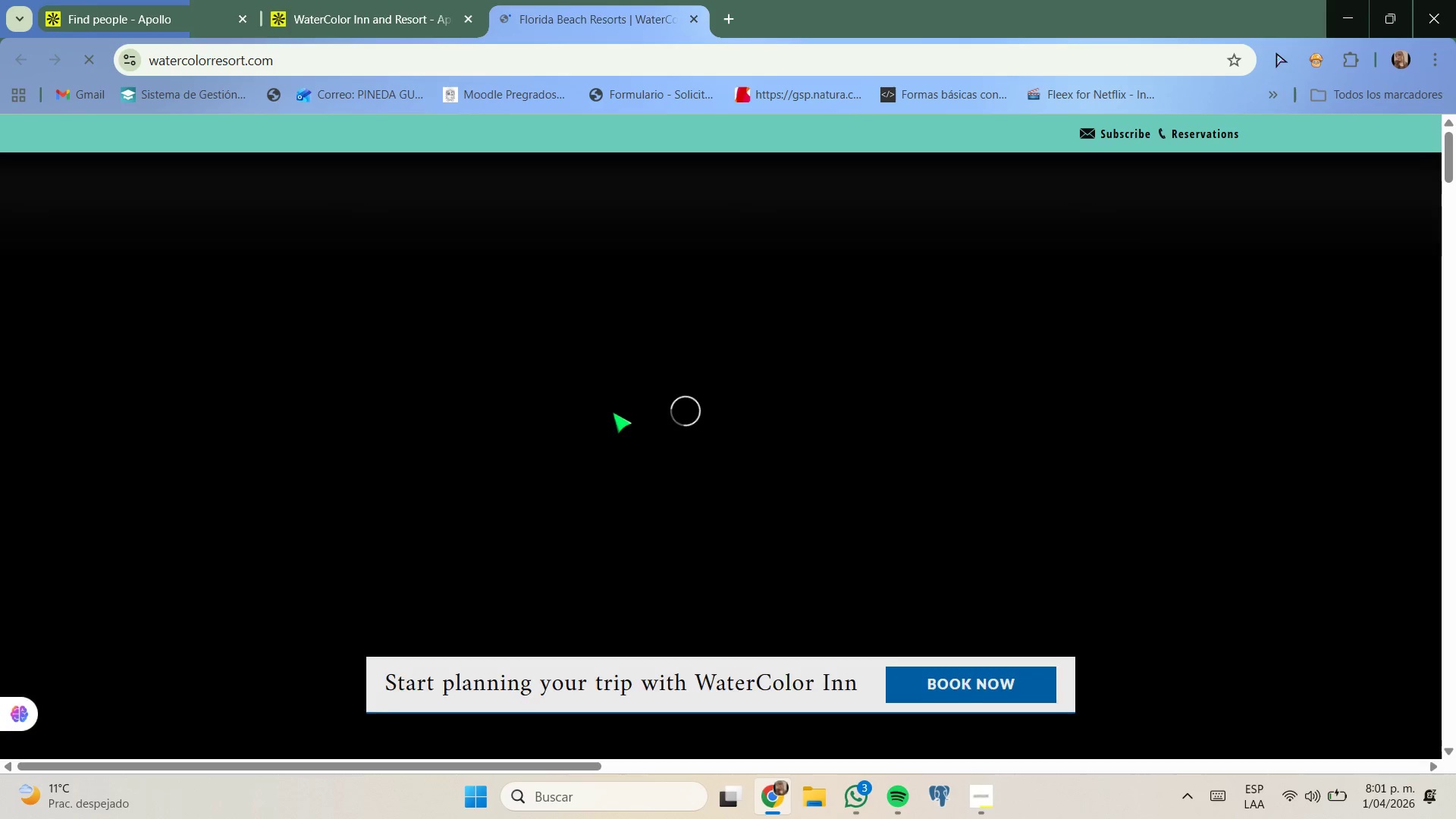 
scroll: coordinate [613, 413], scroll_direction: down, amount: 2.0
 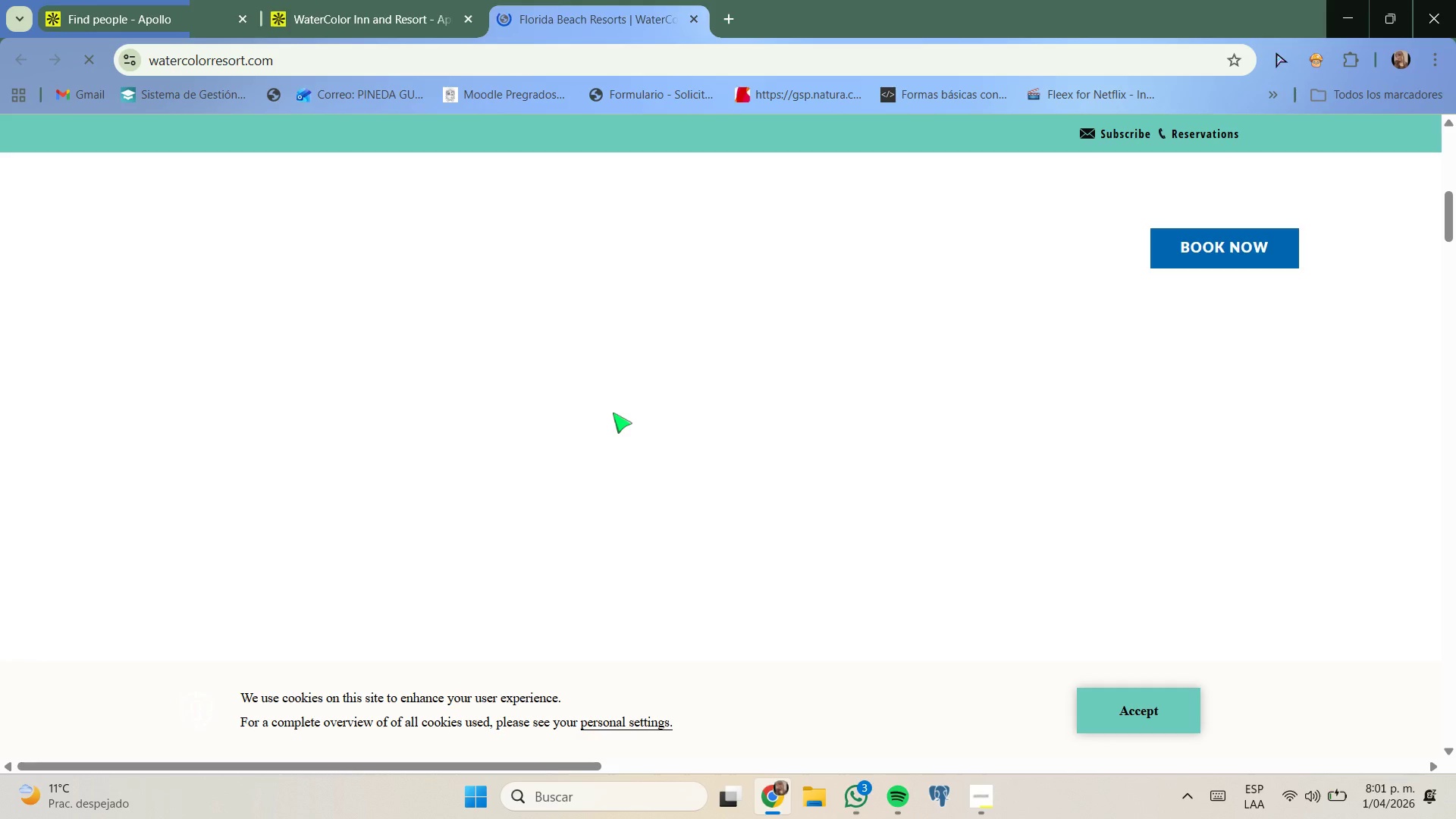 
scroll: coordinate [613, 413], scroll_direction: up, amount: 4.0
 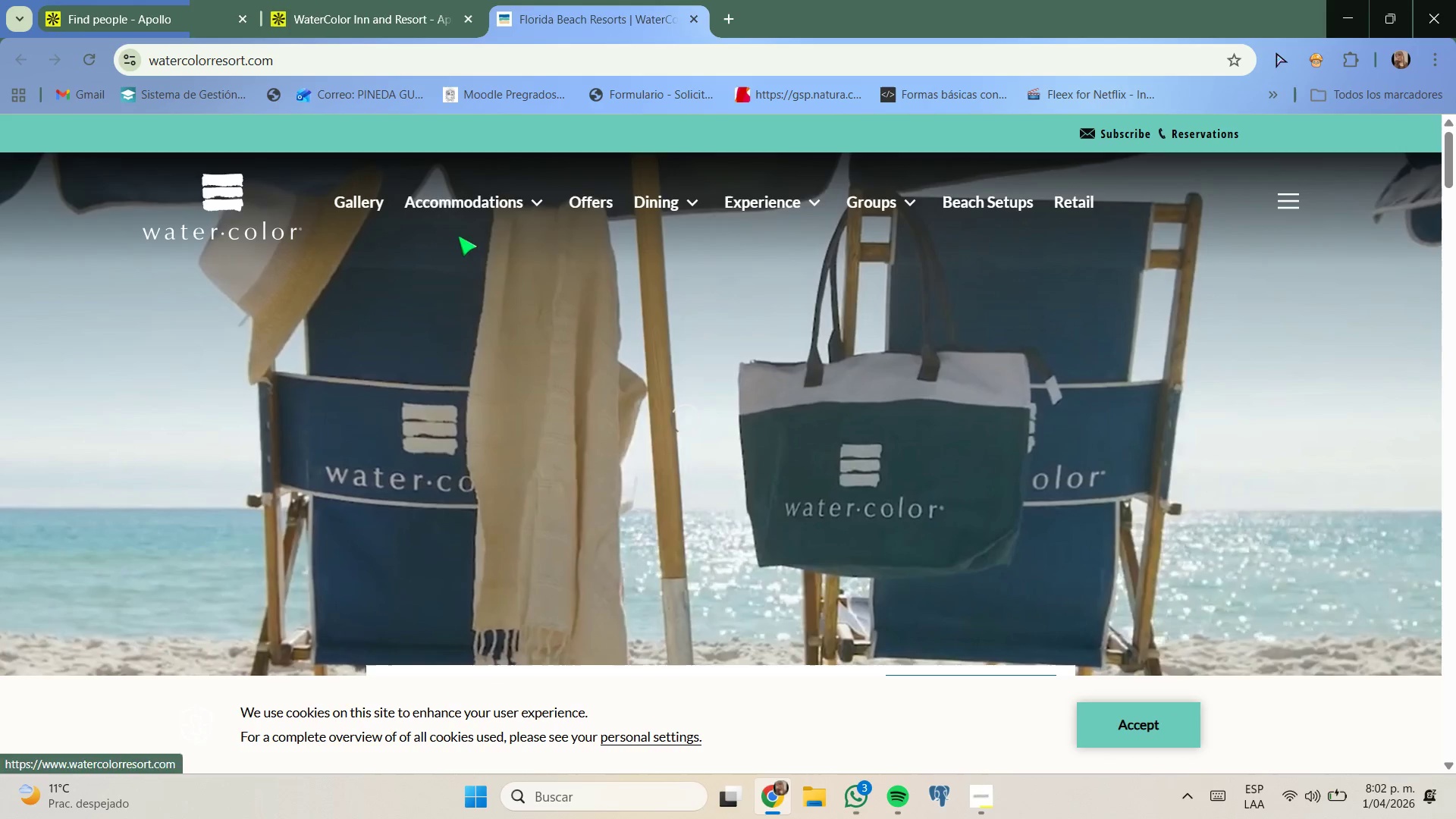 
scroll: coordinate [821, 263], scroll_direction: down, amount: 7.0
 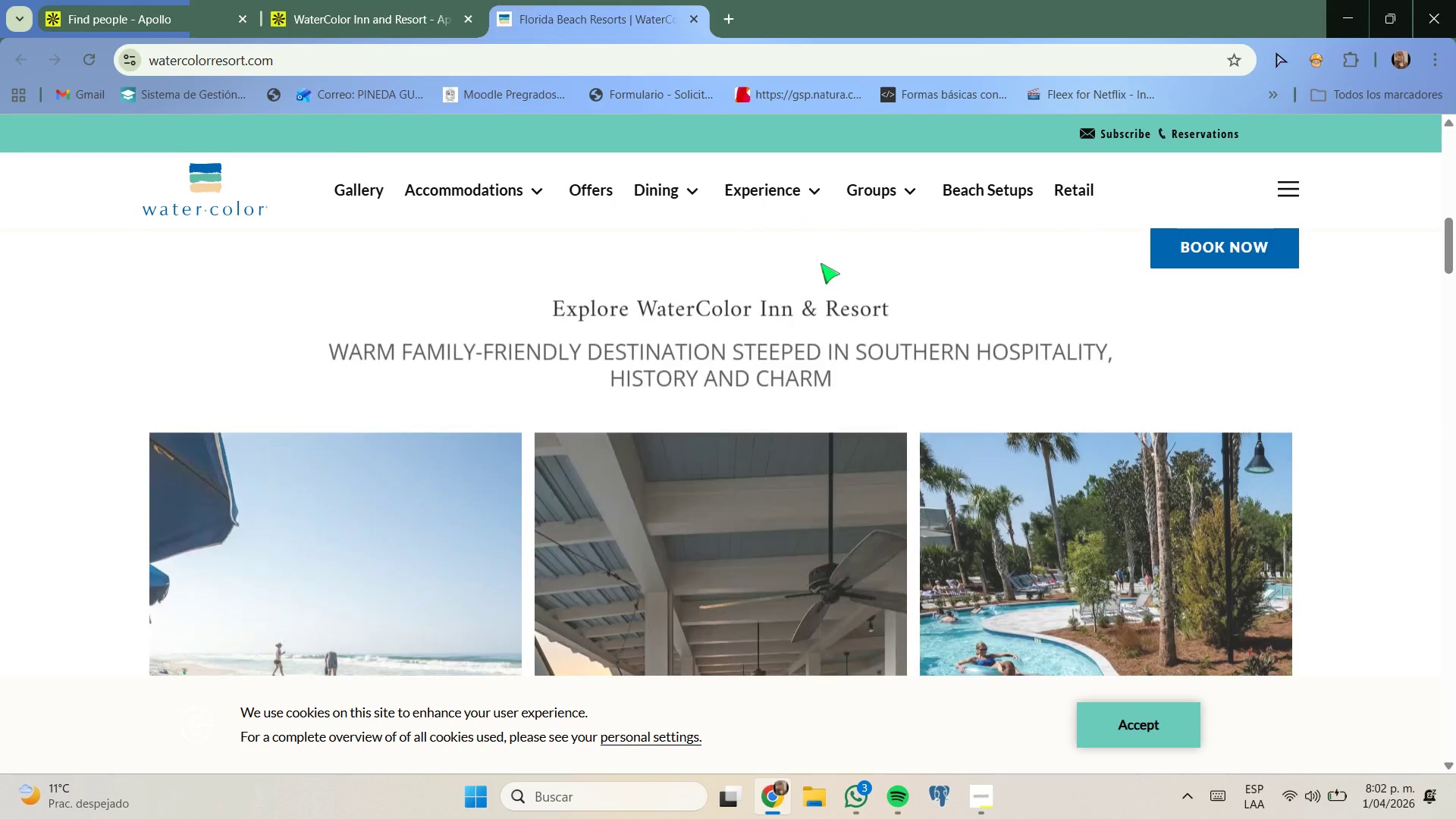 
scroll: coordinate [821, 263], scroll_direction: up, amount: 1.0
 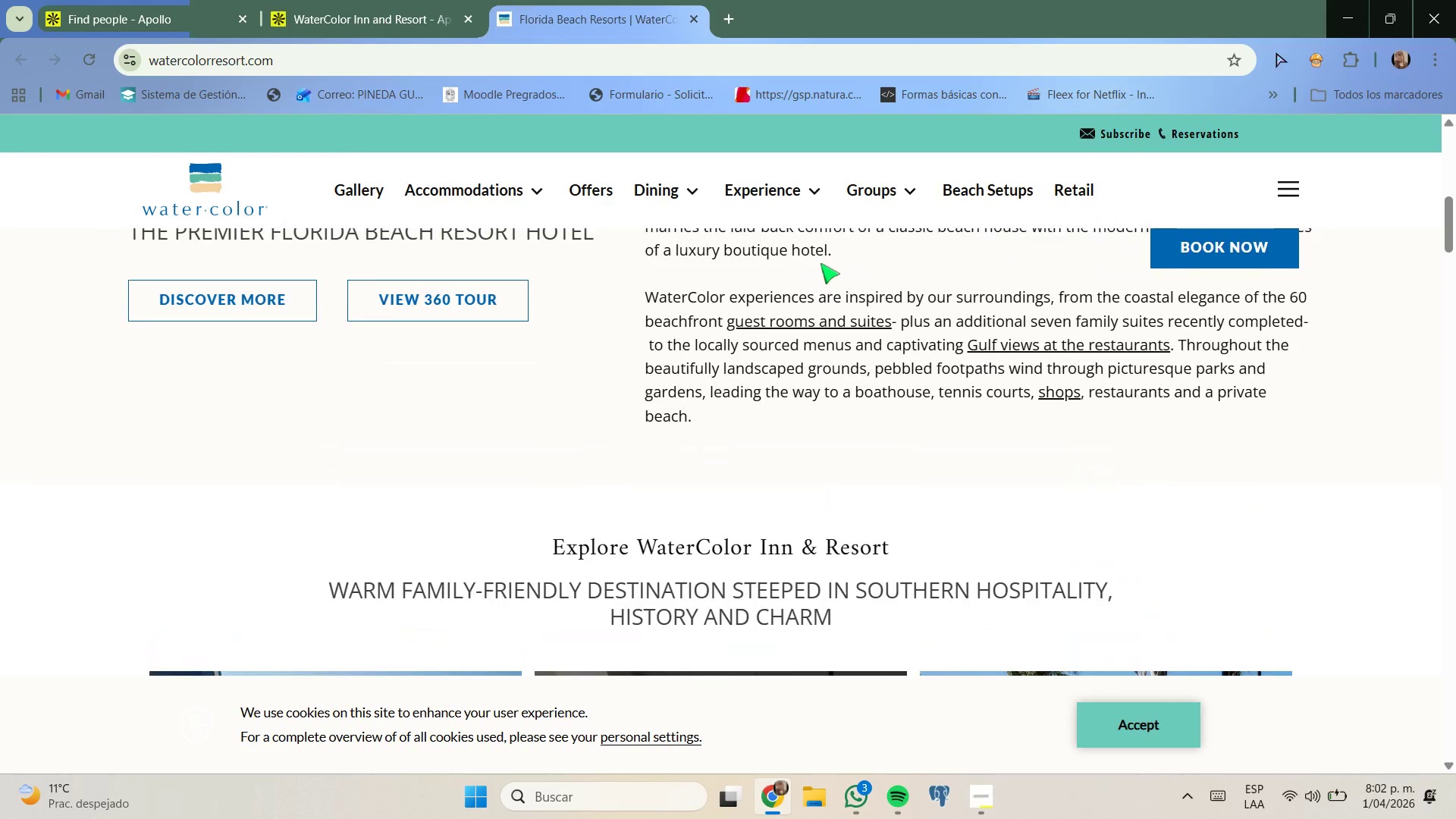 
scroll: coordinate [821, 263], scroll_direction: down, amount: 1.0
 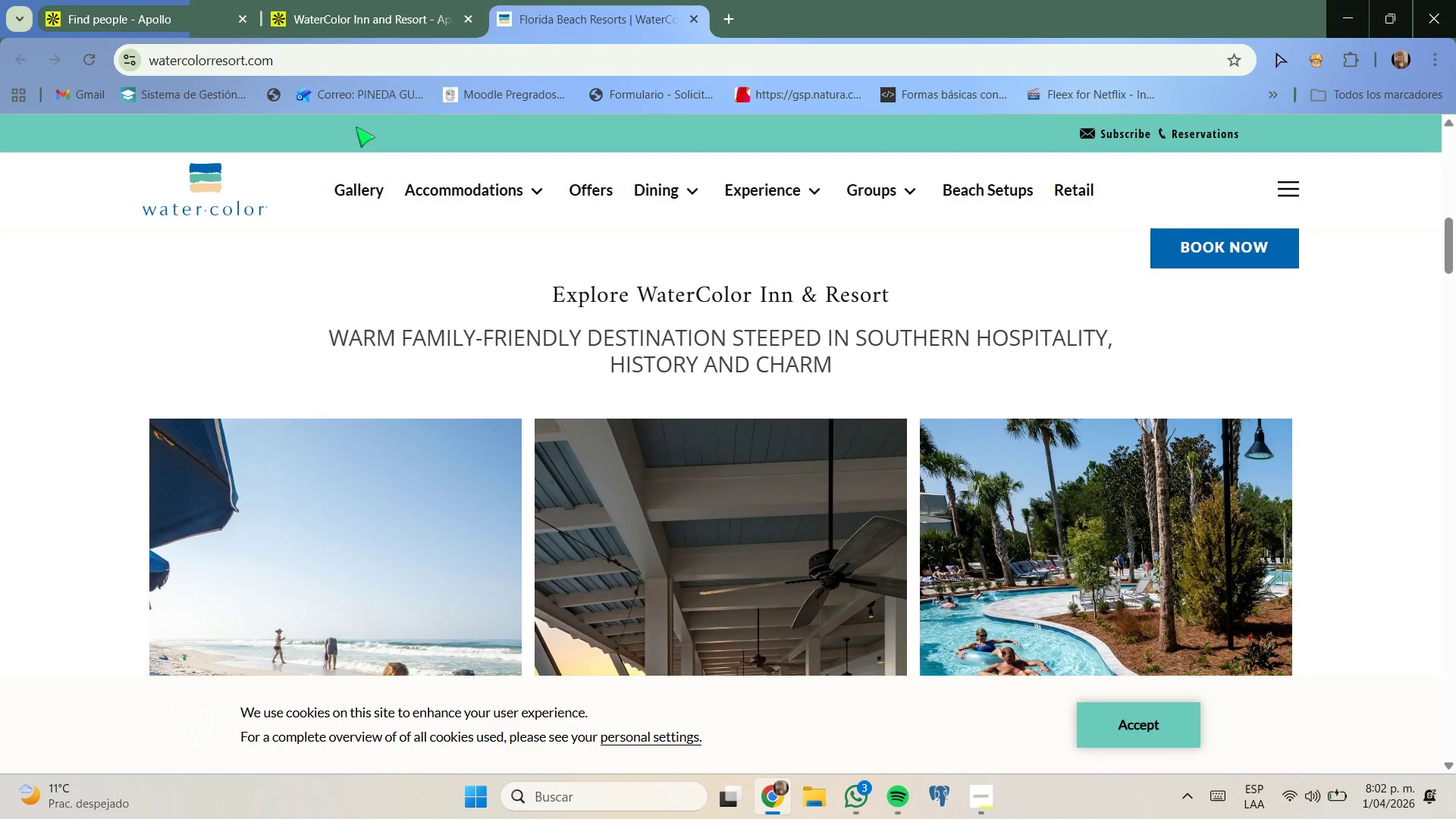 
left_click([369, 9])
 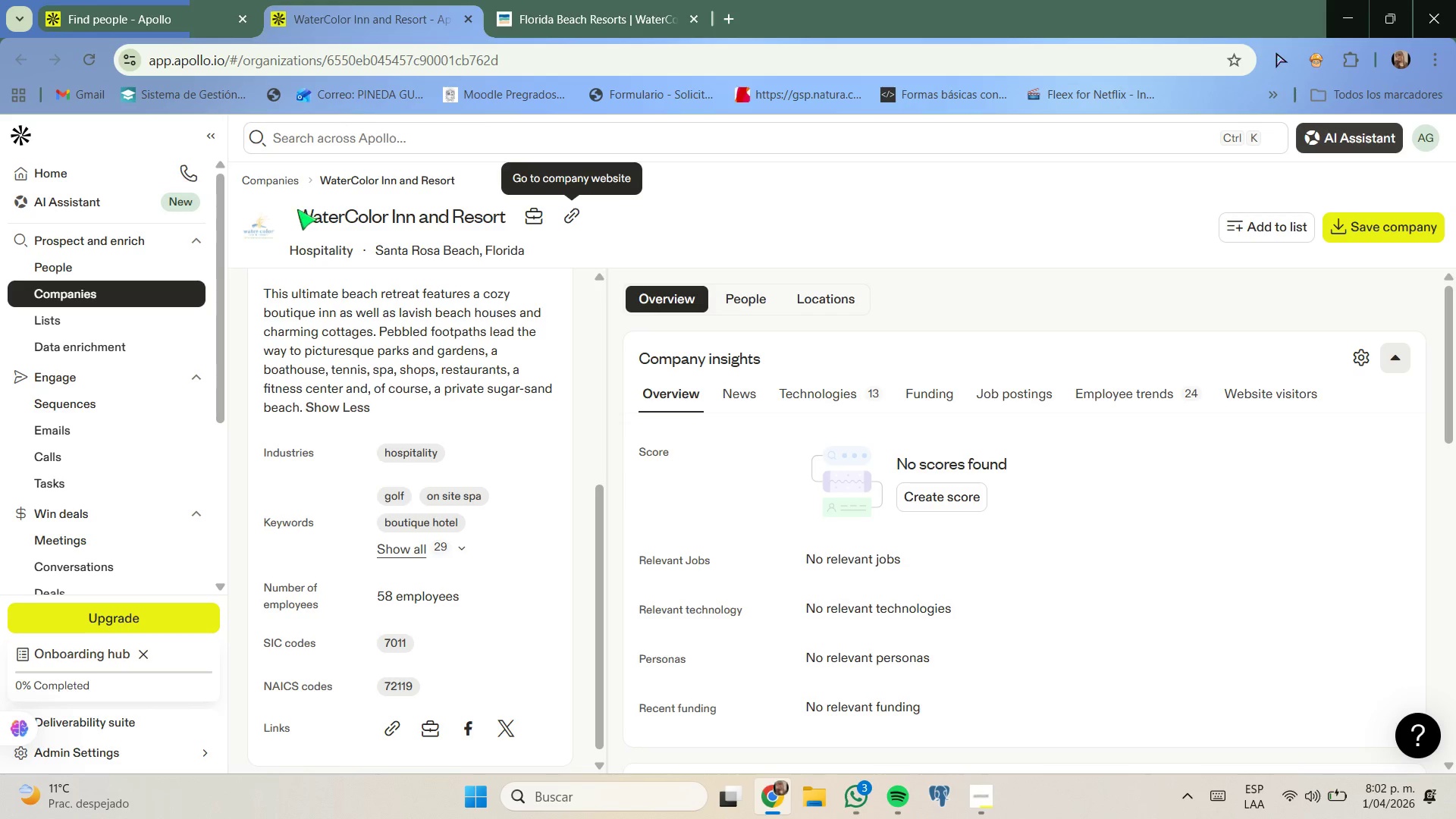 
left_click_drag(start_coordinate=[297, 209], to_coordinate=[504, 215])
 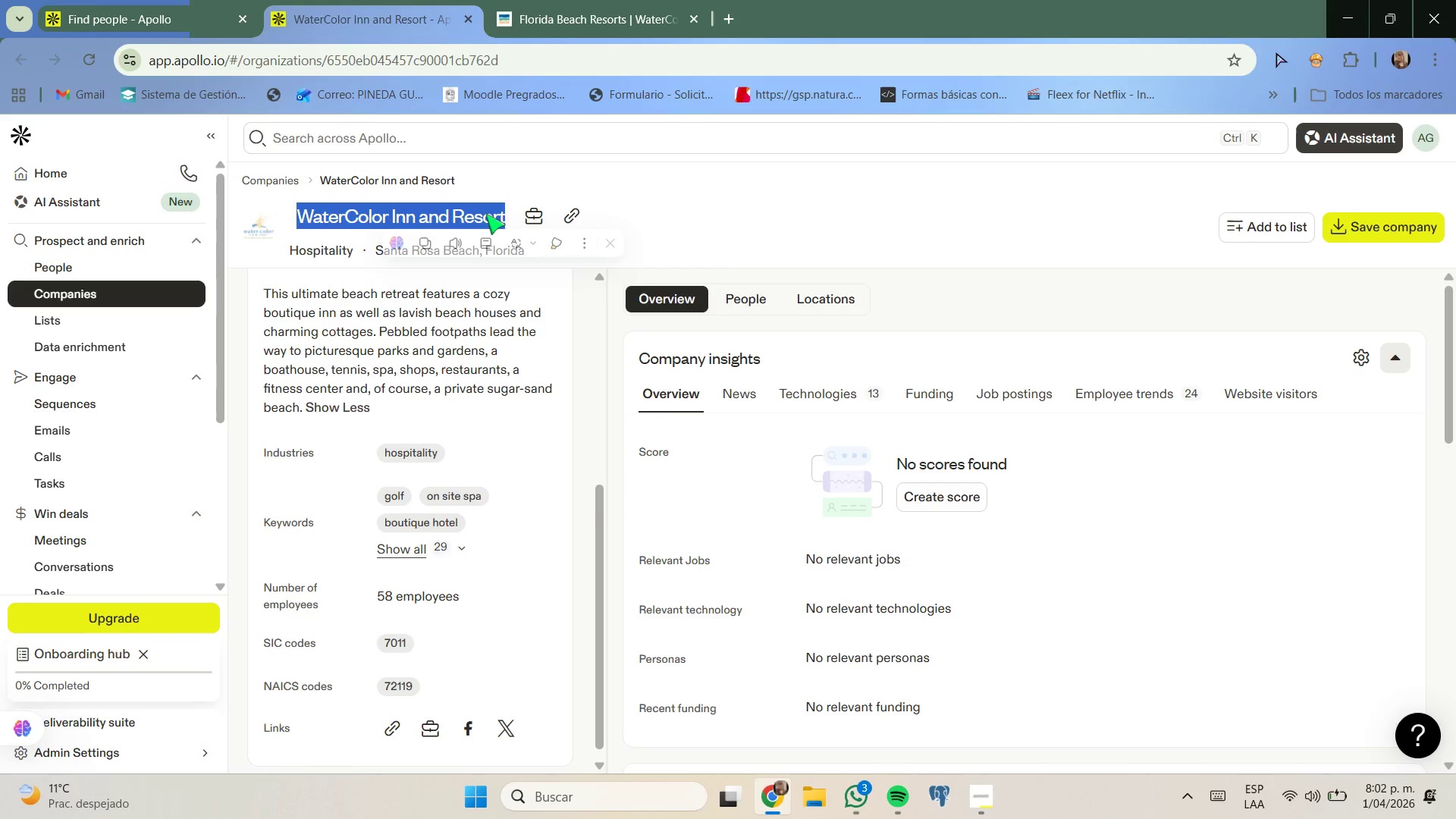 
right_click([486, 214])
 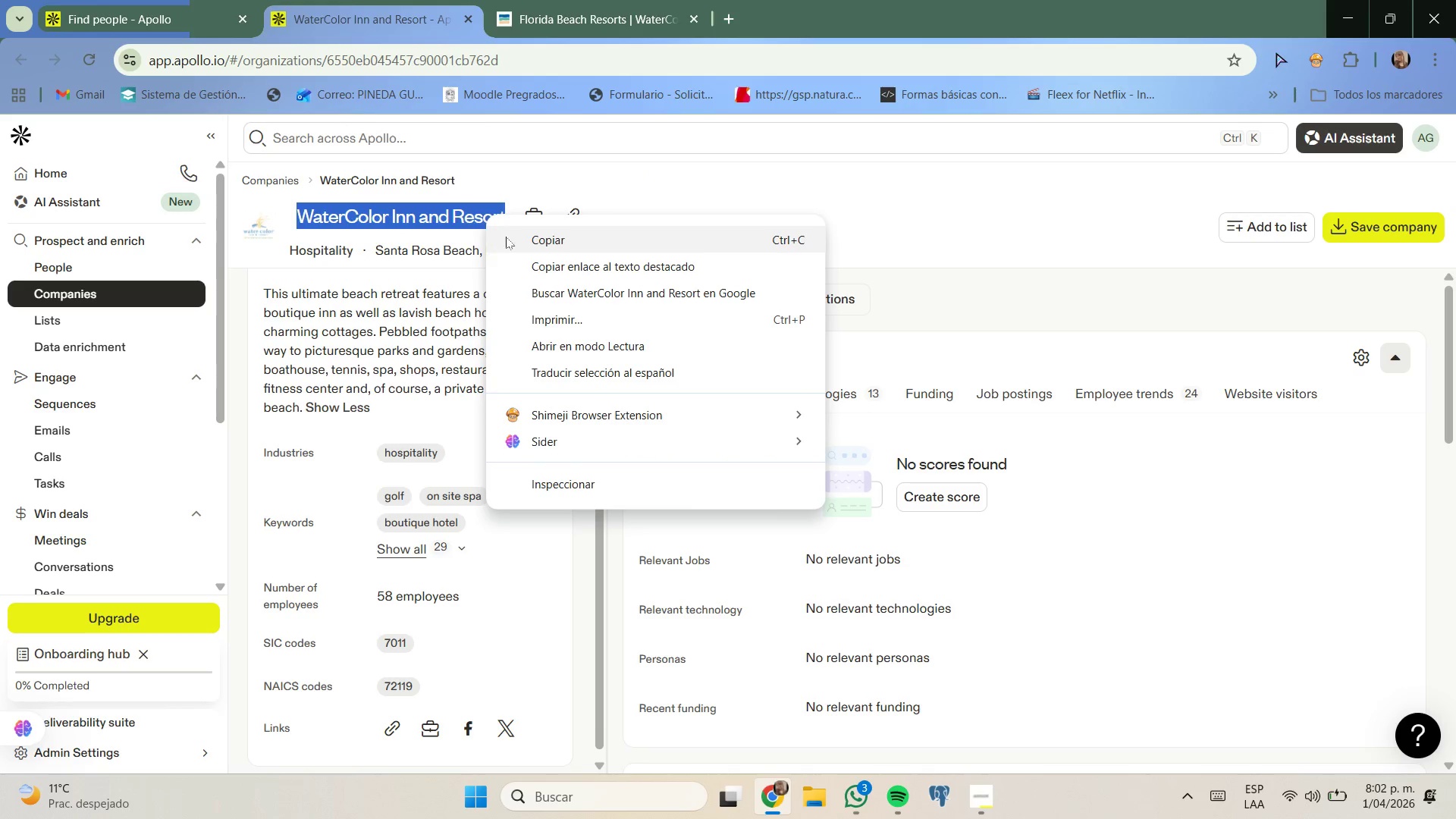 
left_click([519, 231])
 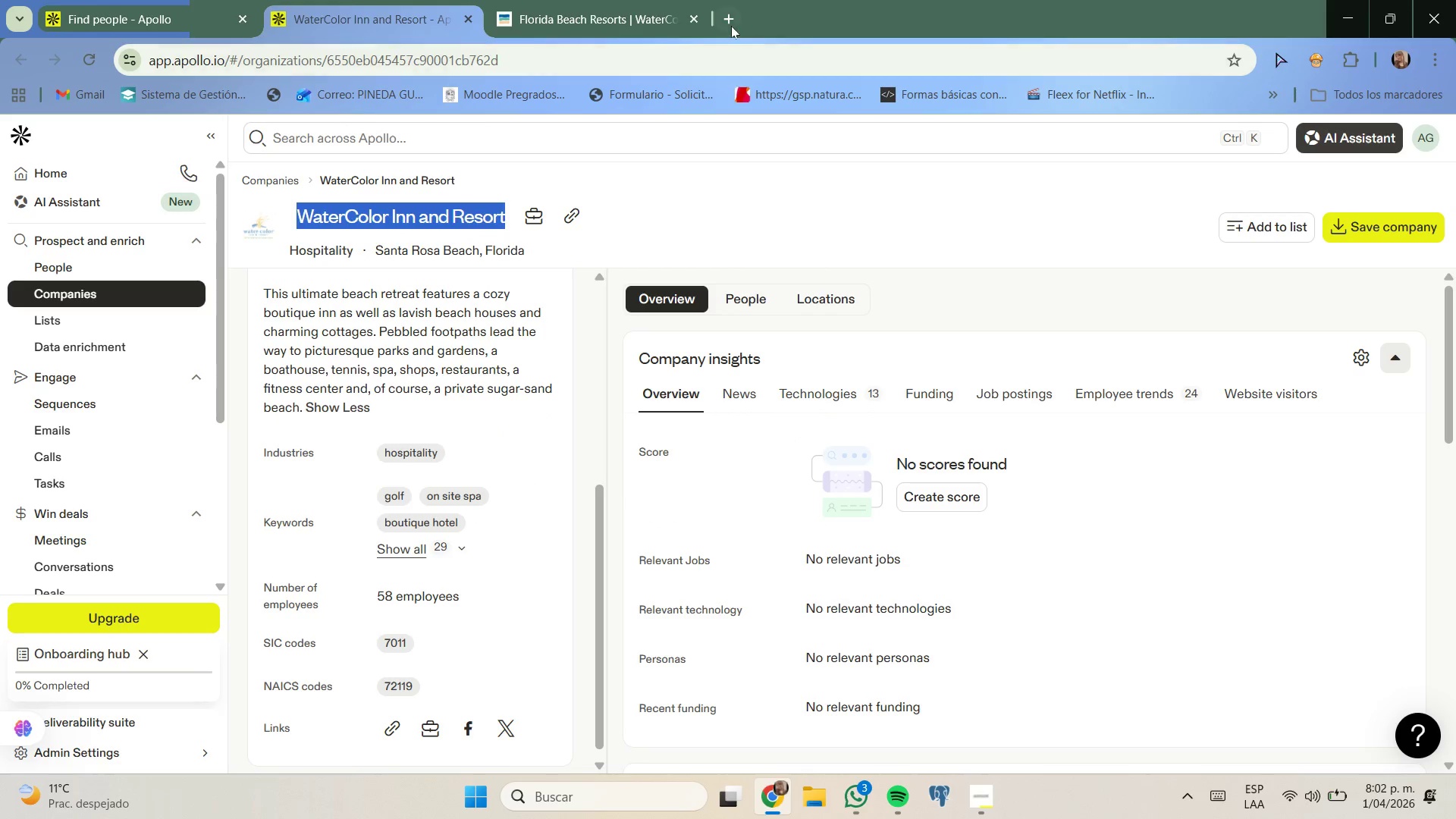 
left_click([734, 22])
 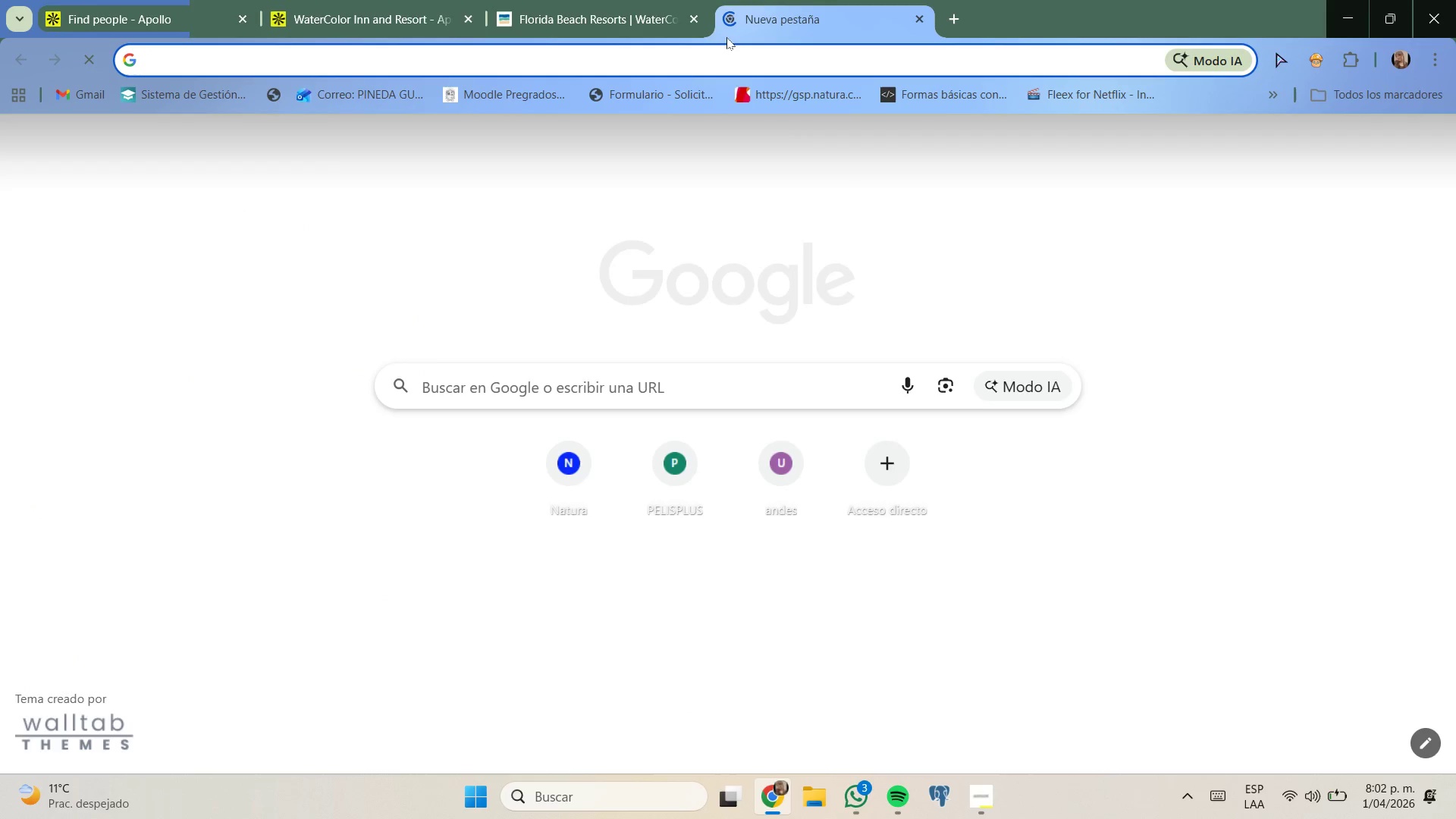 
type(starts)
key(Backspace)
key(Backspace)
type(s )
 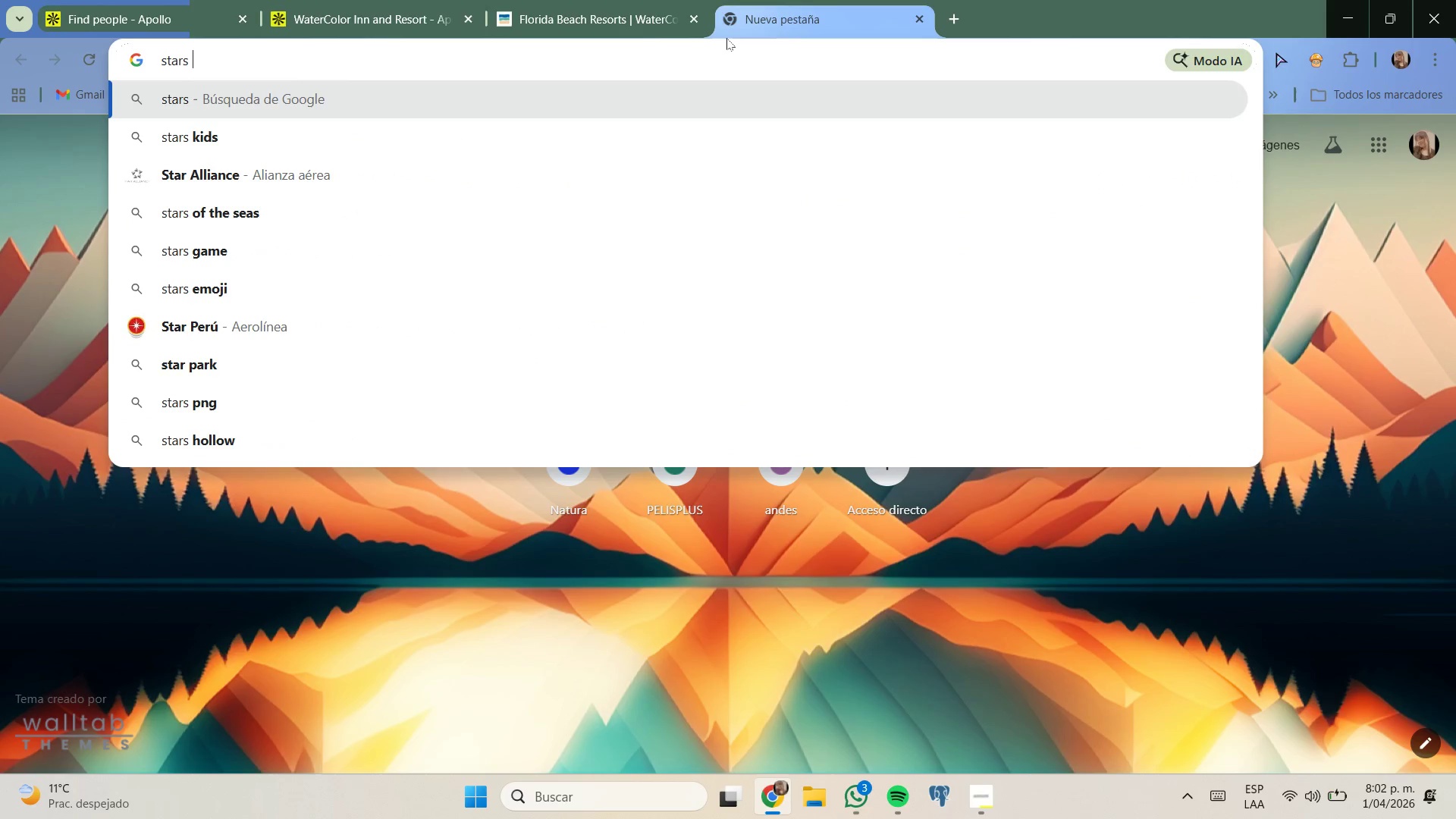 
key(Control+ControlLeft)
 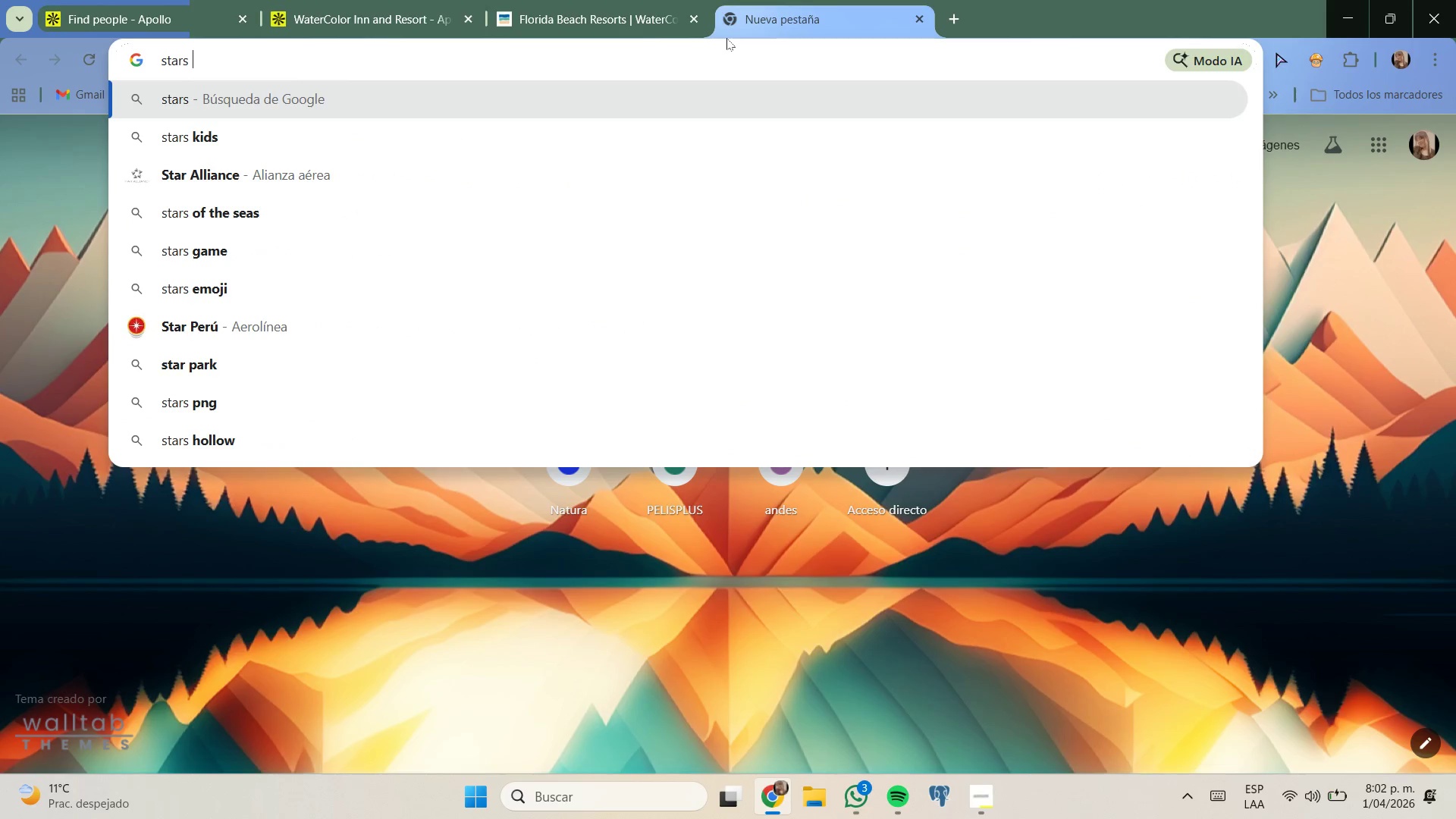 
key(Control+V)
 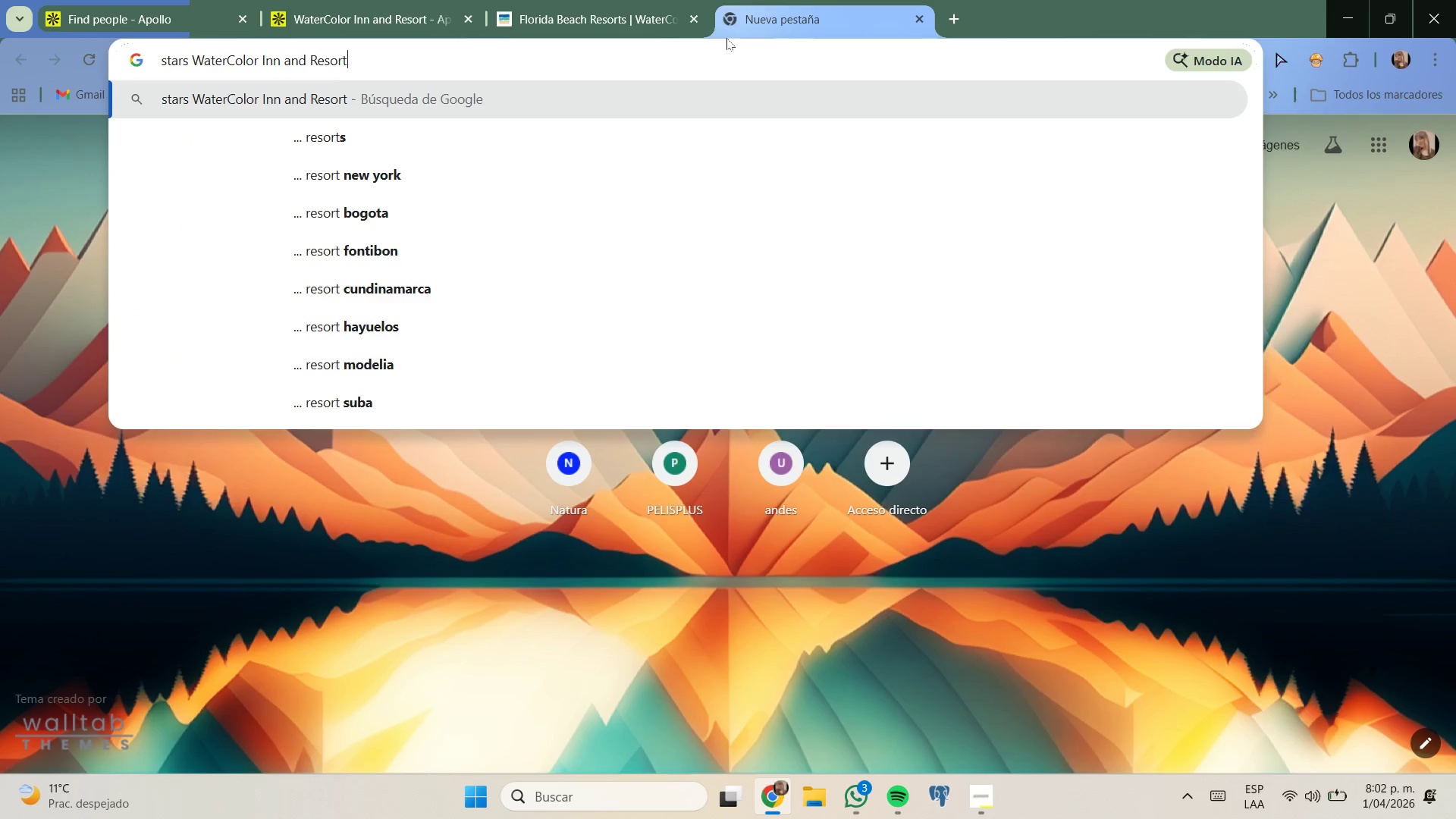 
key(Numpad4)
 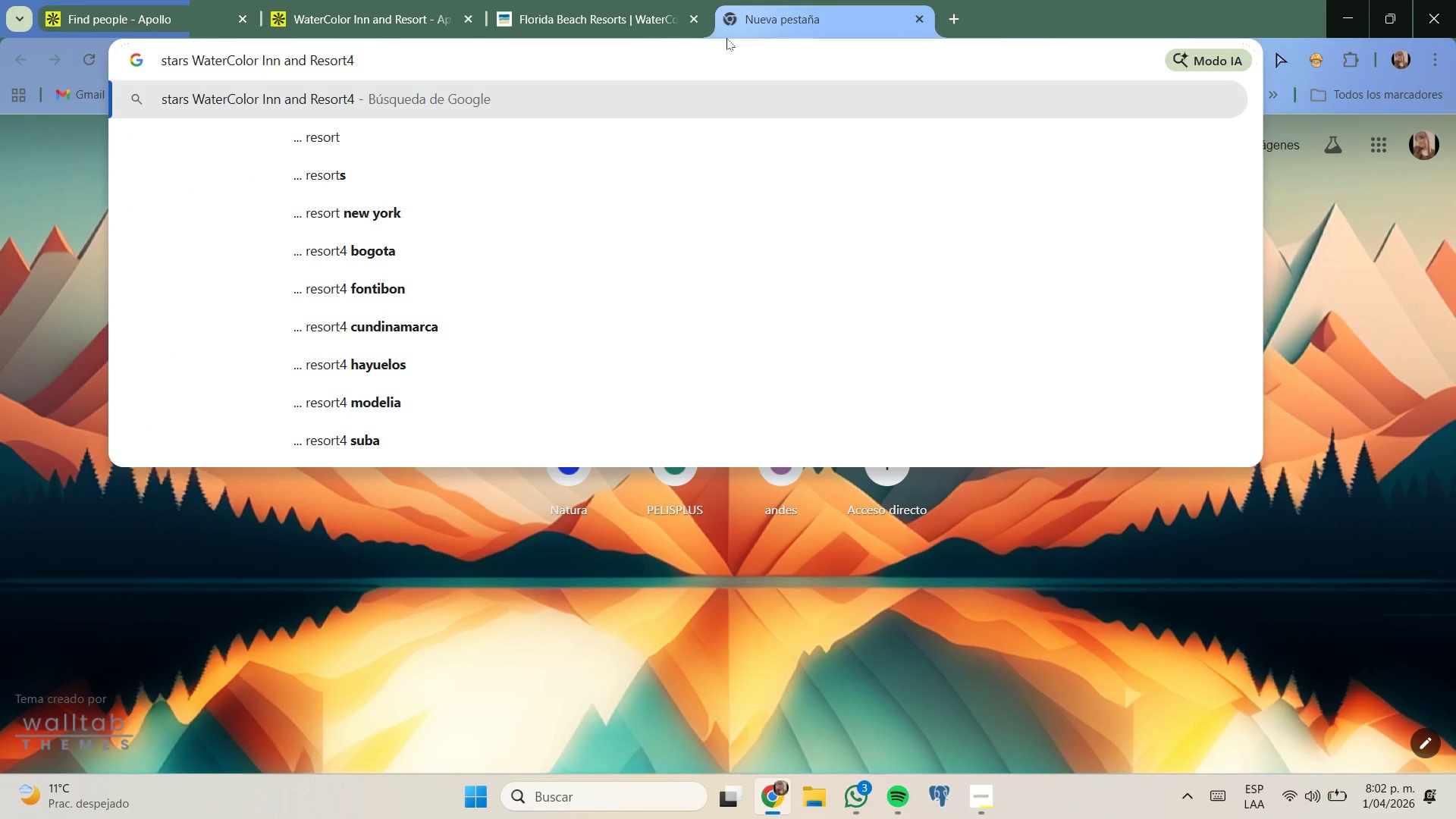 
key(Backspace)
 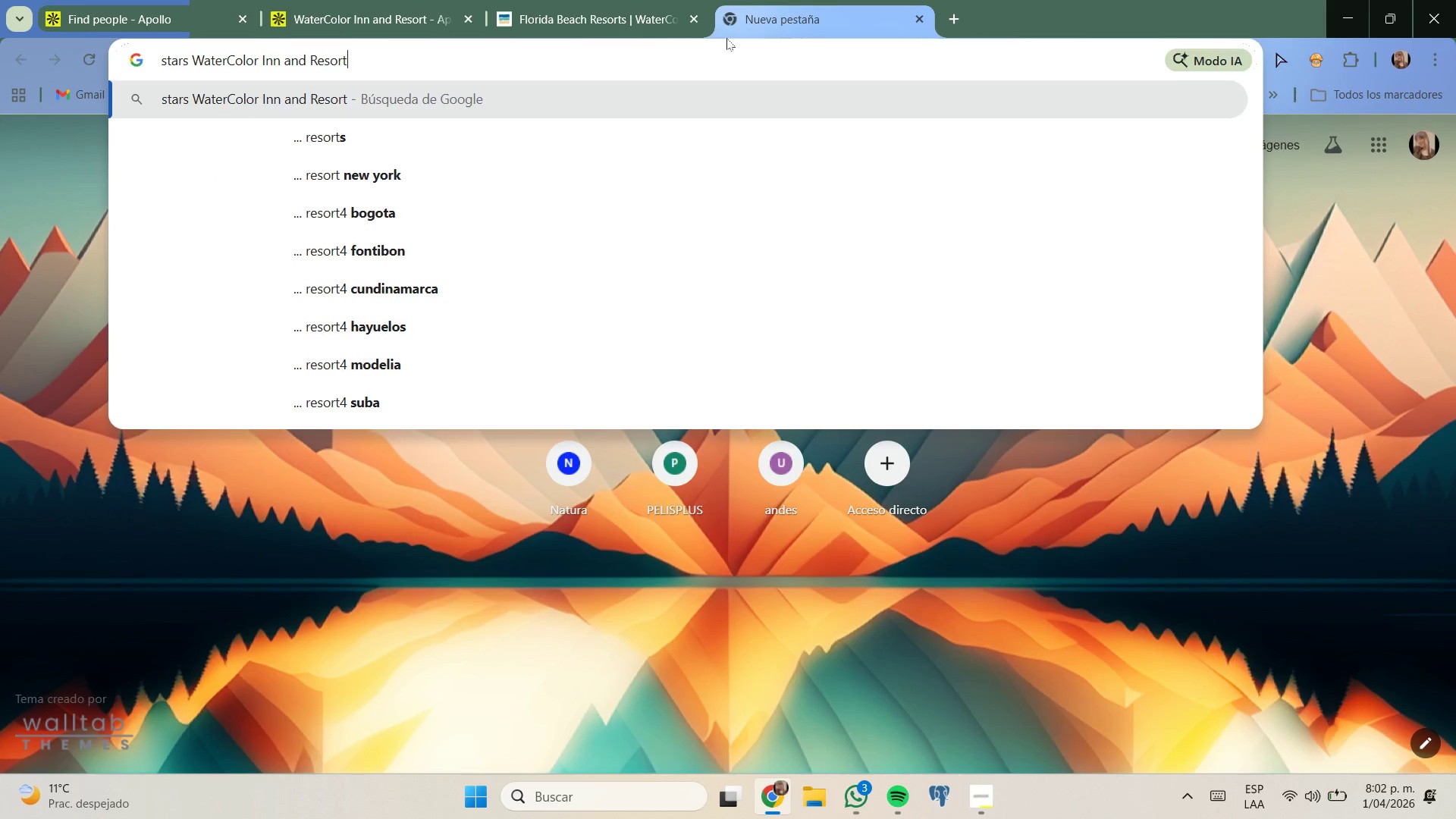 
key(Enter)
 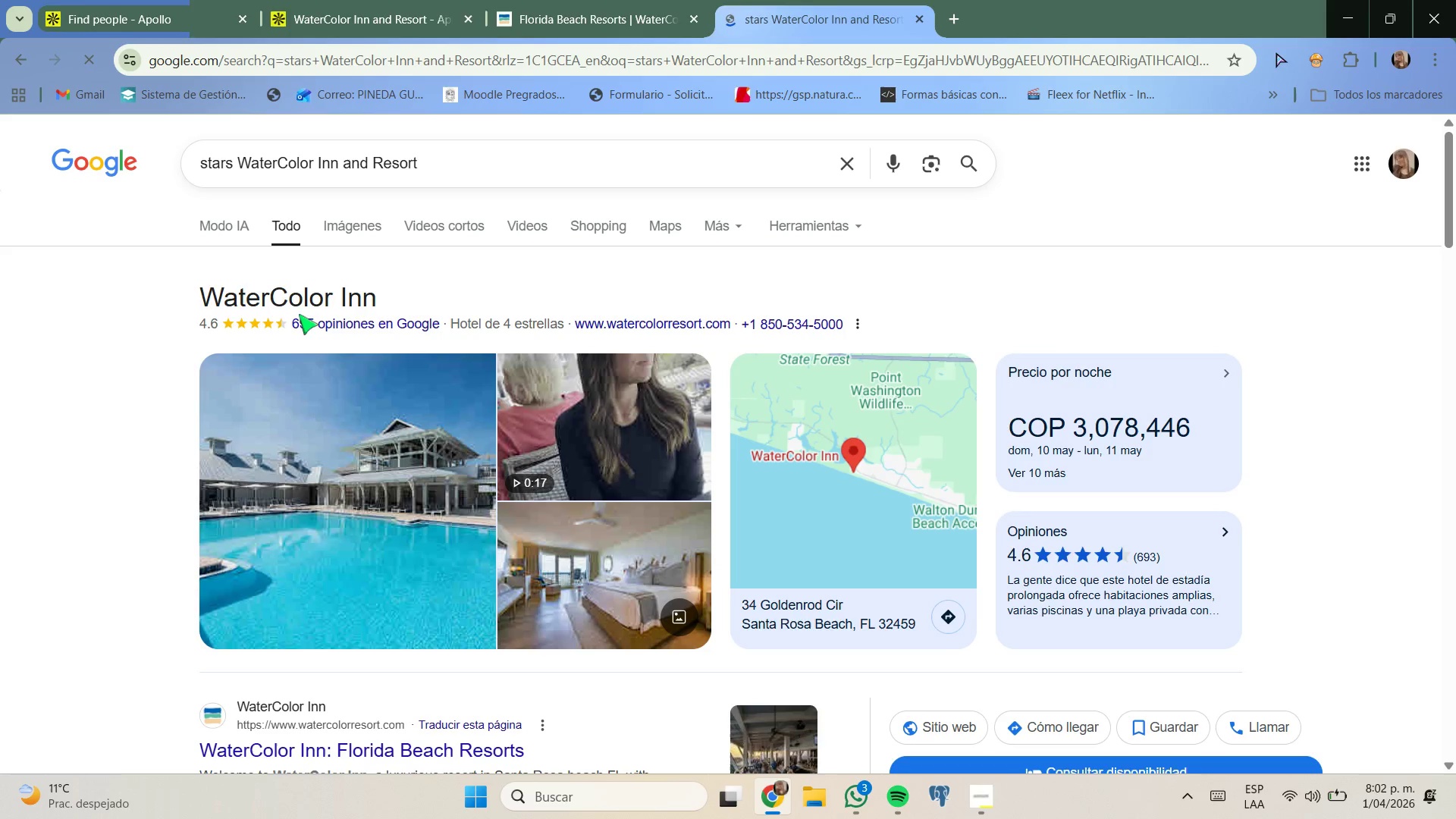 
left_click([919, 20])
 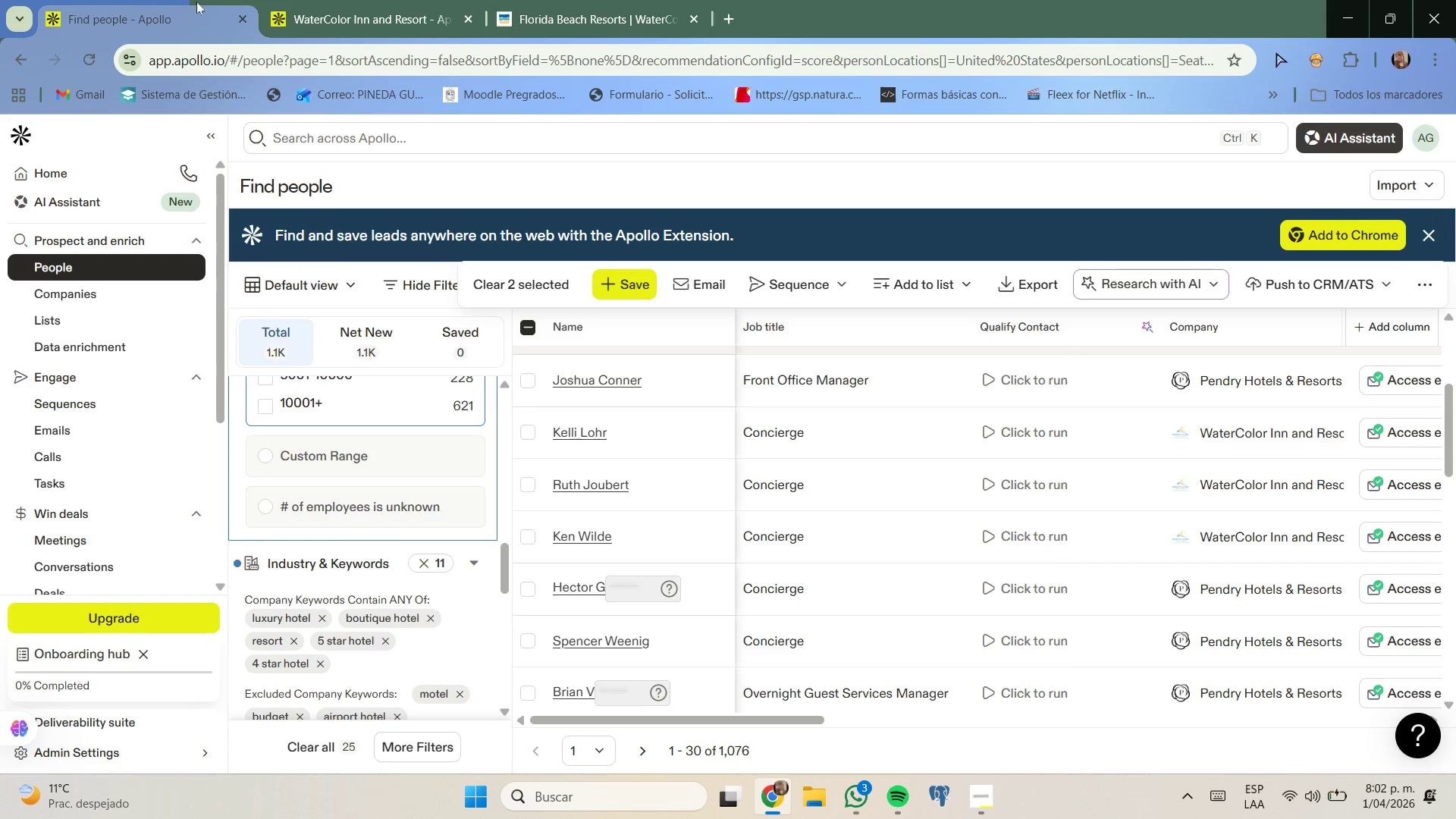 
left_click([297, 0])
 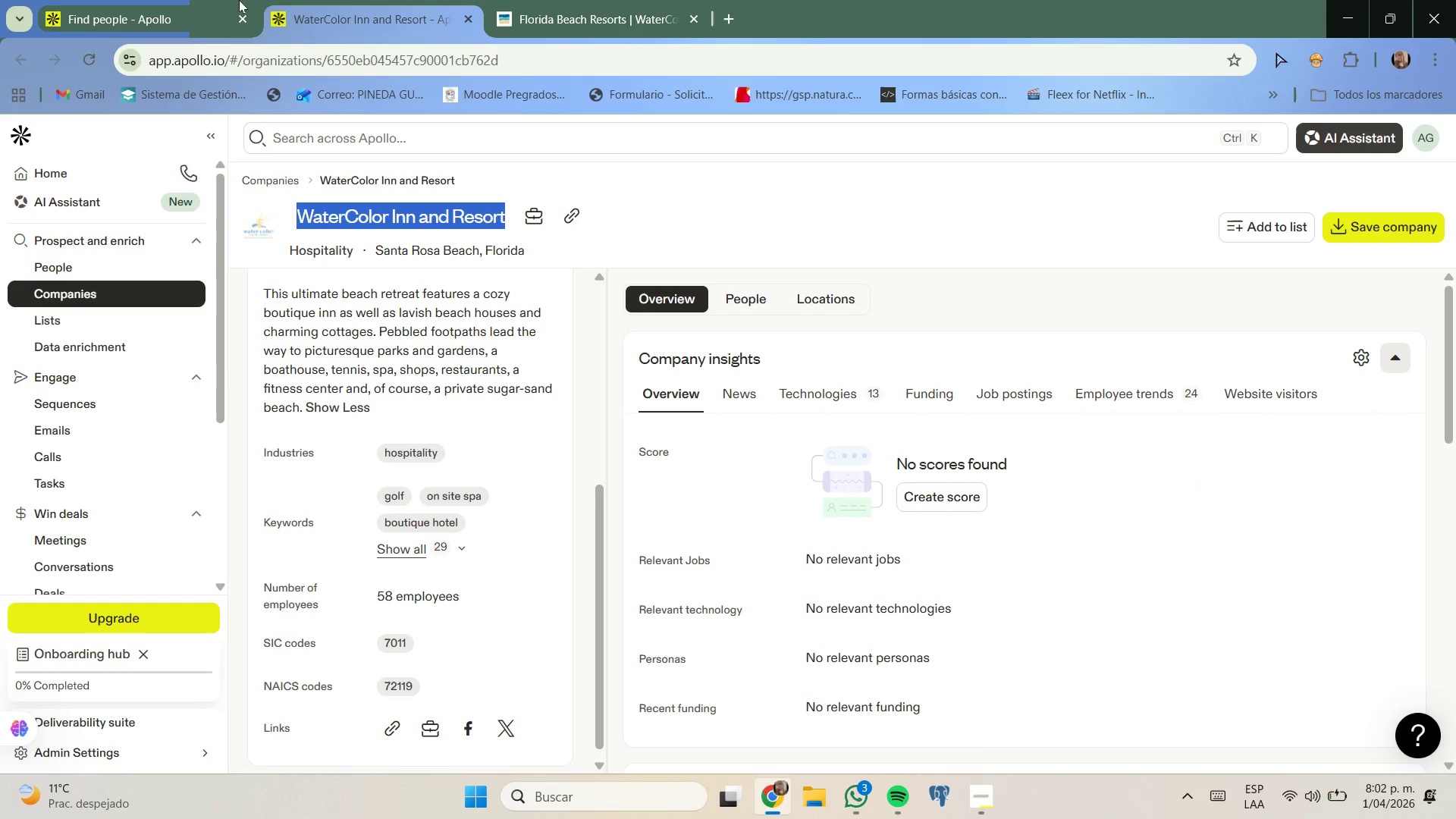 
left_click([231, 0])
 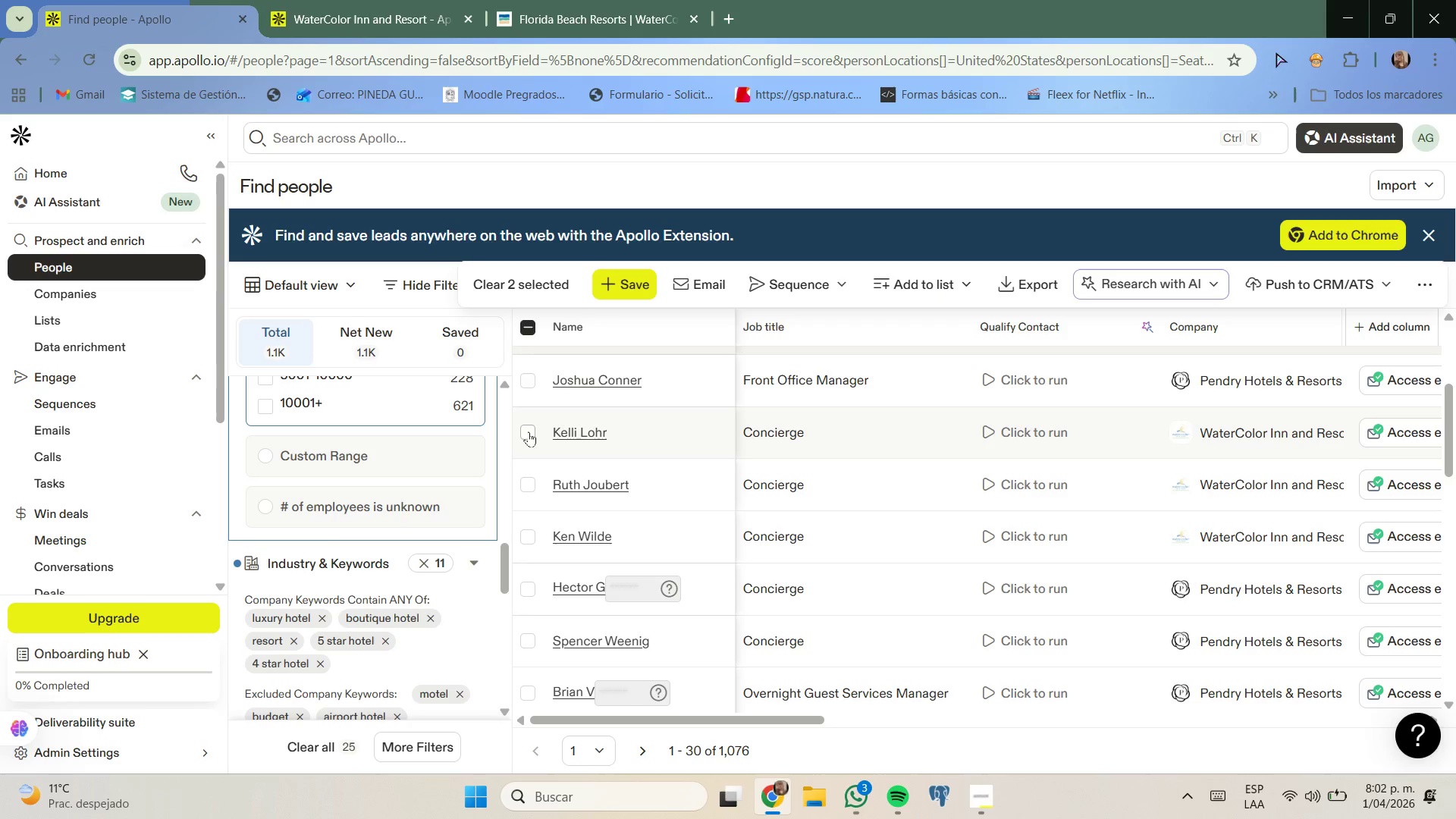 
left_click([528, 432])
 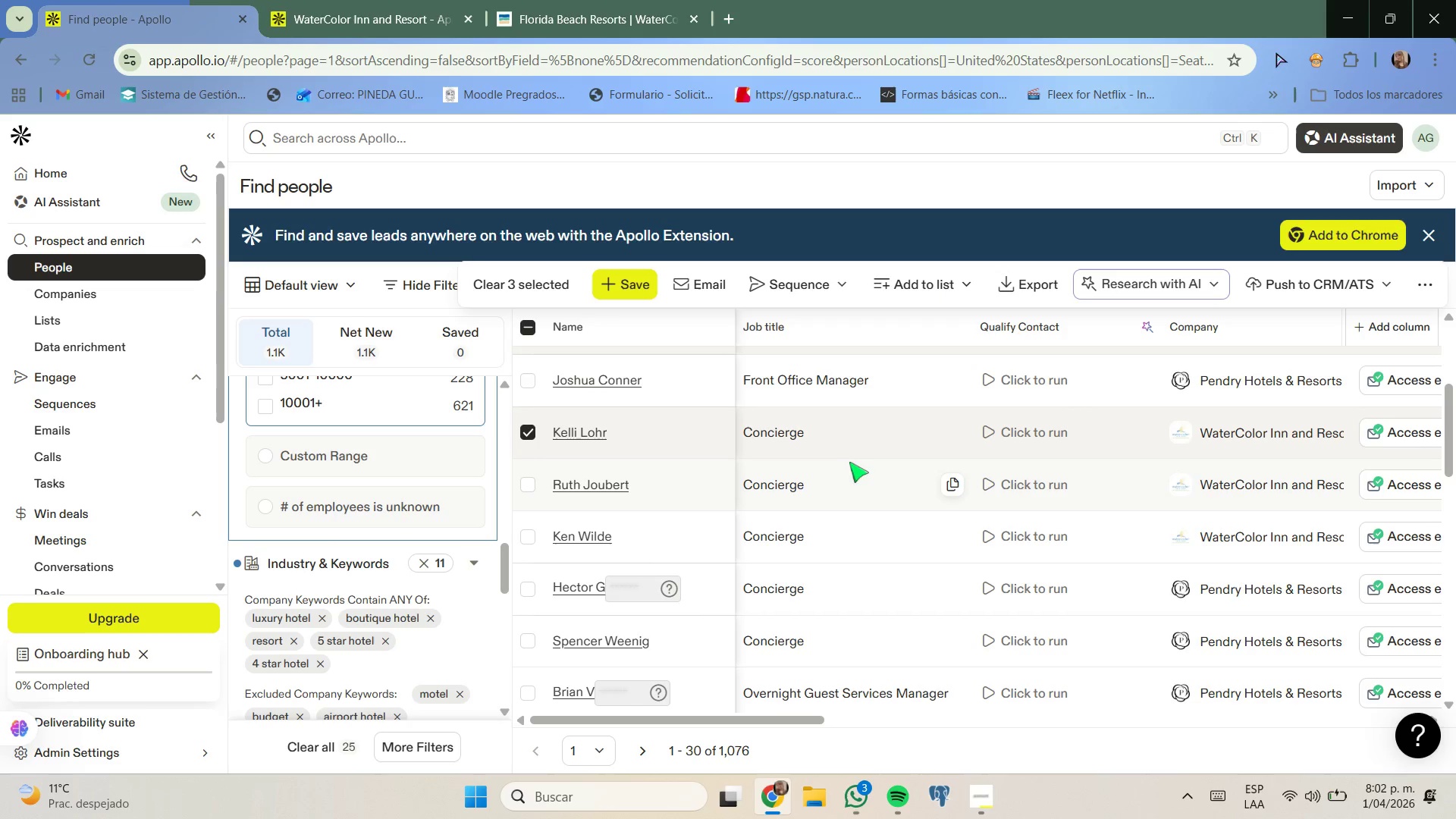 
scroll: coordinate [871, 472], scroll_direction: down, amount: 1.0
 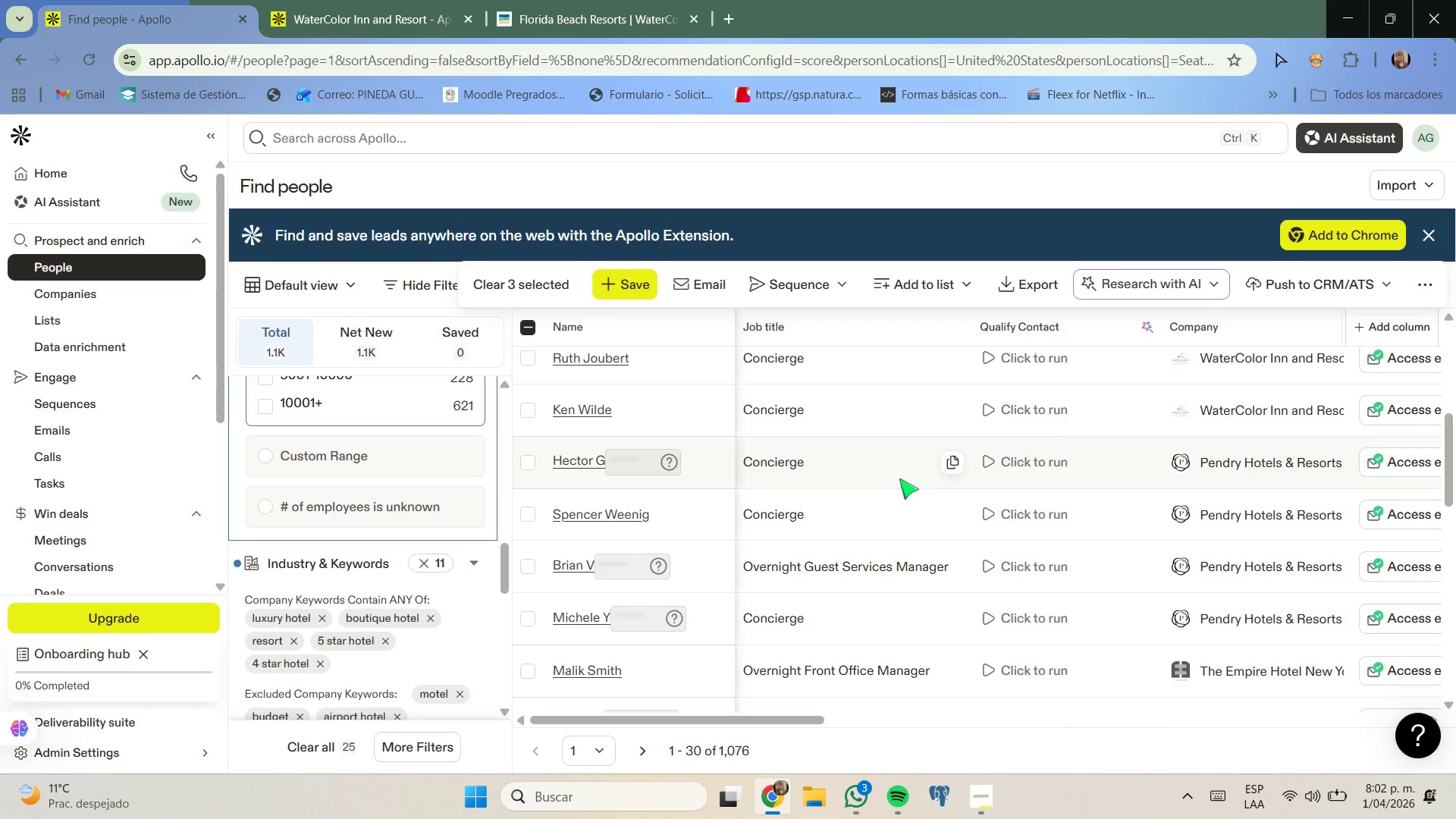 
scroll: coordinate [804, 512], scroll_direction: none, amount: 0.0
 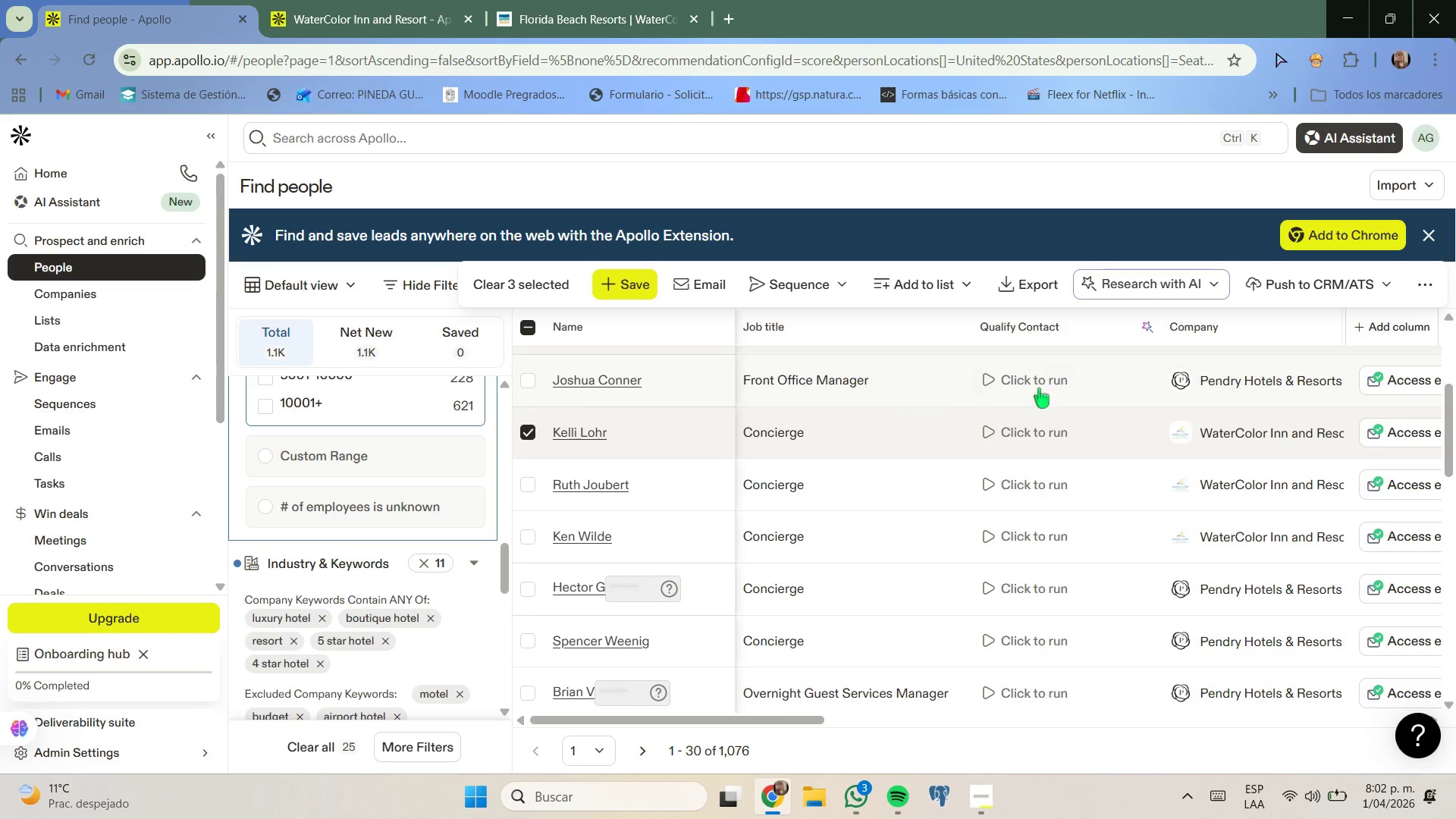 
left_click([1199, 381])
 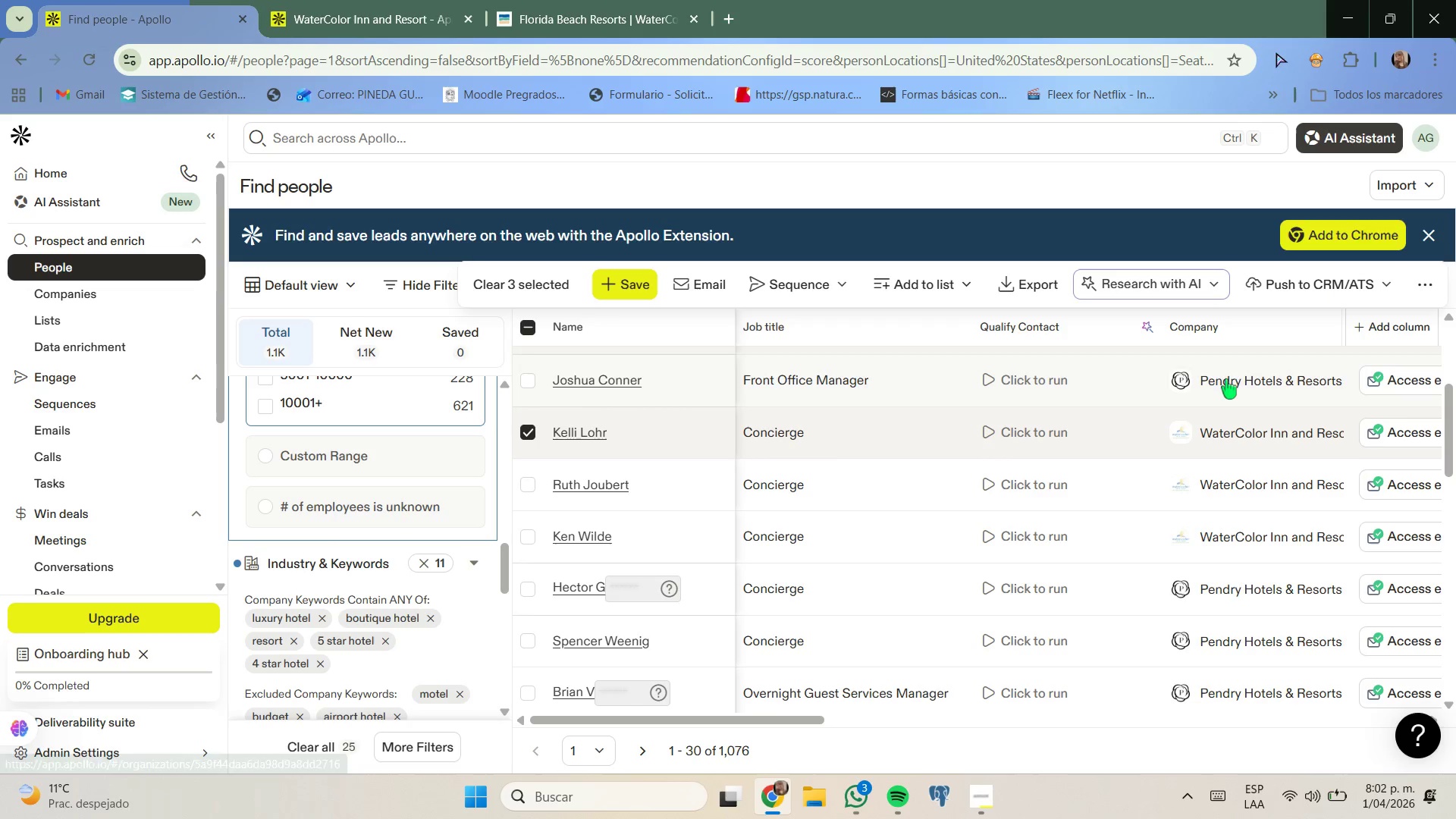 
right_click([1226, 379])
 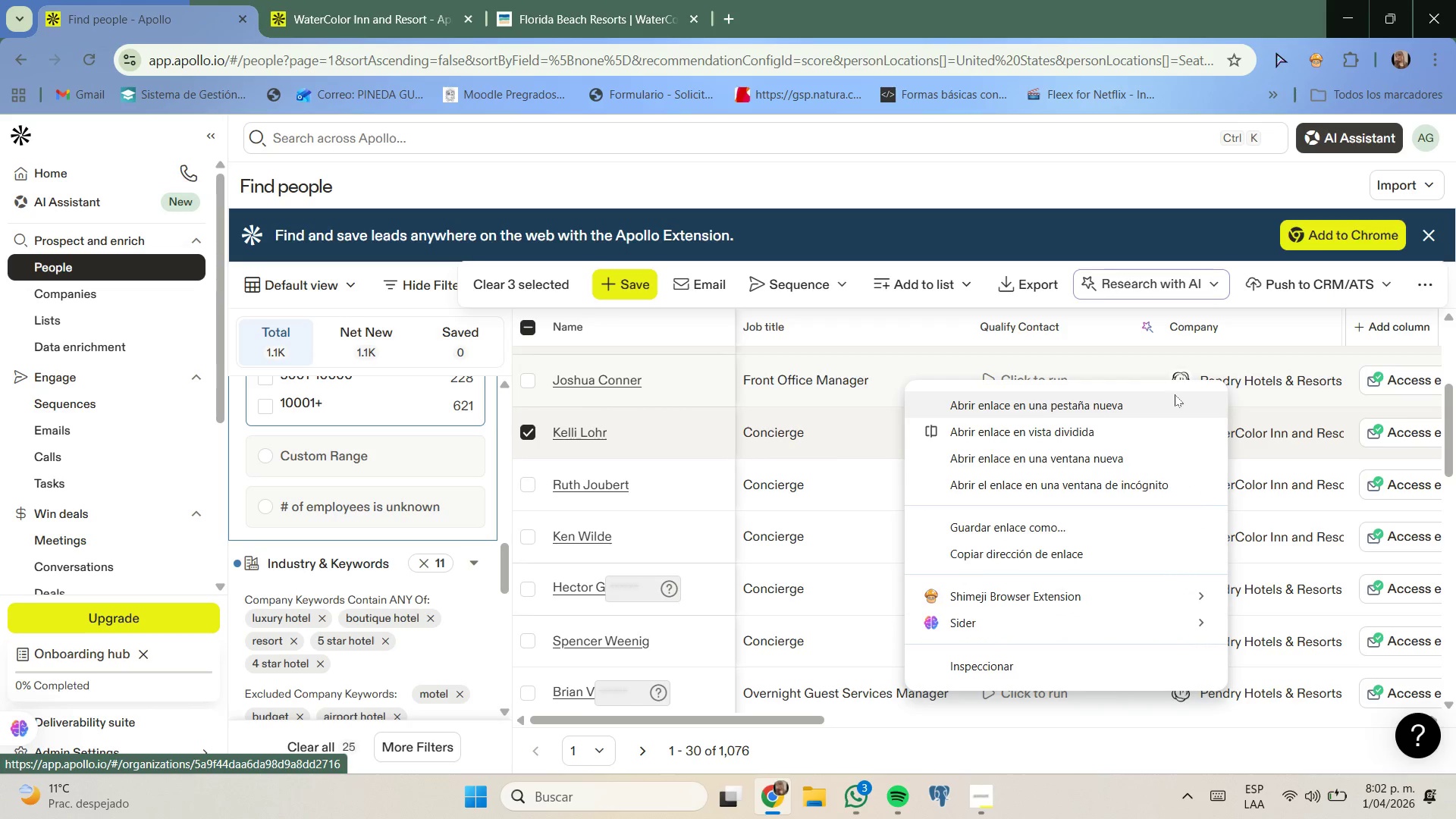 
left_click([1175, 394])
 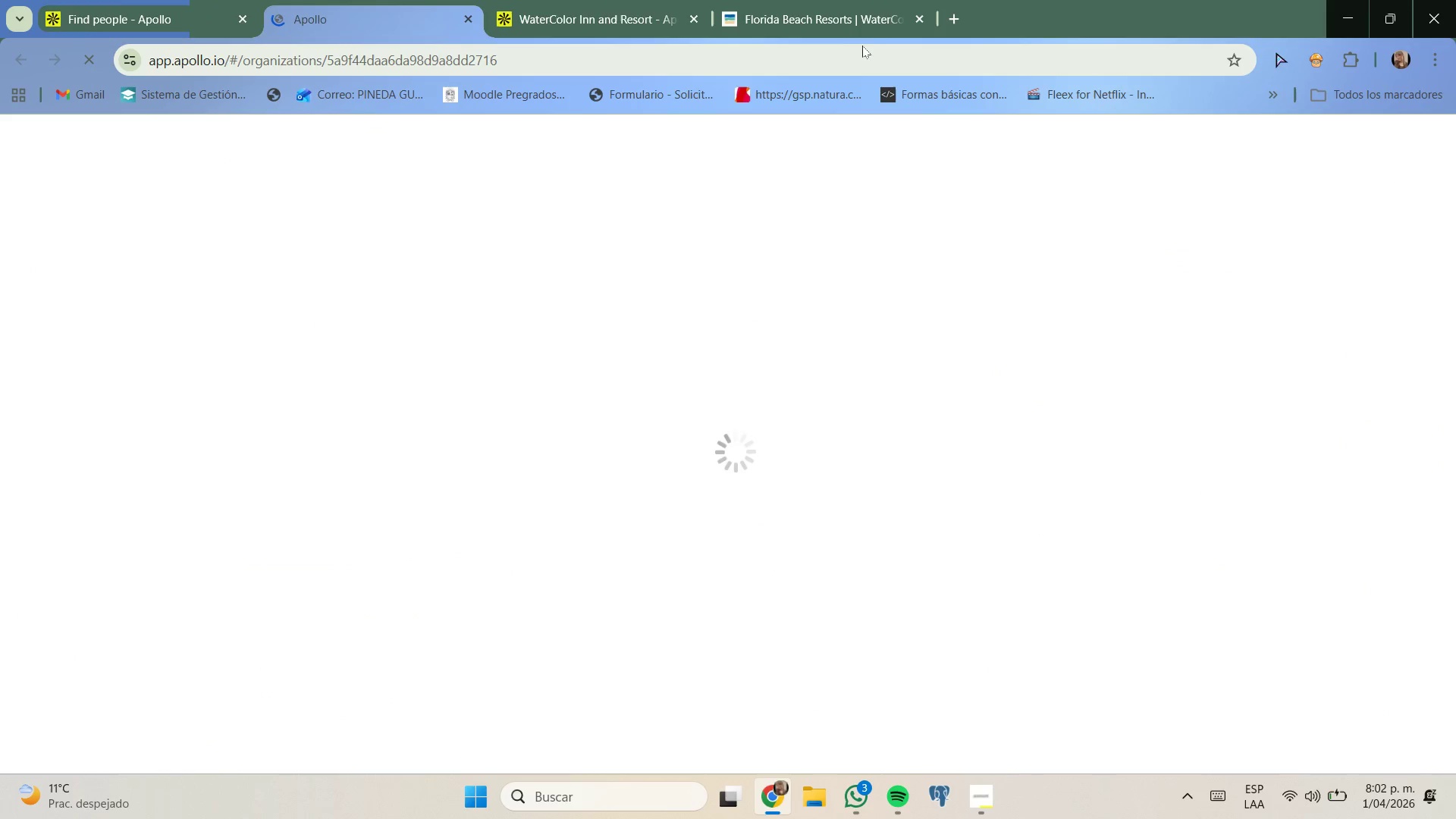 
left_click([917, 20])
 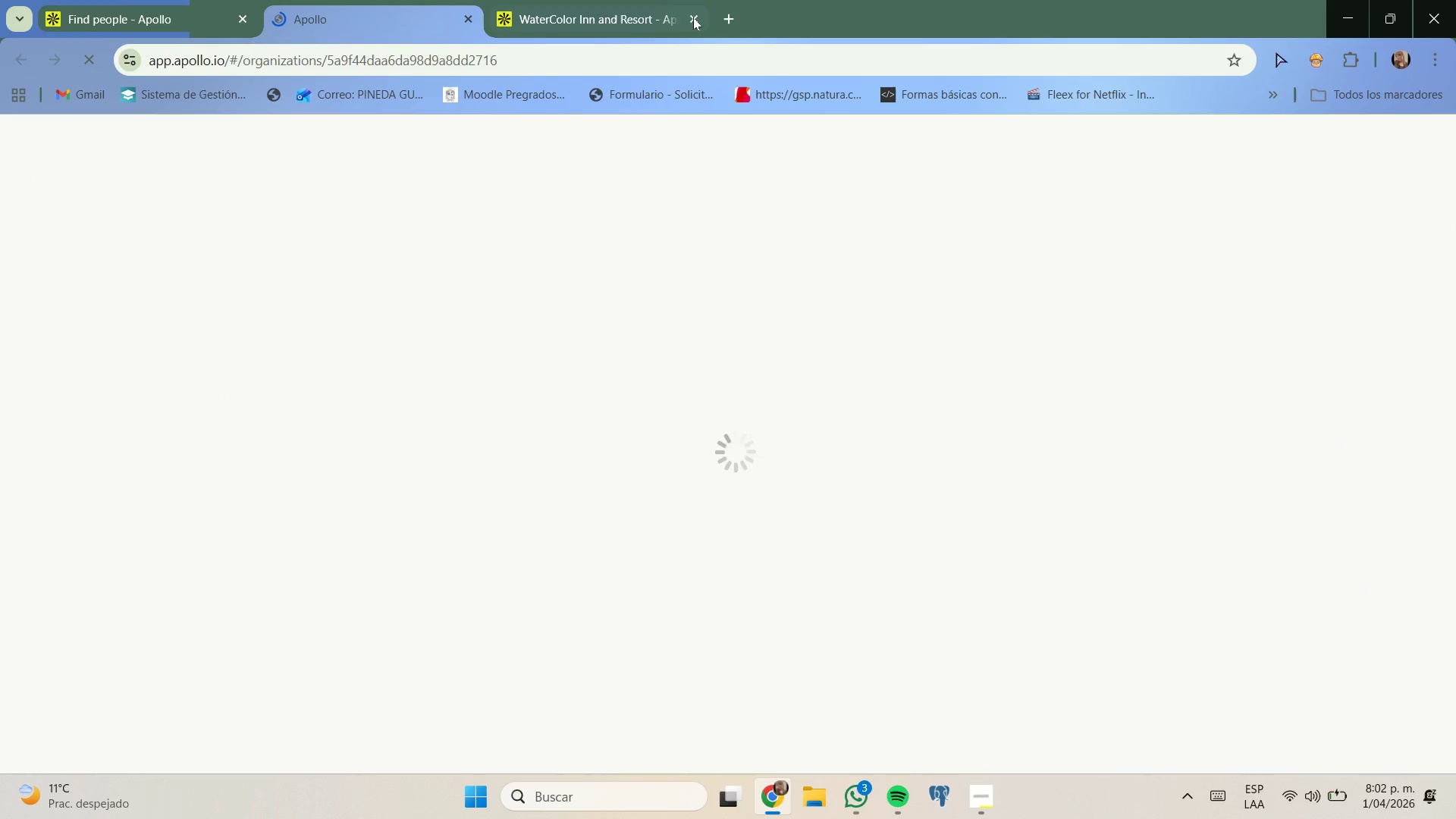 
left_click([692, 17])
 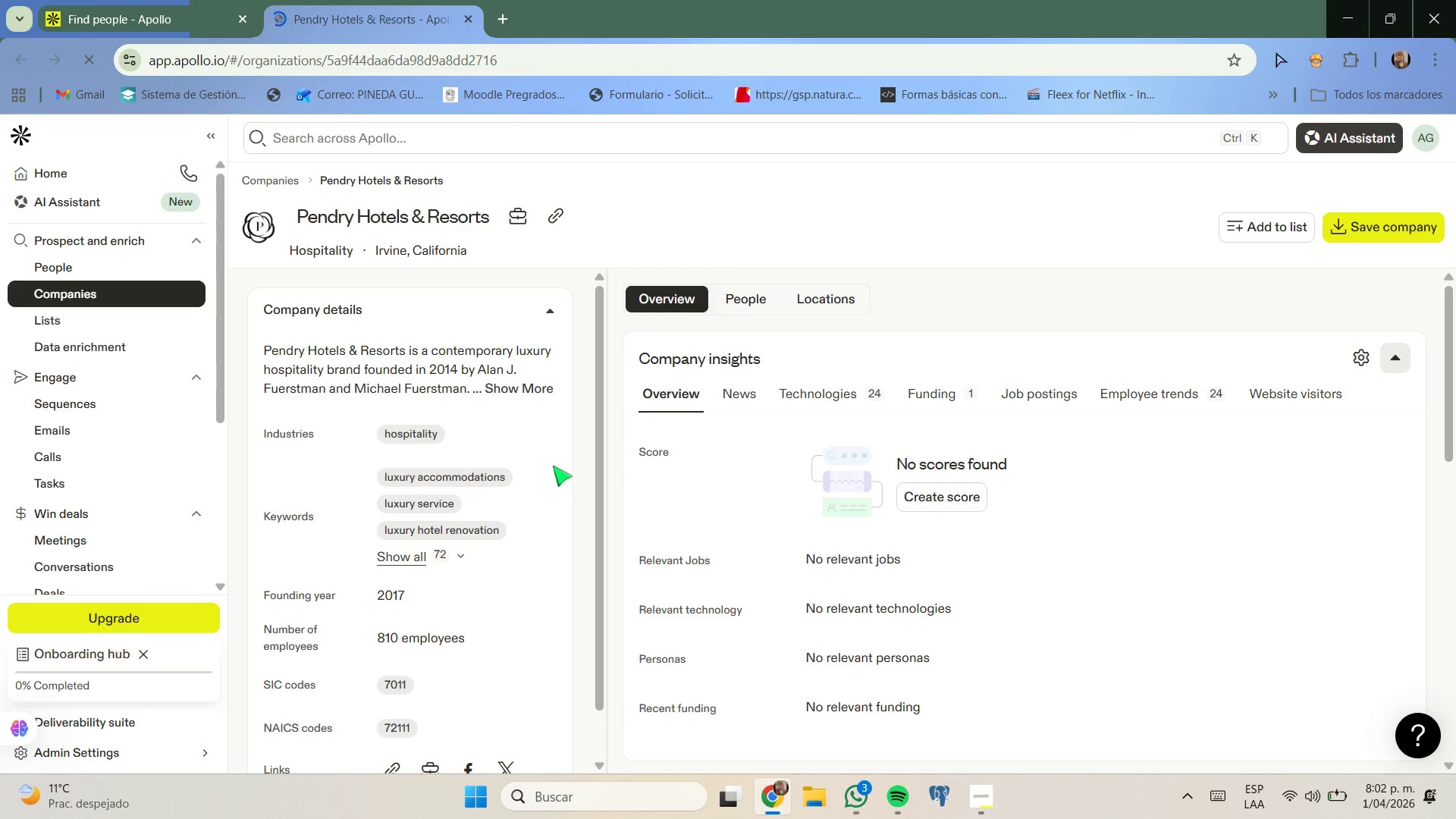 
double_click([507, 394])
 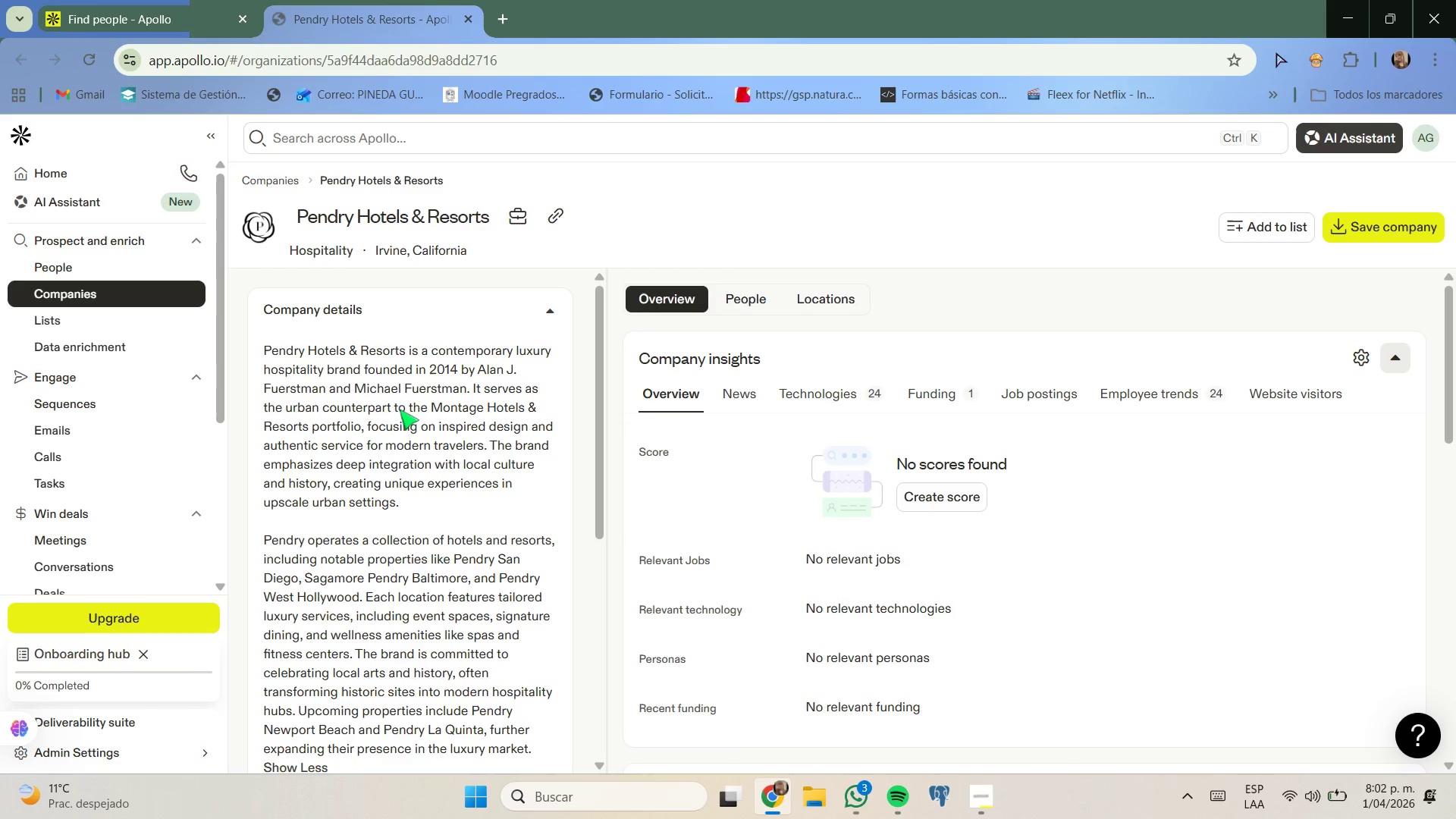 
scroll: coordinate [421, 425], scroll_direction: up, amount: 1.0
 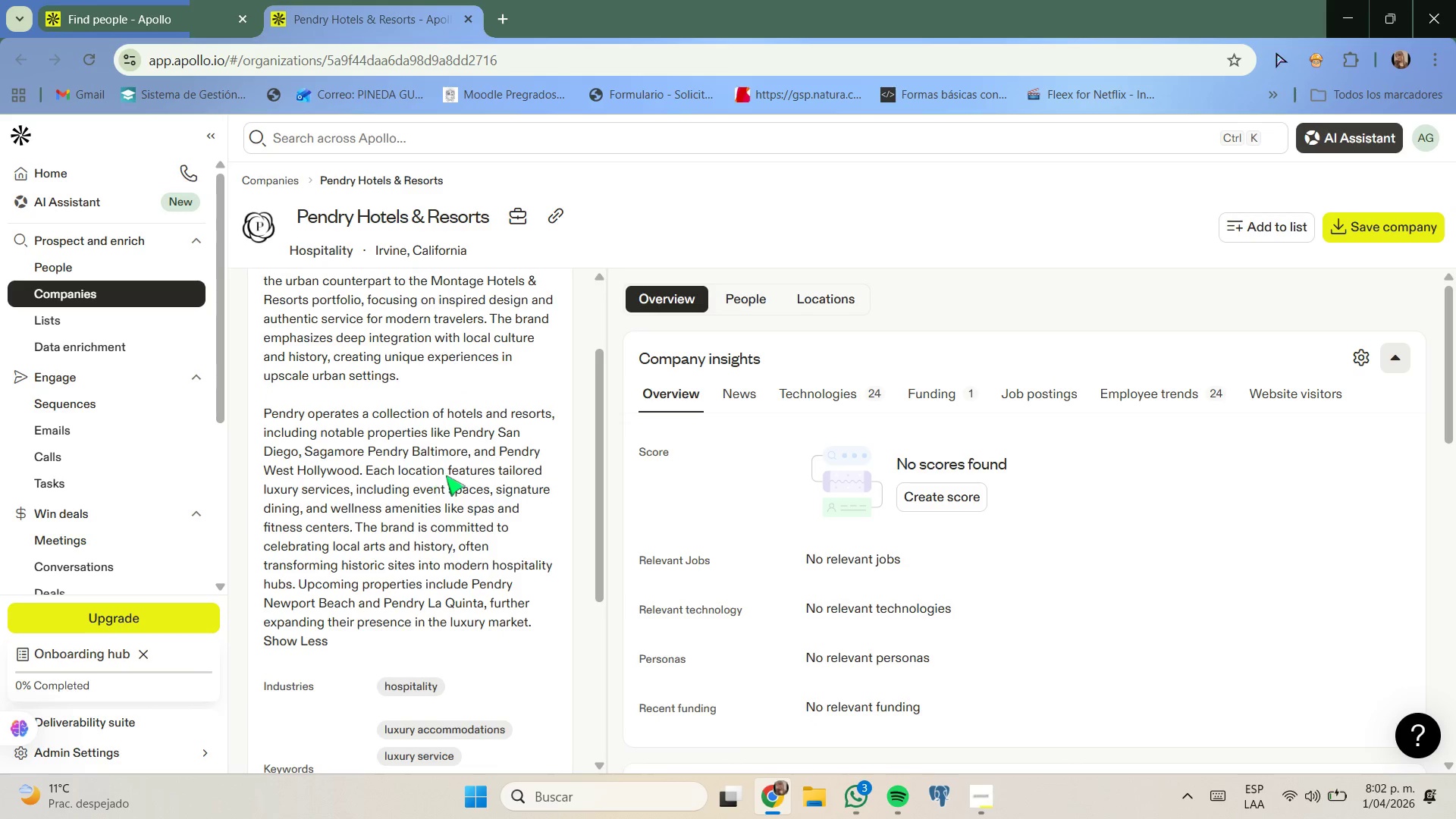 
left_click([550, 221])
 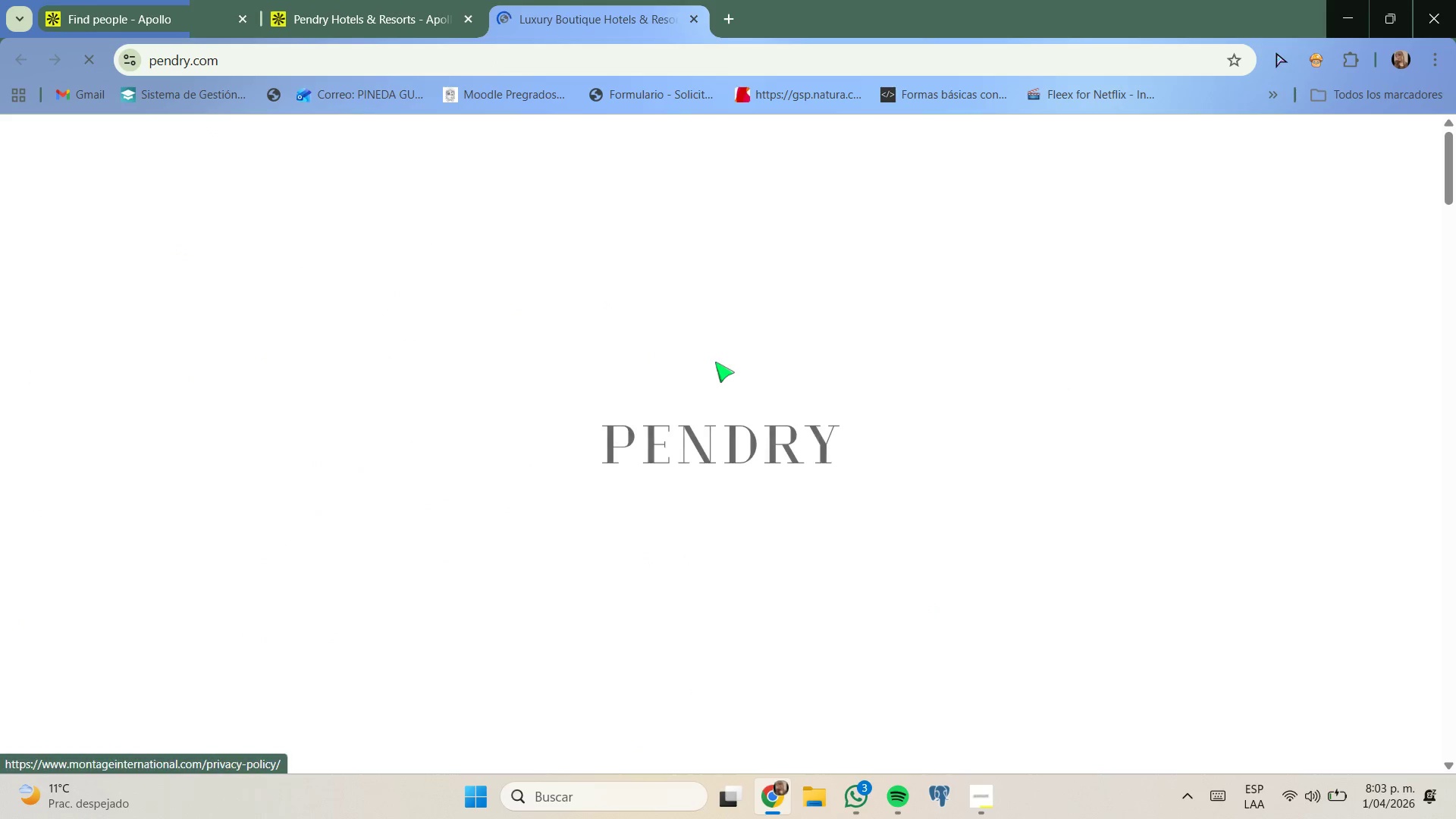 
wait(10.98)
 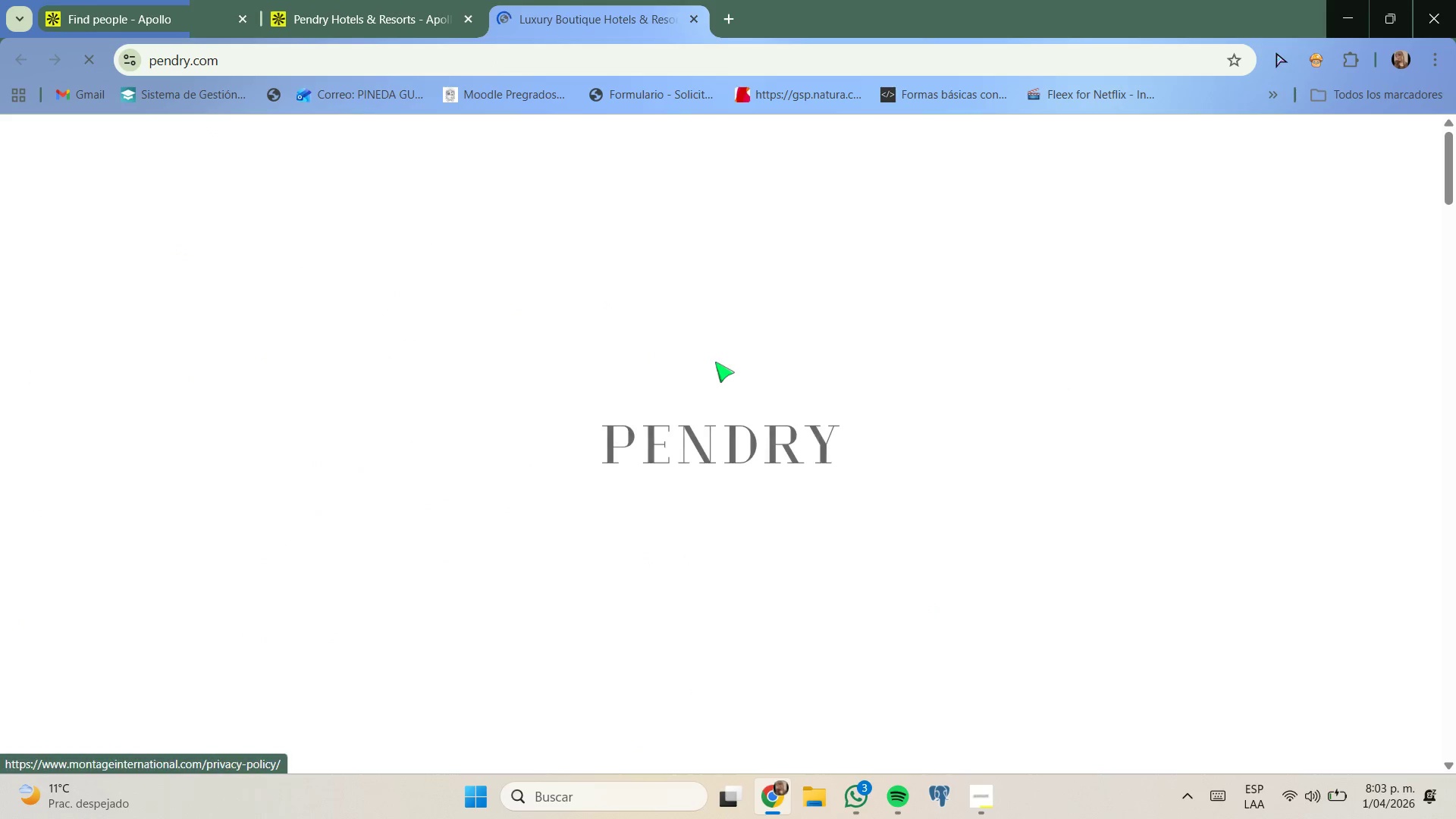 
scroll: coordinate [775, 406], scroll_direction: down, amount: 1.0
 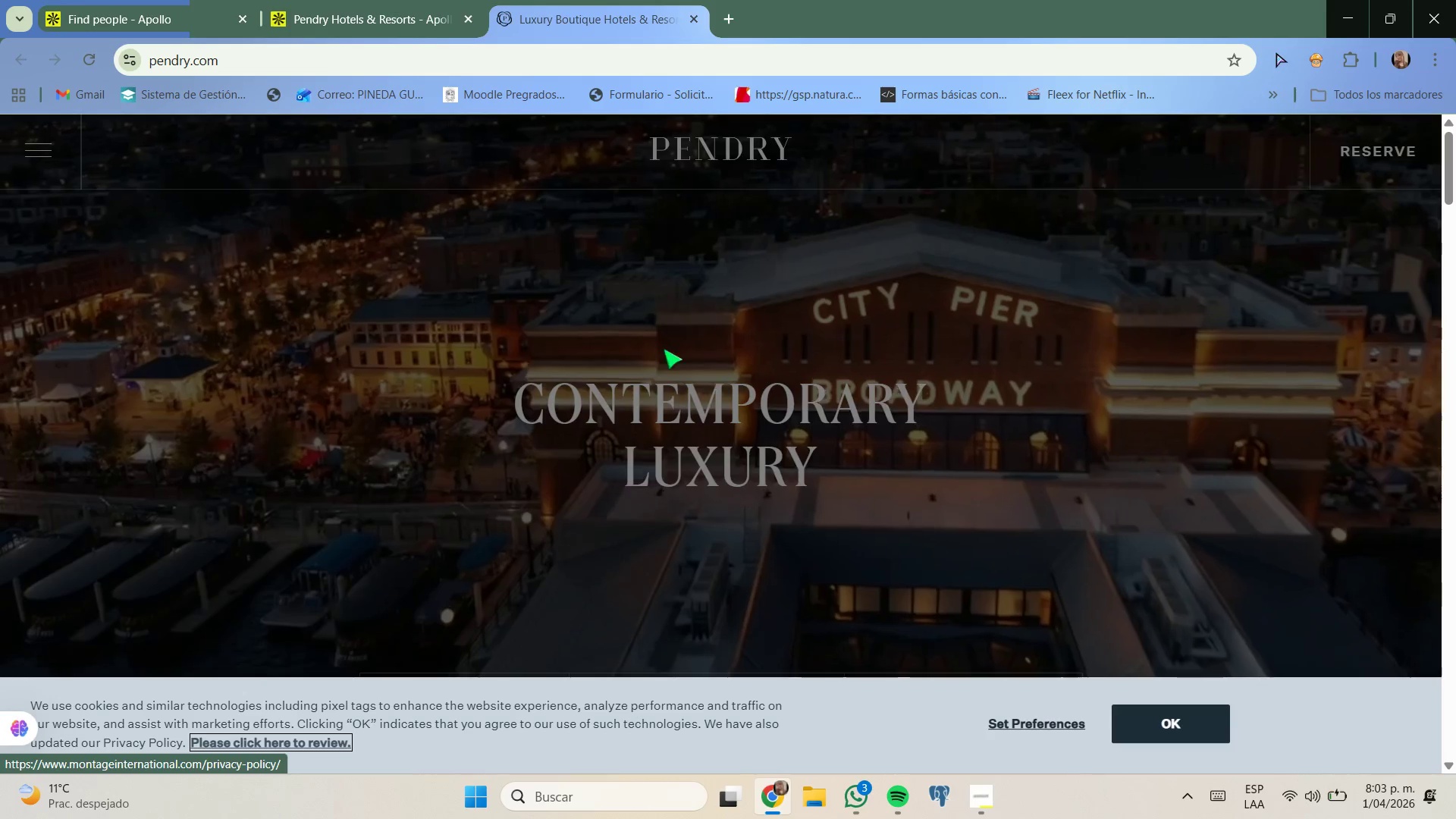 
scroll: coordinate [290, 284], scroll_direction: up, amount: 1.0
 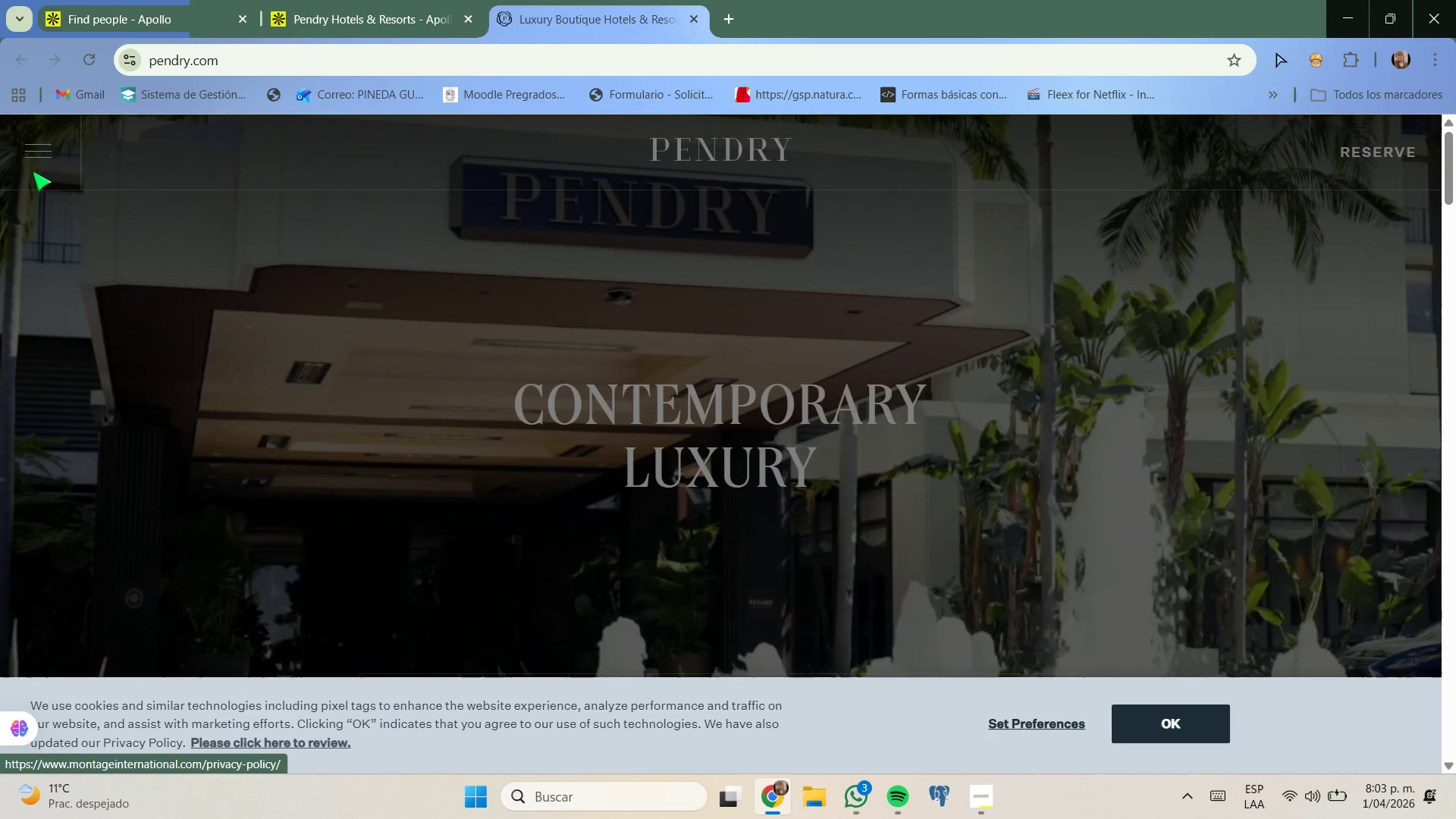 
double_click([37, 160])
 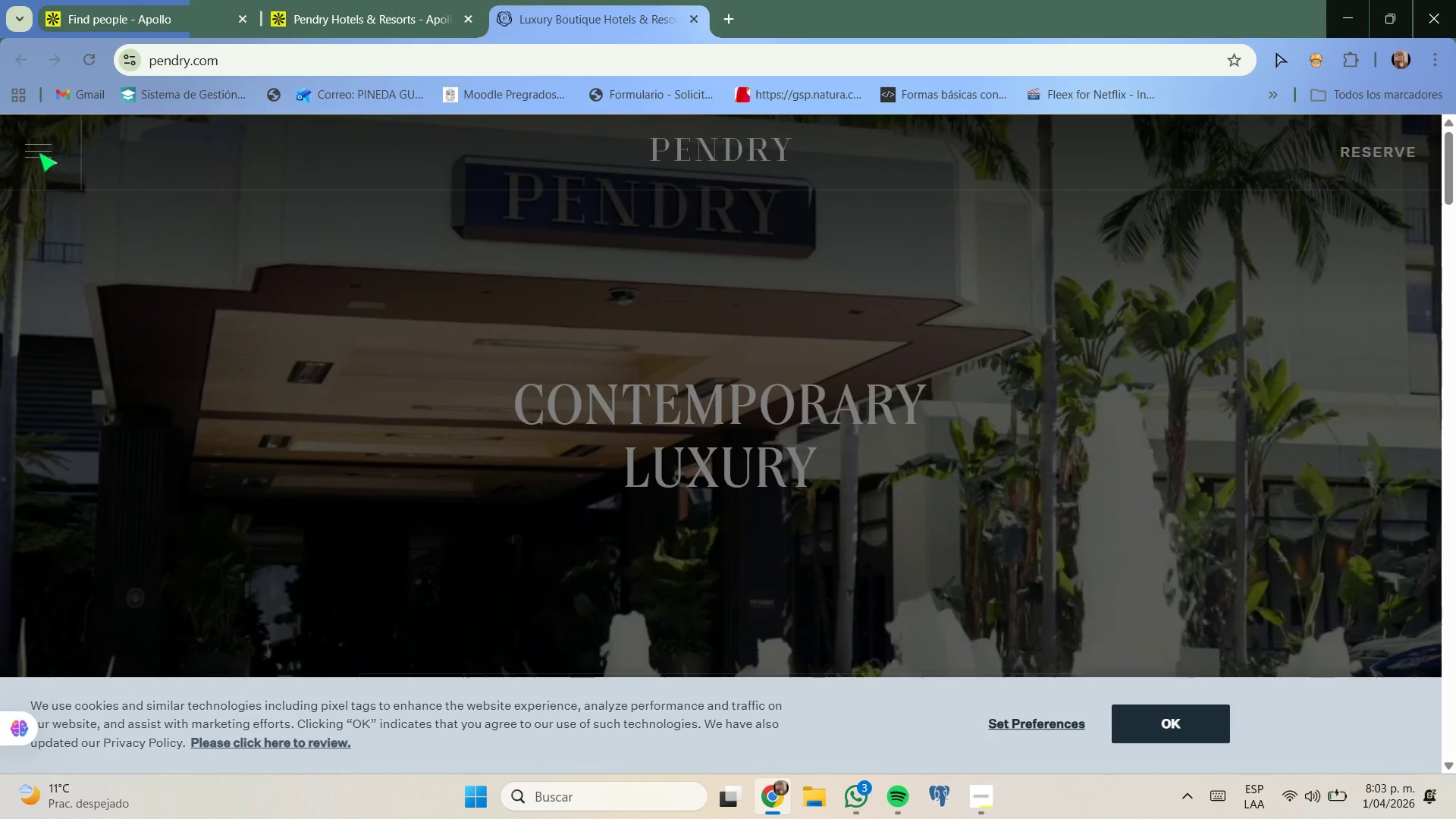 
triple_click([39, 150])
 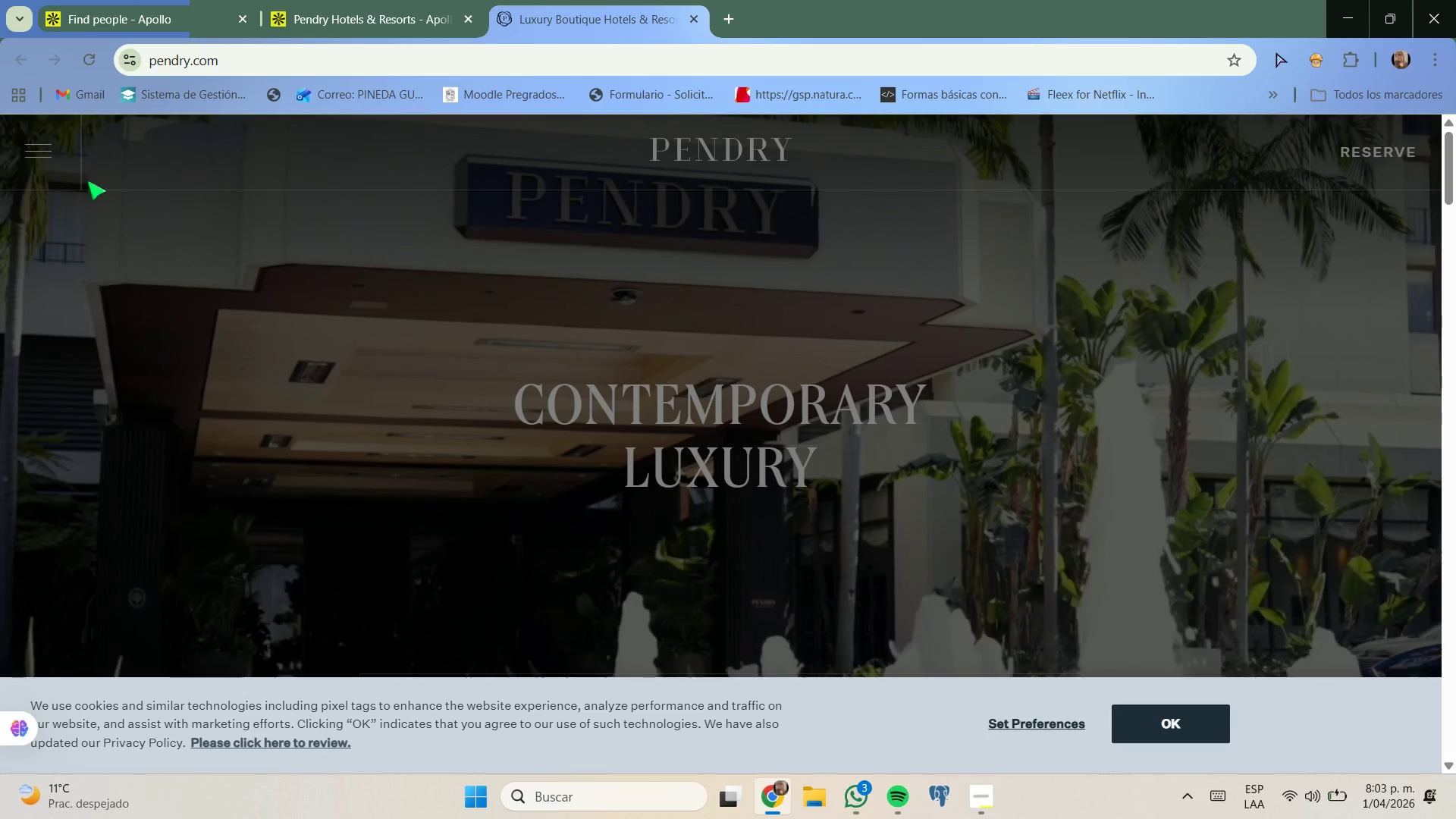 
scroll: coordinate [524, 332], scroll_direction: down, amount: 3.0
 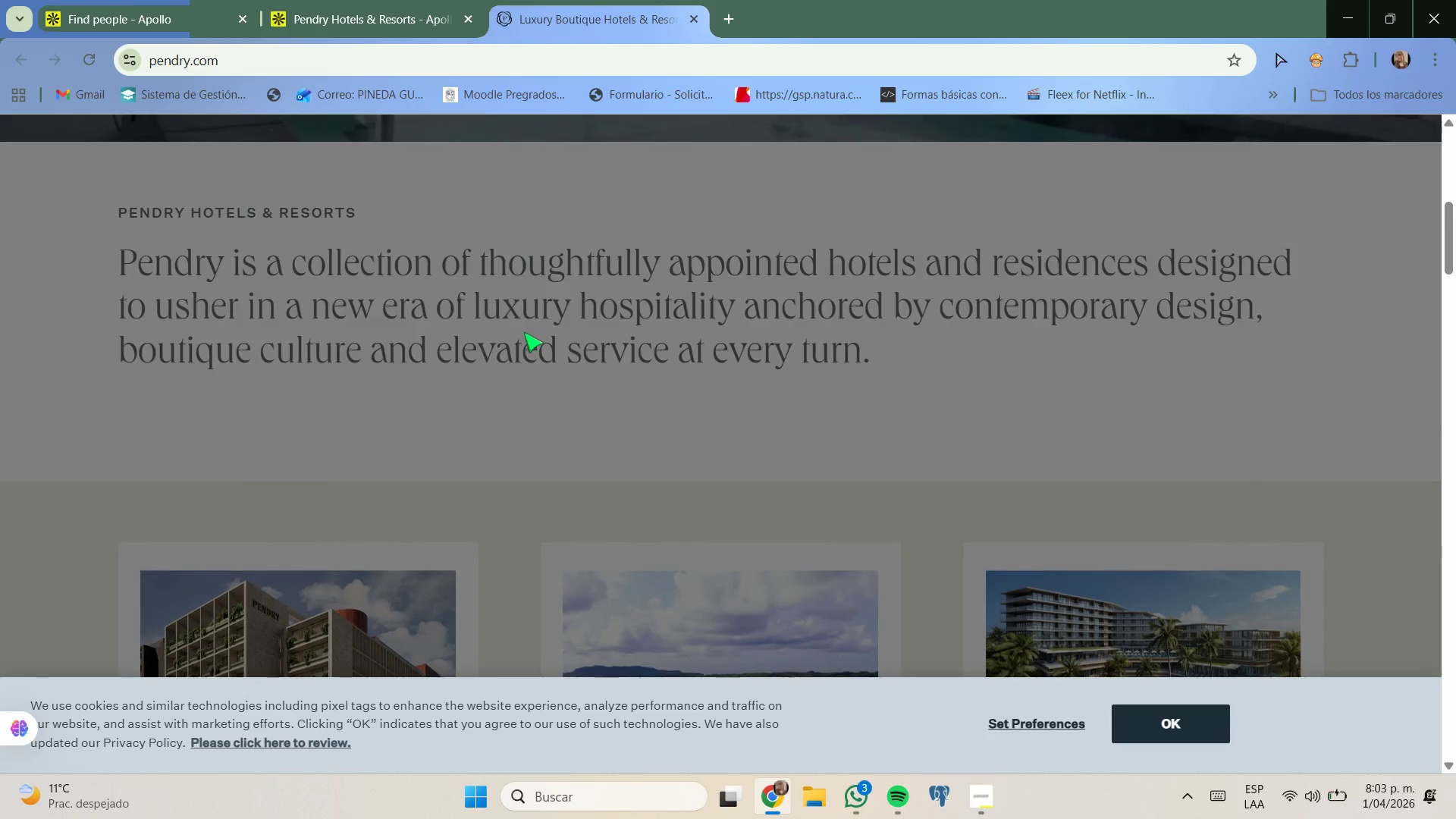 
scroll: coordinate [524, 333], scroll_direction: none, amount: 0.0
 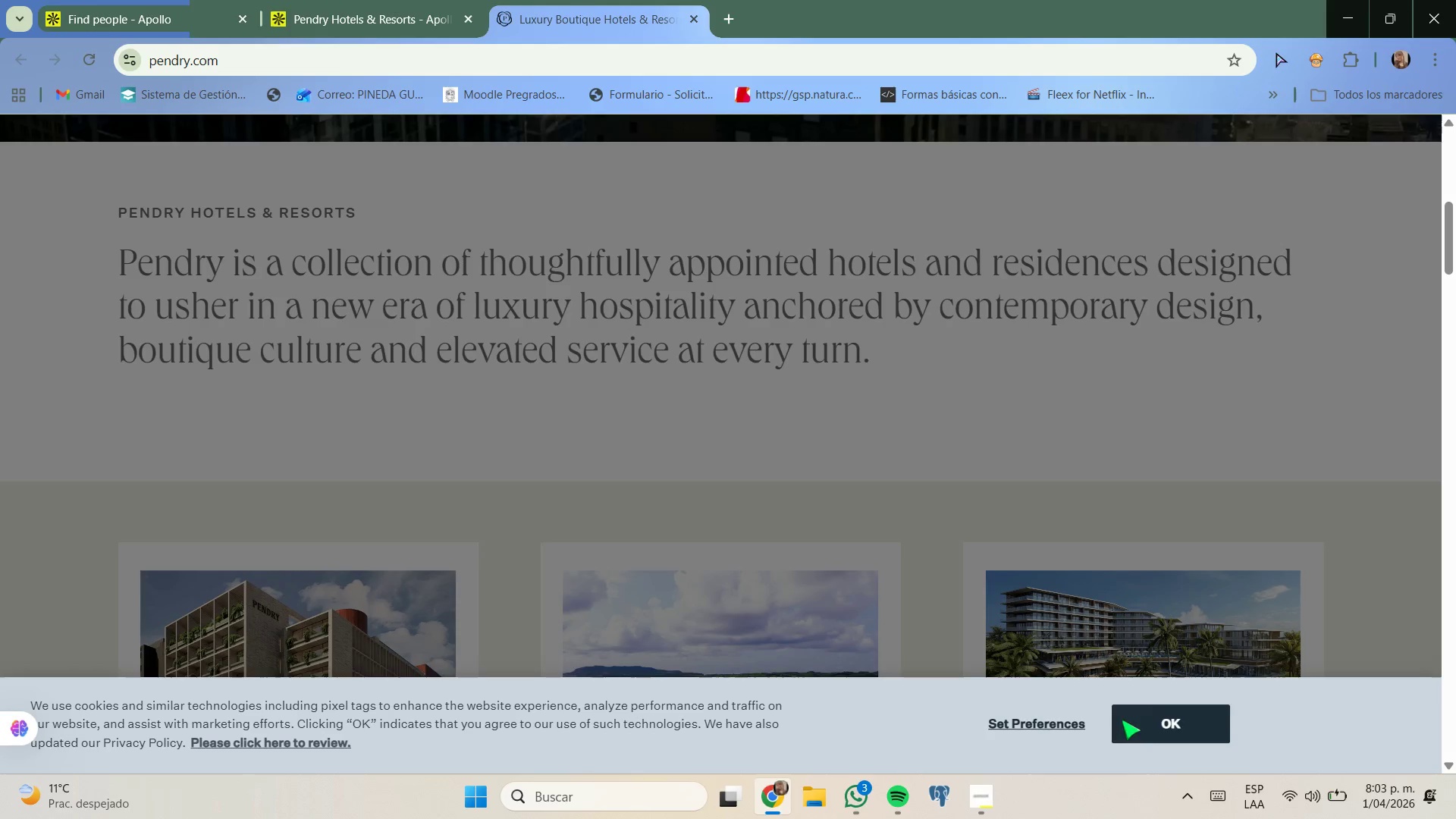 
left_click([1162, 740])
 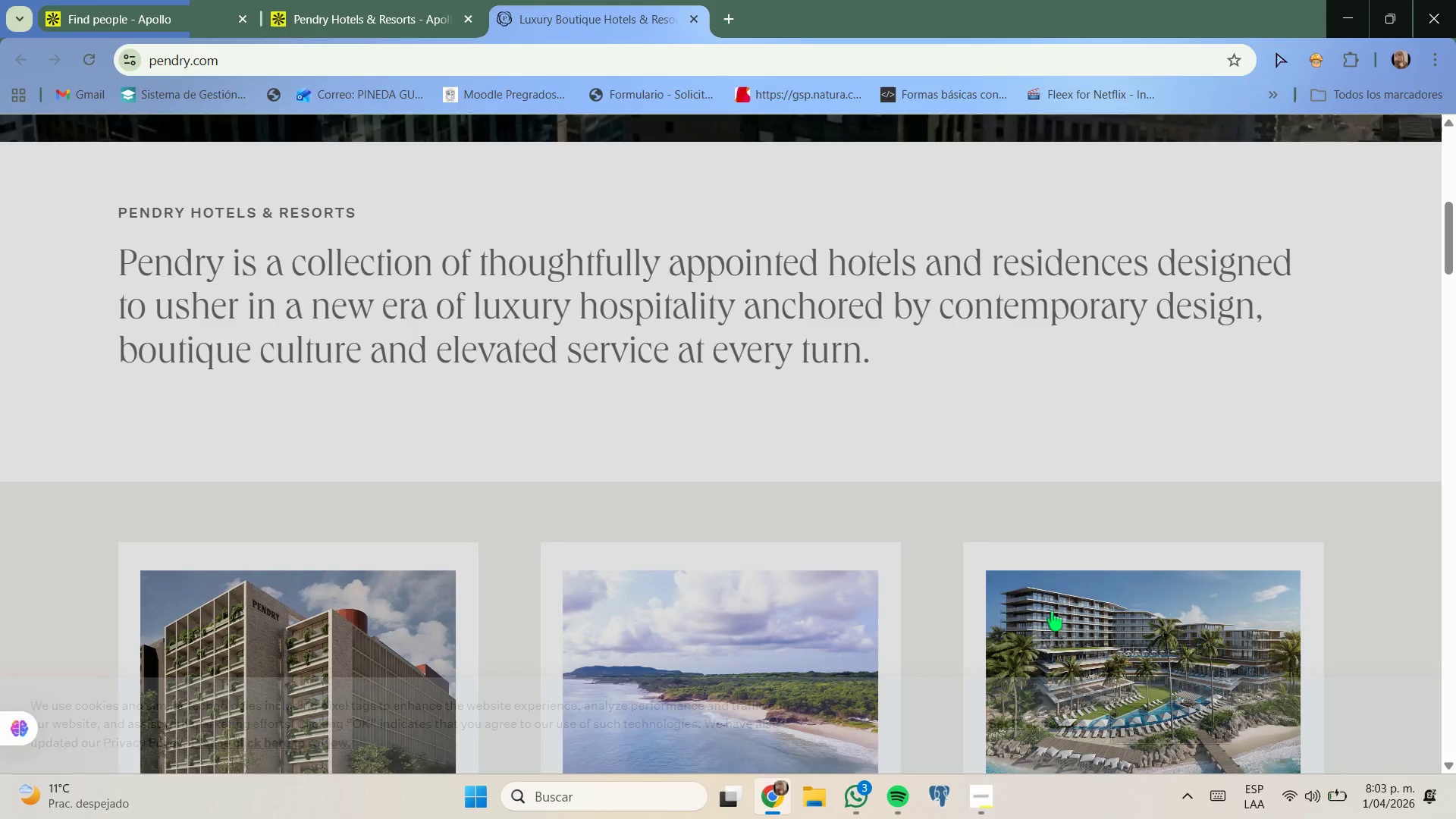 
scroll: coordinate [1051, 611], scroll_direction: down, amount: 1.0
 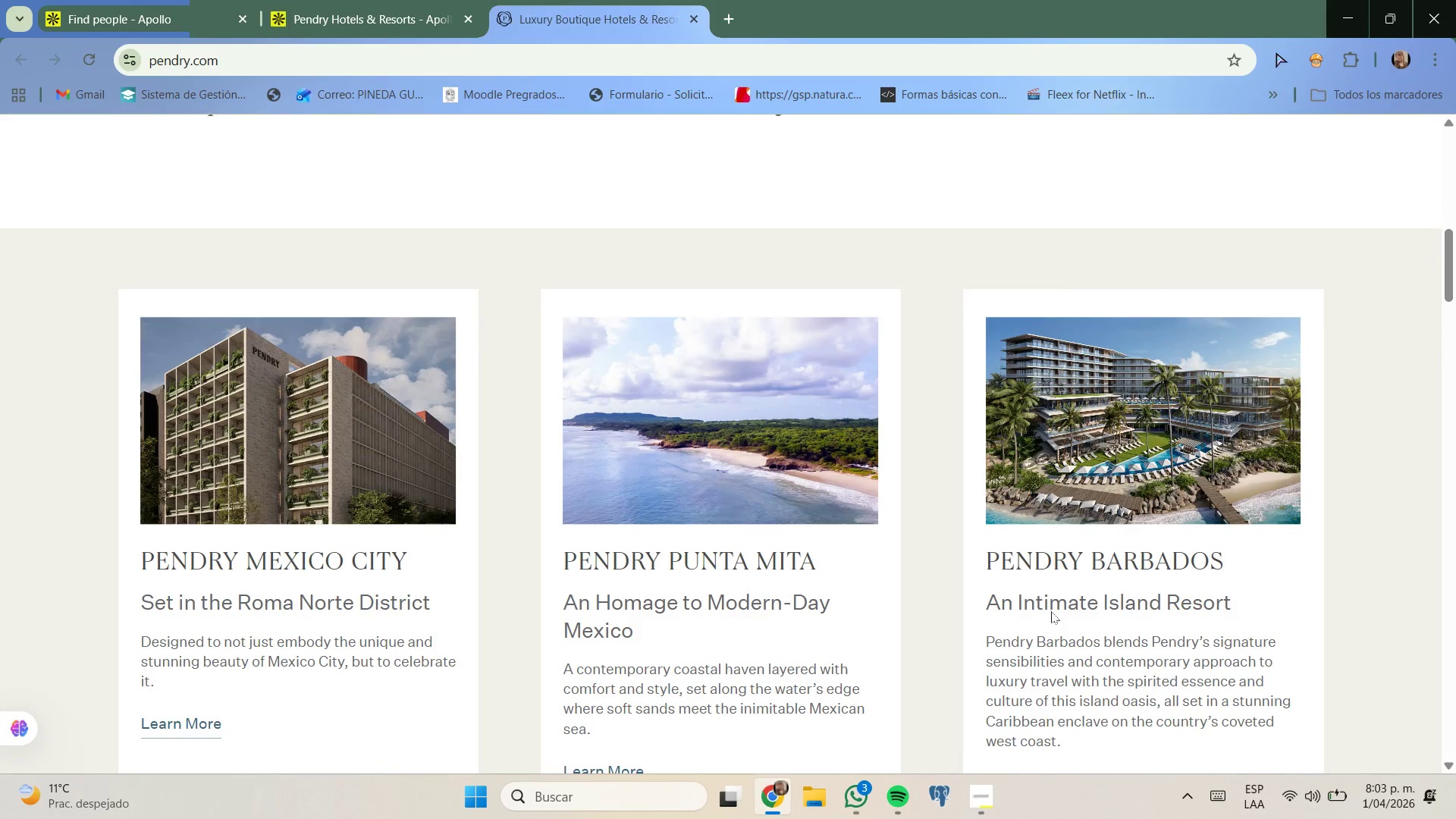 
scroll: coordinate [1051, 611], scroll_direction: none, amount: 0.0
 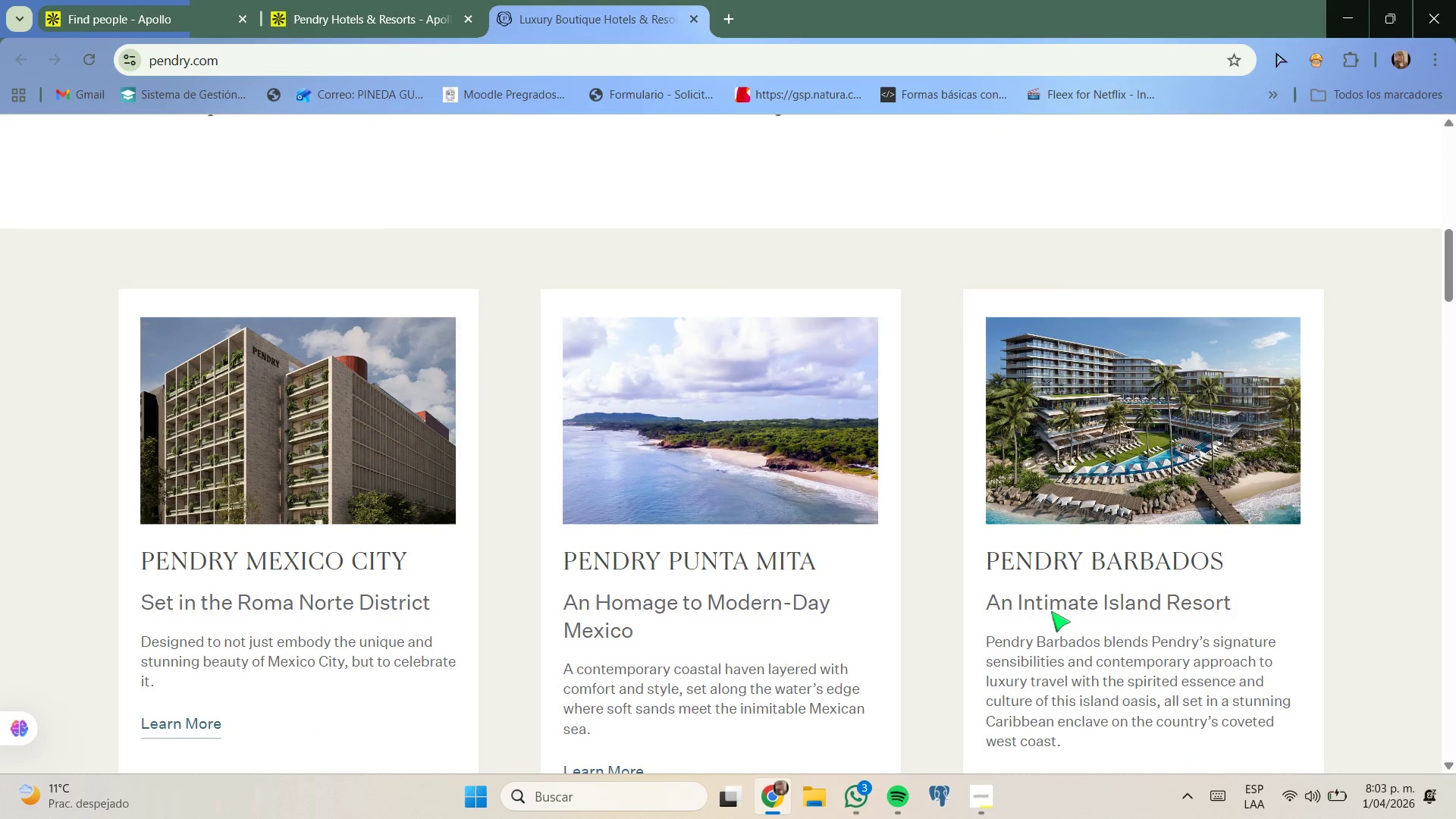 
scroll: coordinate [1051, 611], scroll_direction: down, amount: 5.0
 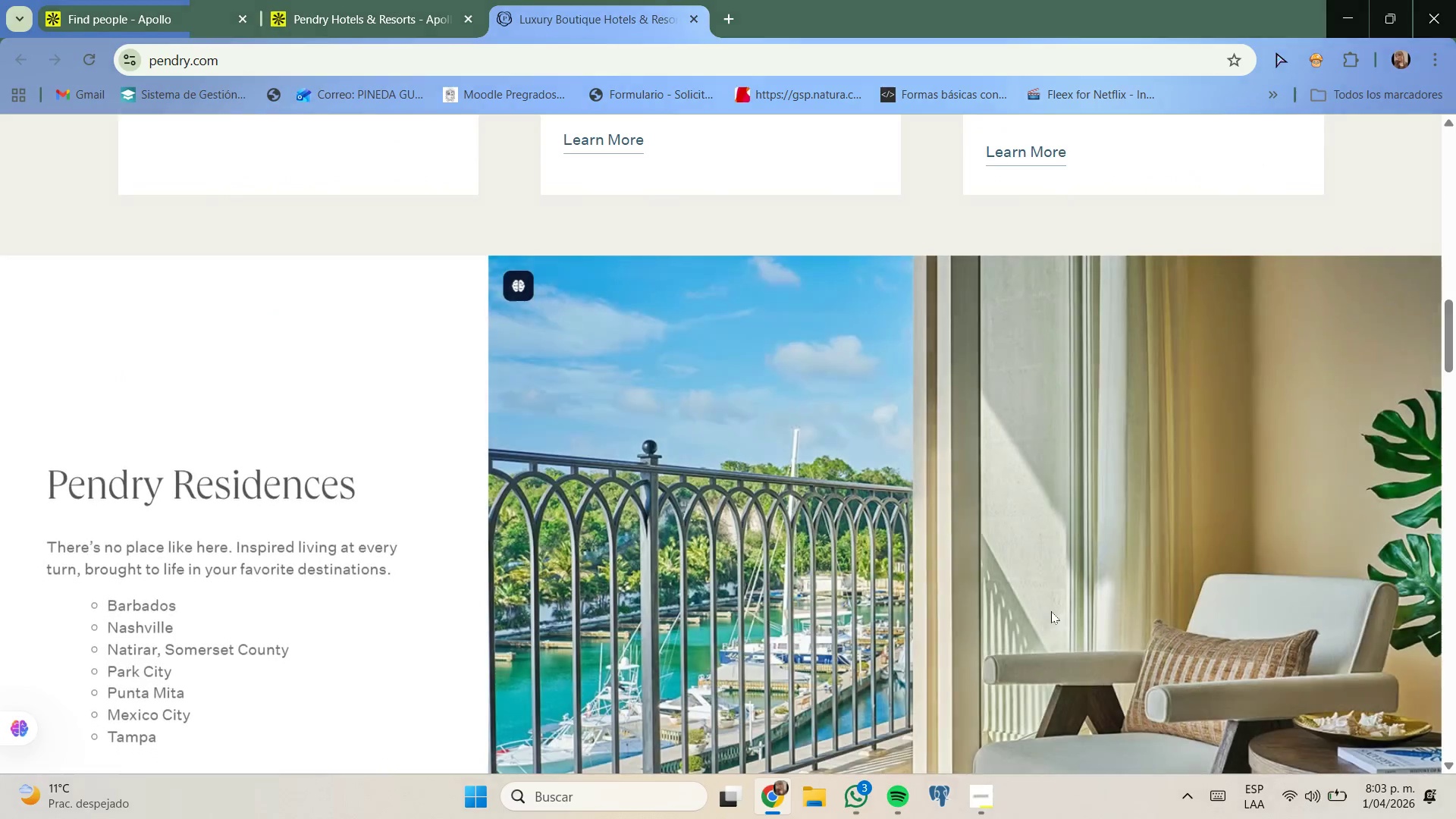 
scroll: coordinate [721, 430], scroll_direction: up, amount: 21.0
 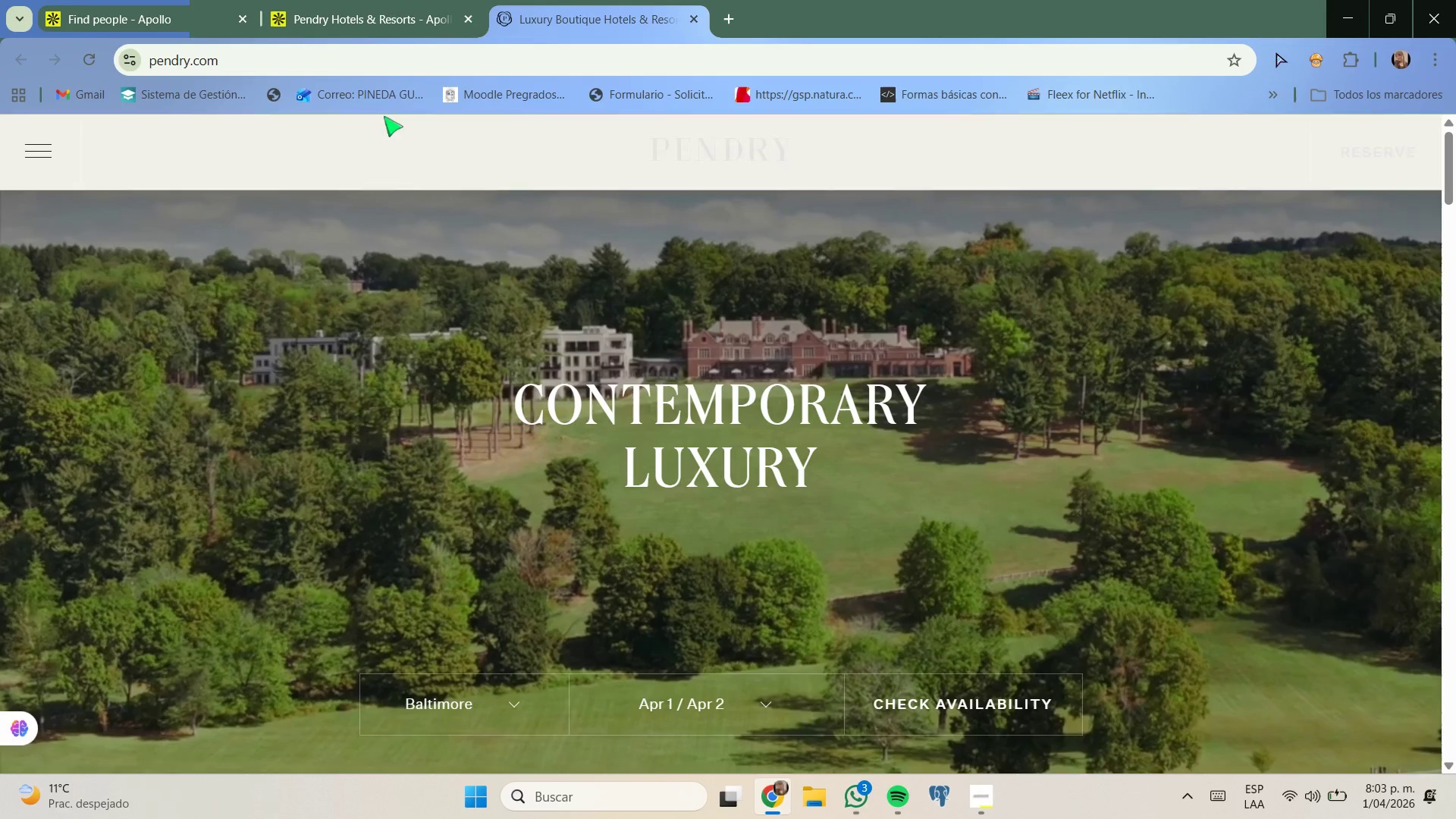 
left_click([365, 2])
 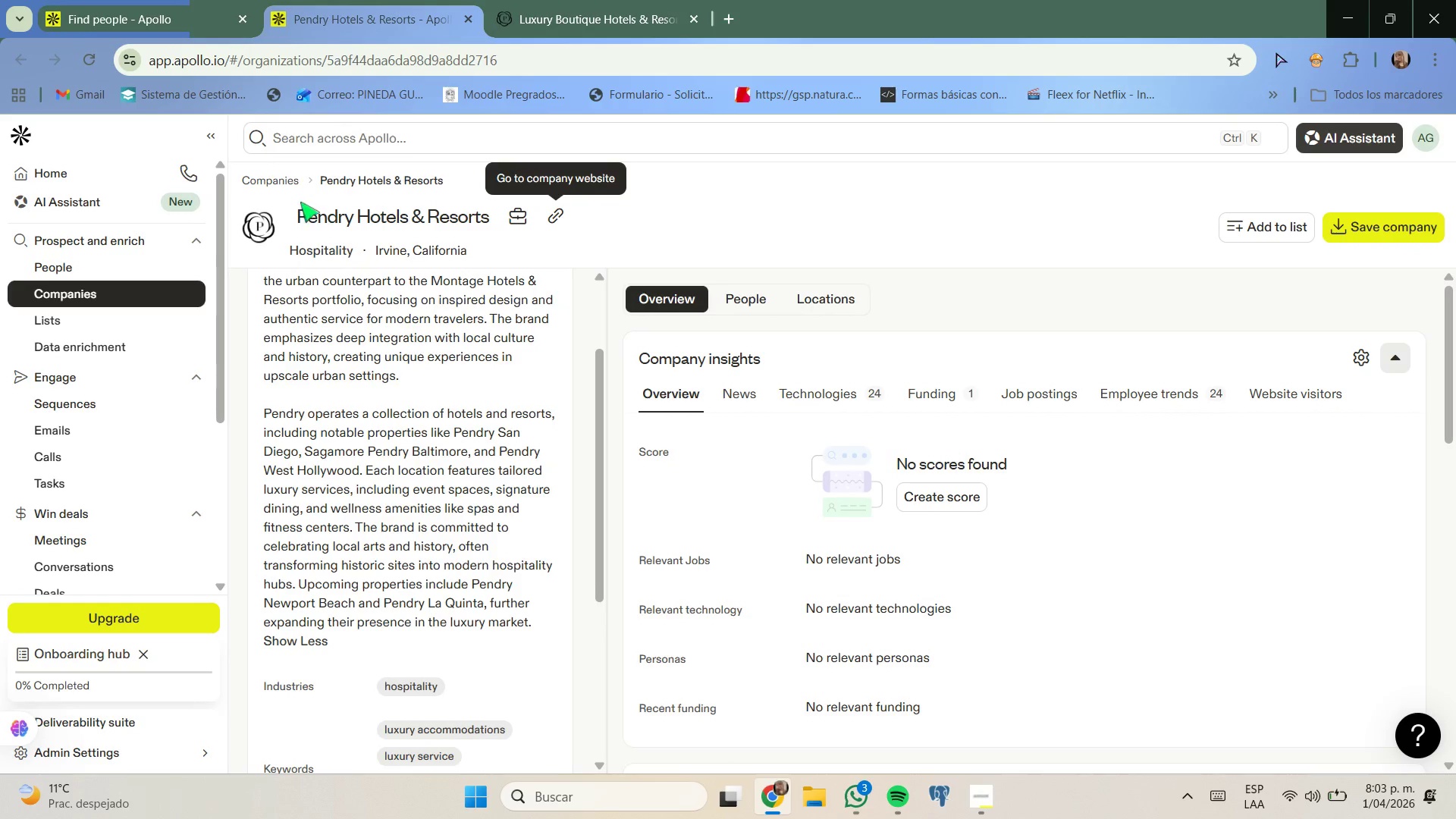 
left_click_drag(start_coordinate=[299, 207], to_coordinate=[485, 223])
 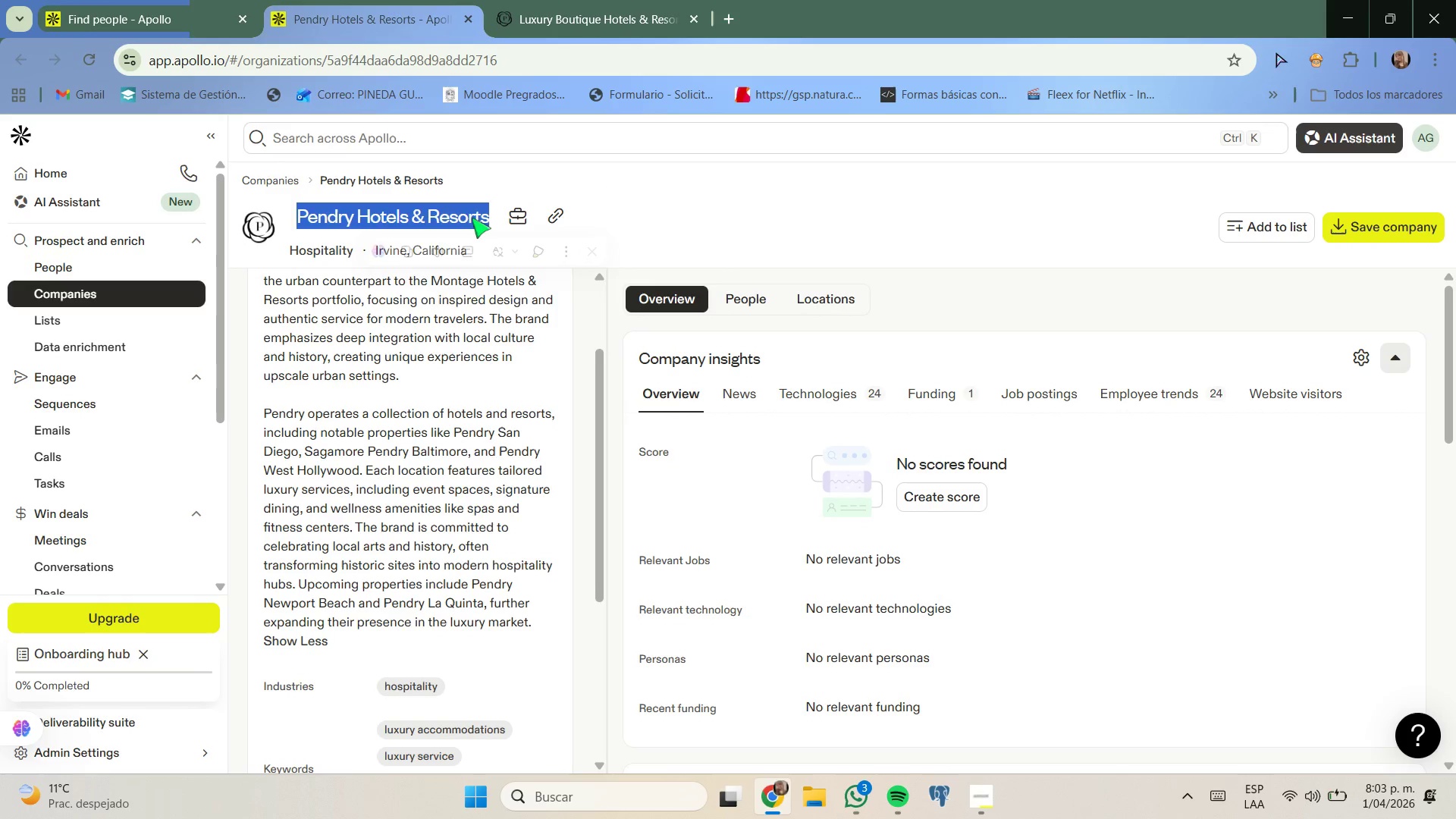 
right_click([472, 218])
 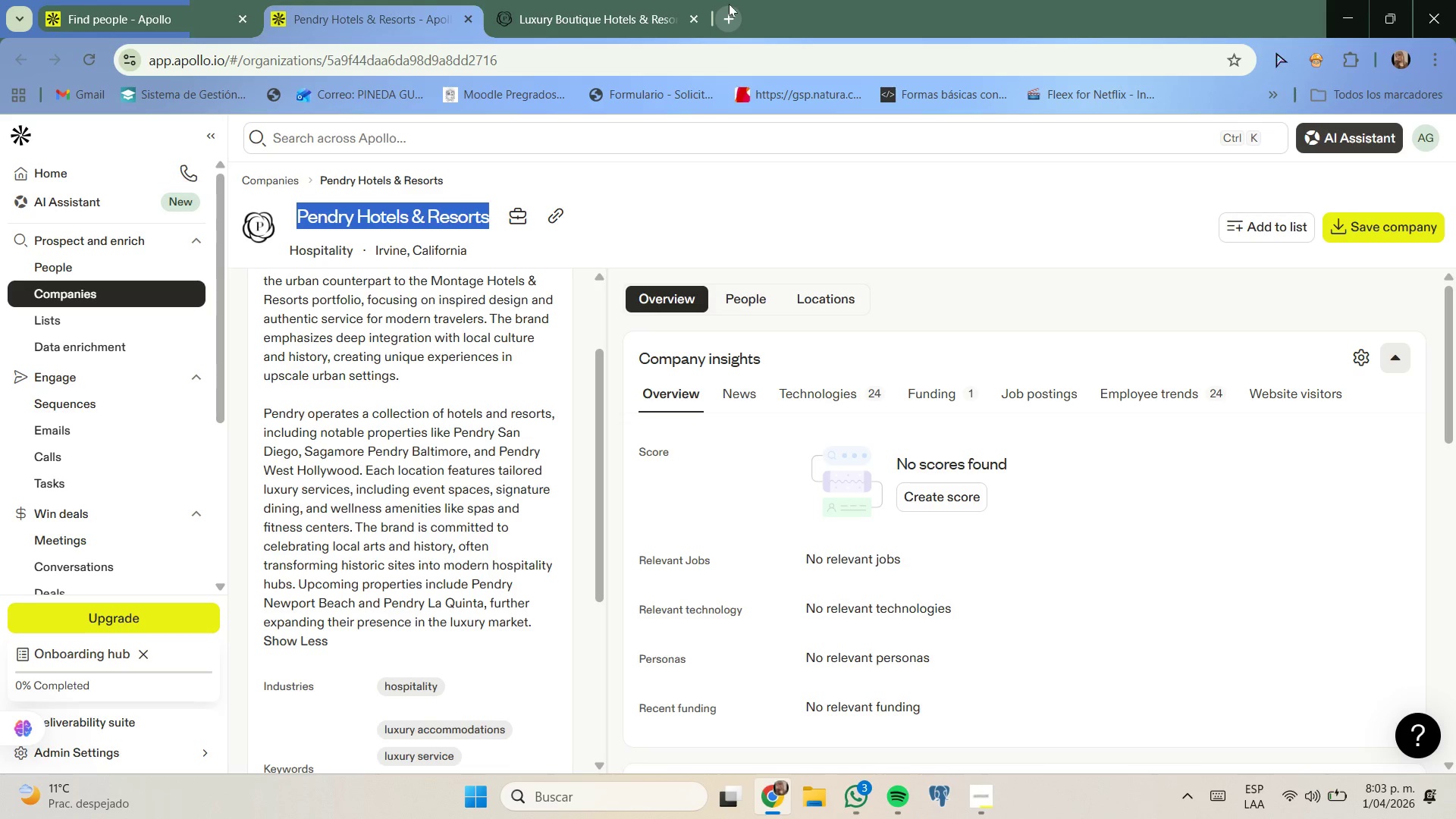 
type(strar)
key(Backspace)
key(Backspace)
key(Backspace)
key(Backspace)
type(tar)
 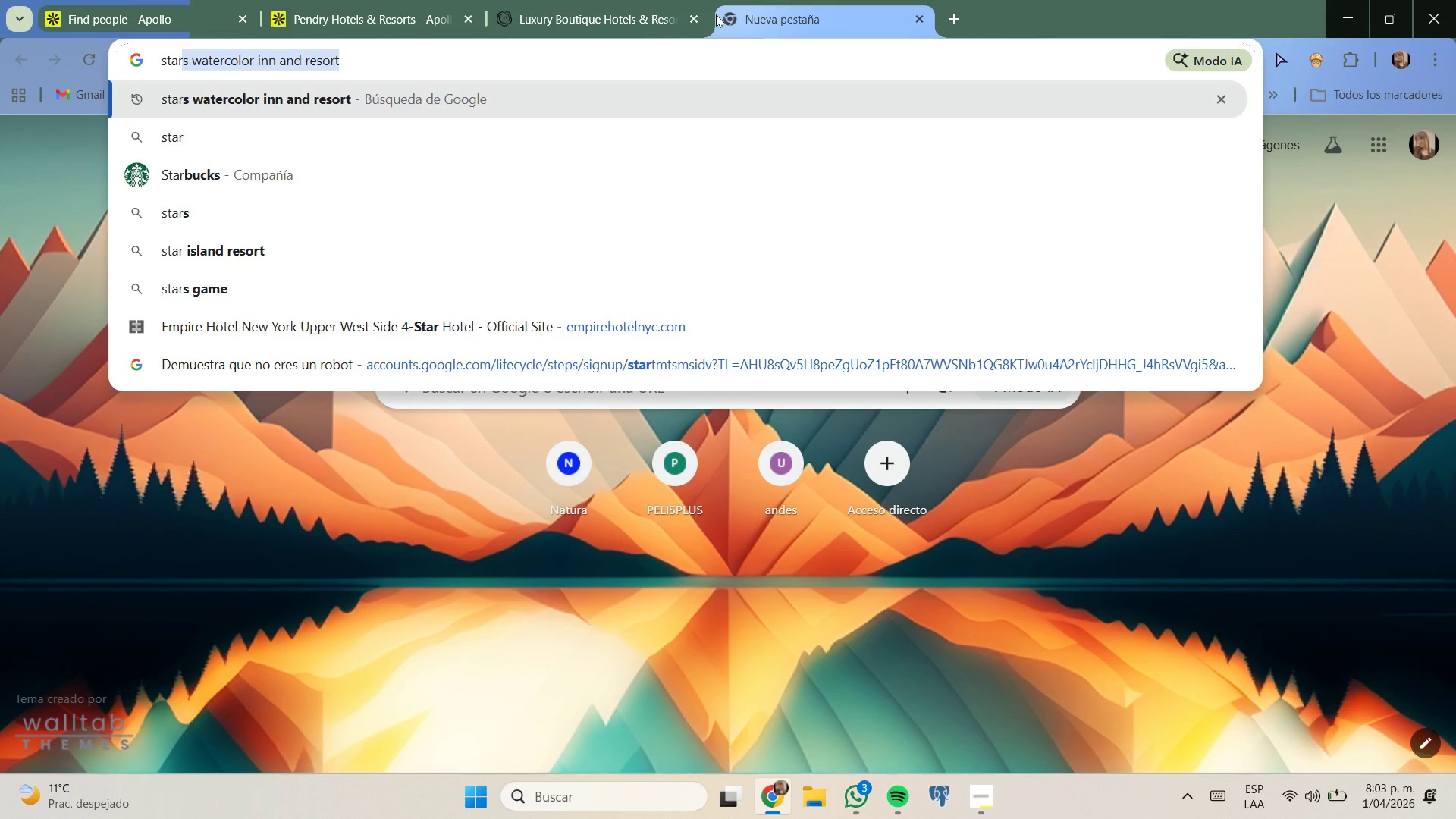 
key(Control+ControlLeft)
 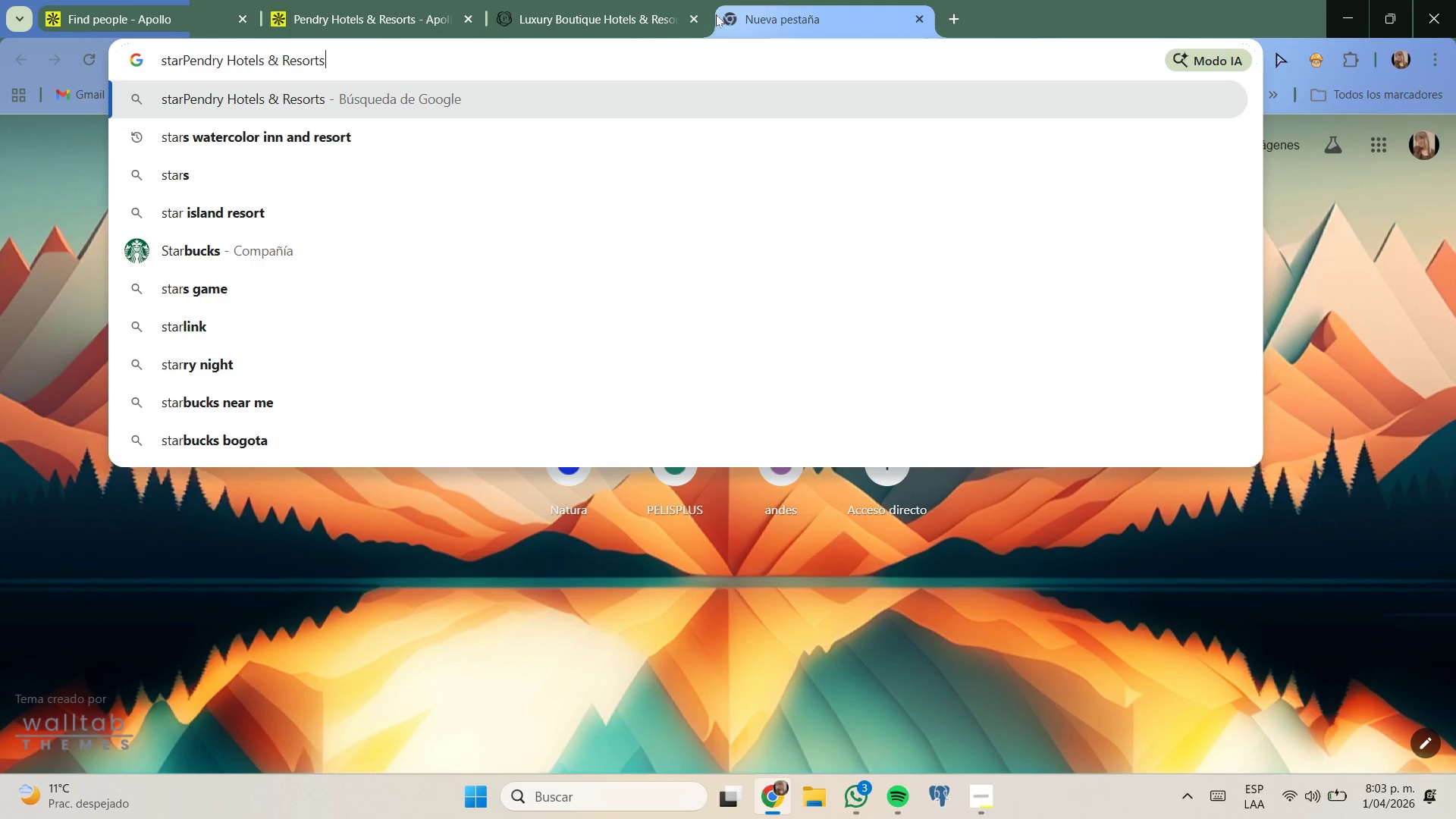 
key(Control+V)
 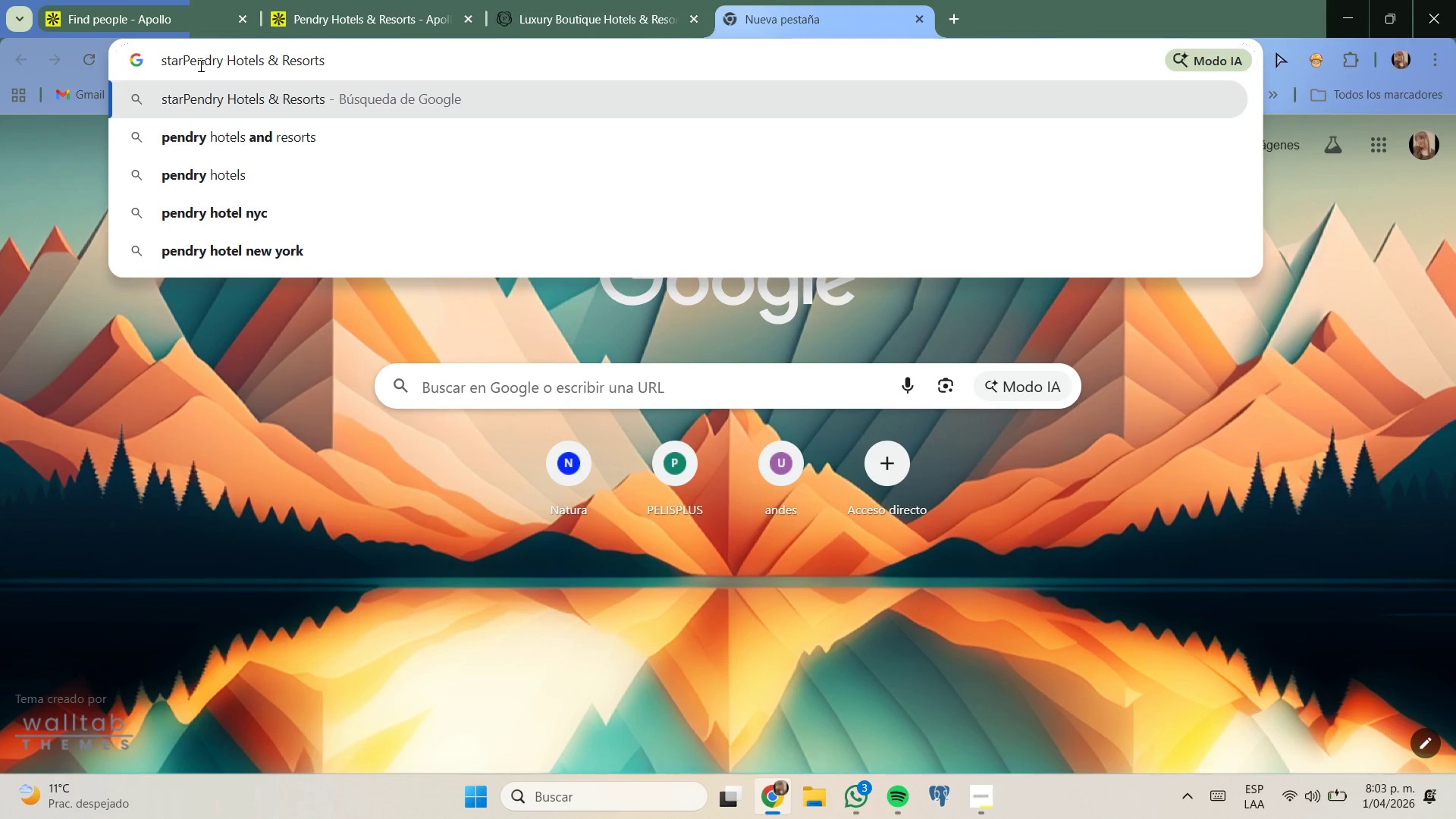 
left_click([186, 61])
 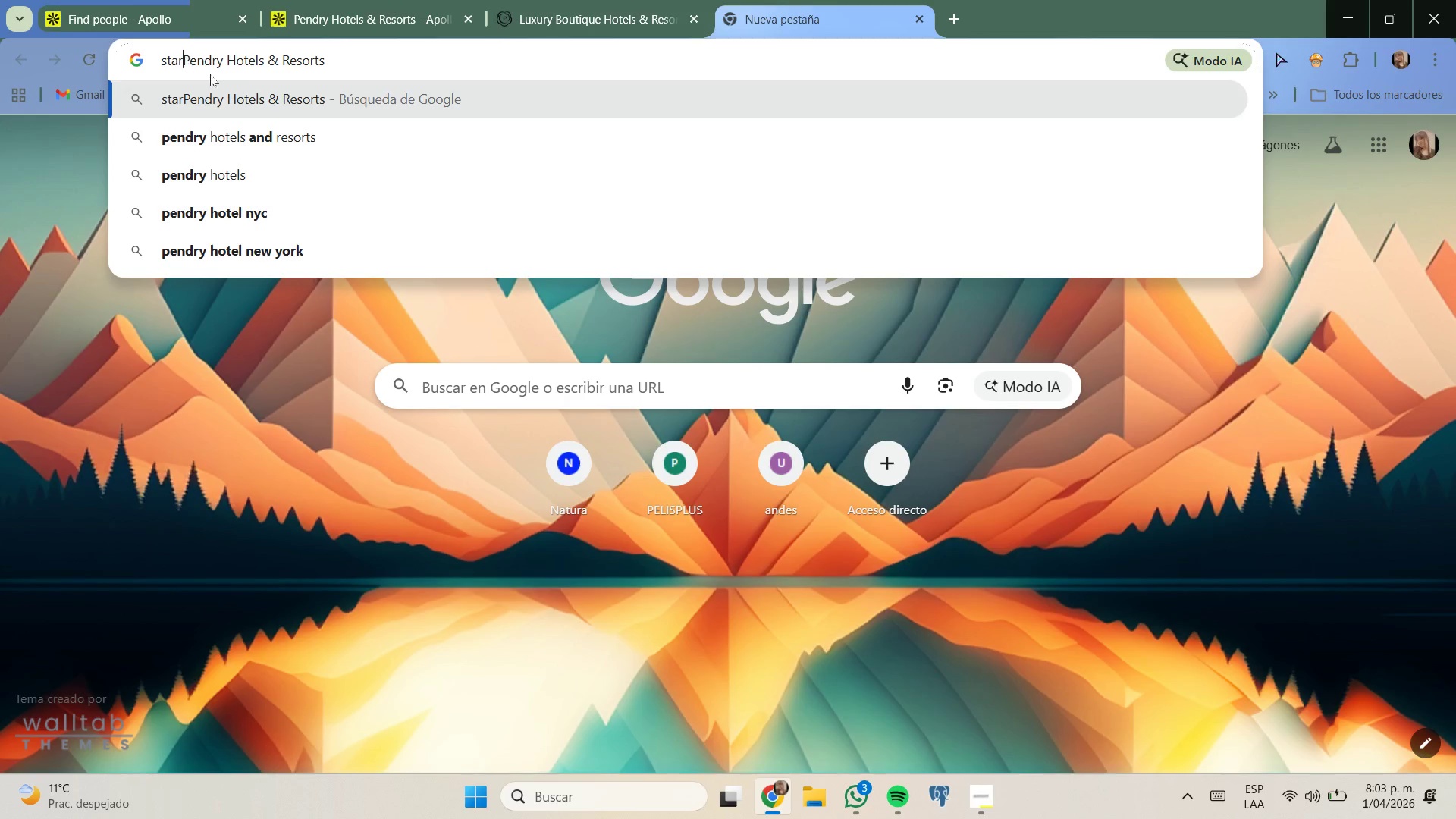 
key(Space)
 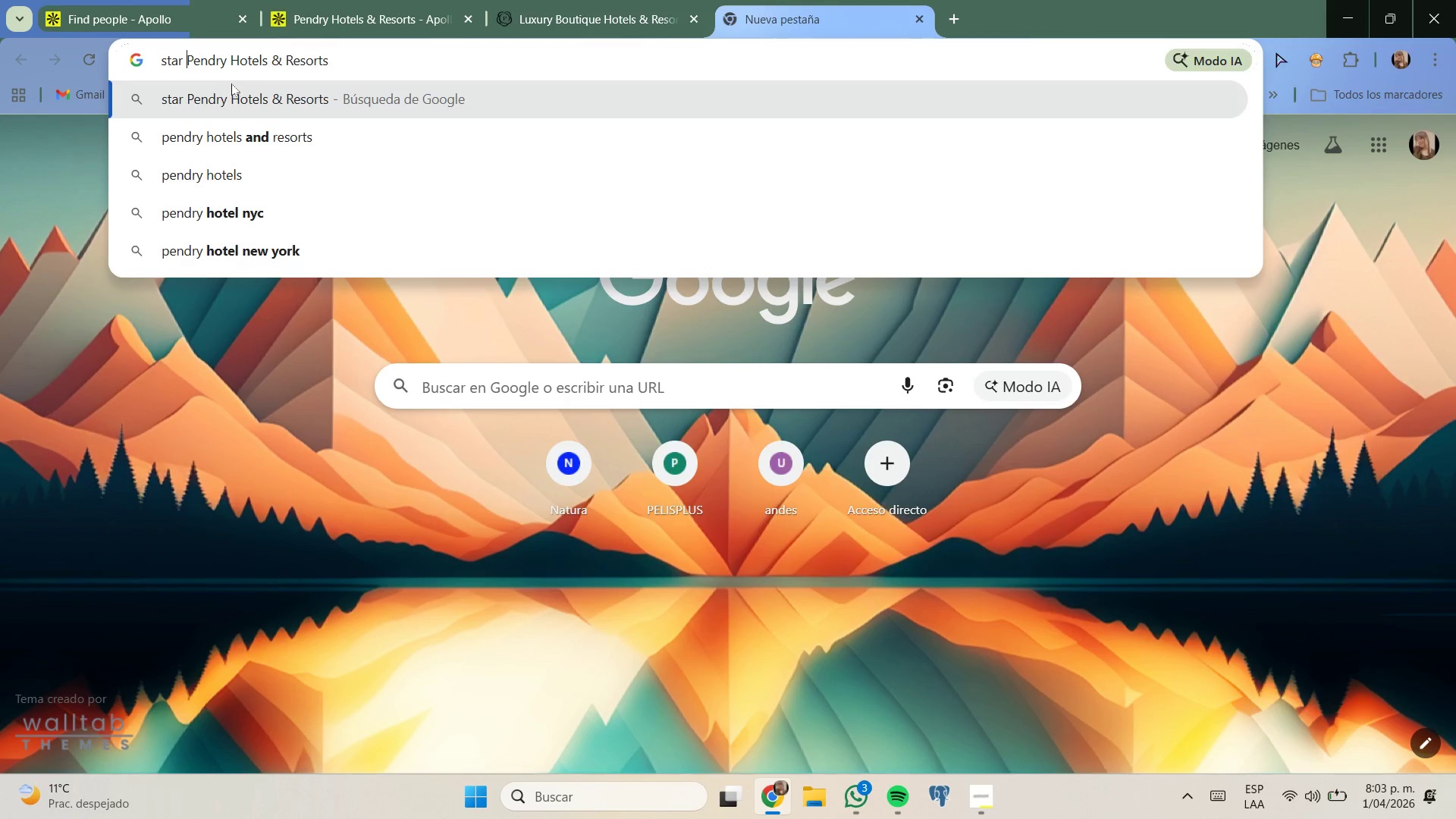 
key(Enter)
 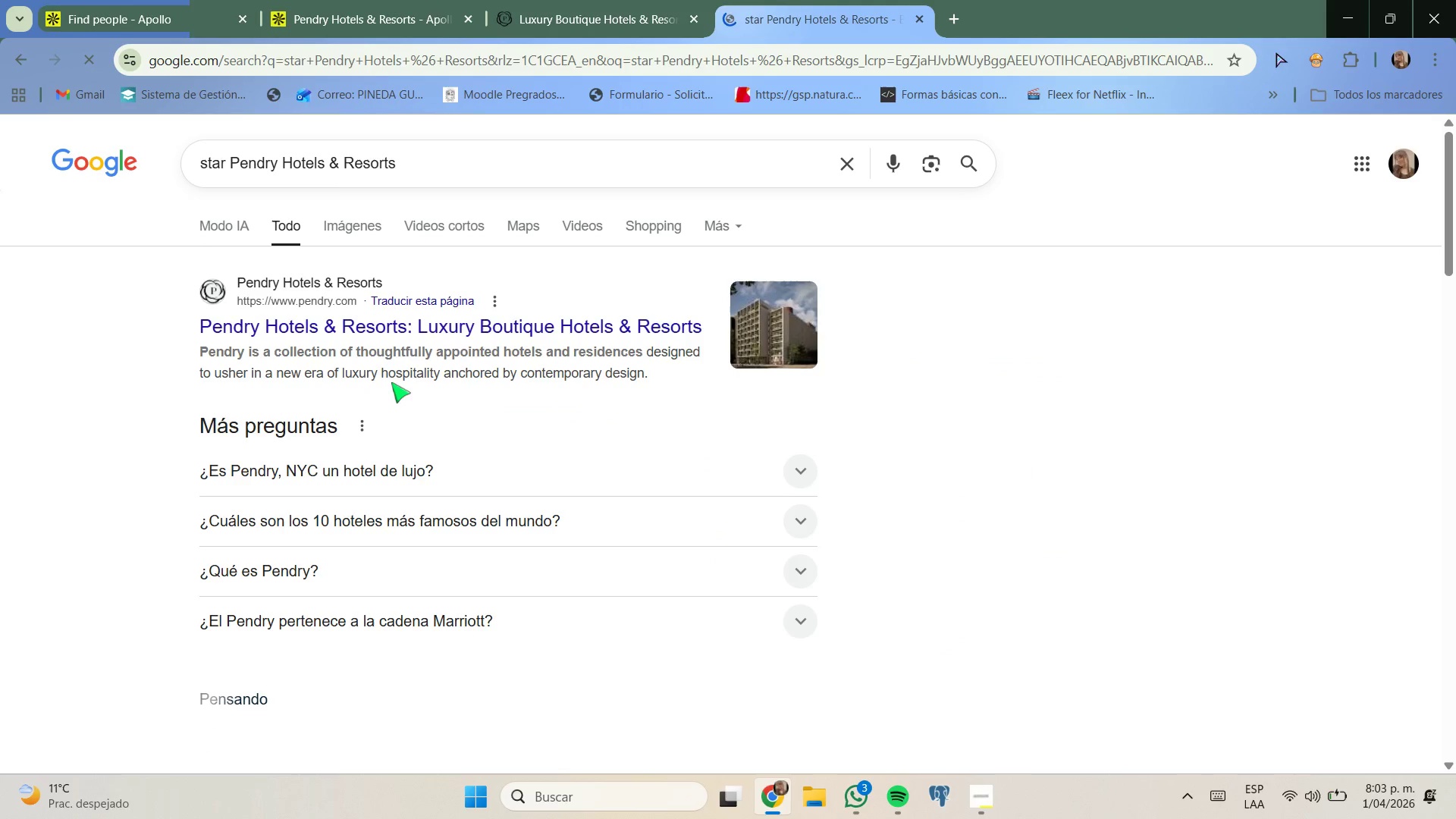 
scroll: coordinate [406, 379], scroll_direction: down, amount: 2.0
 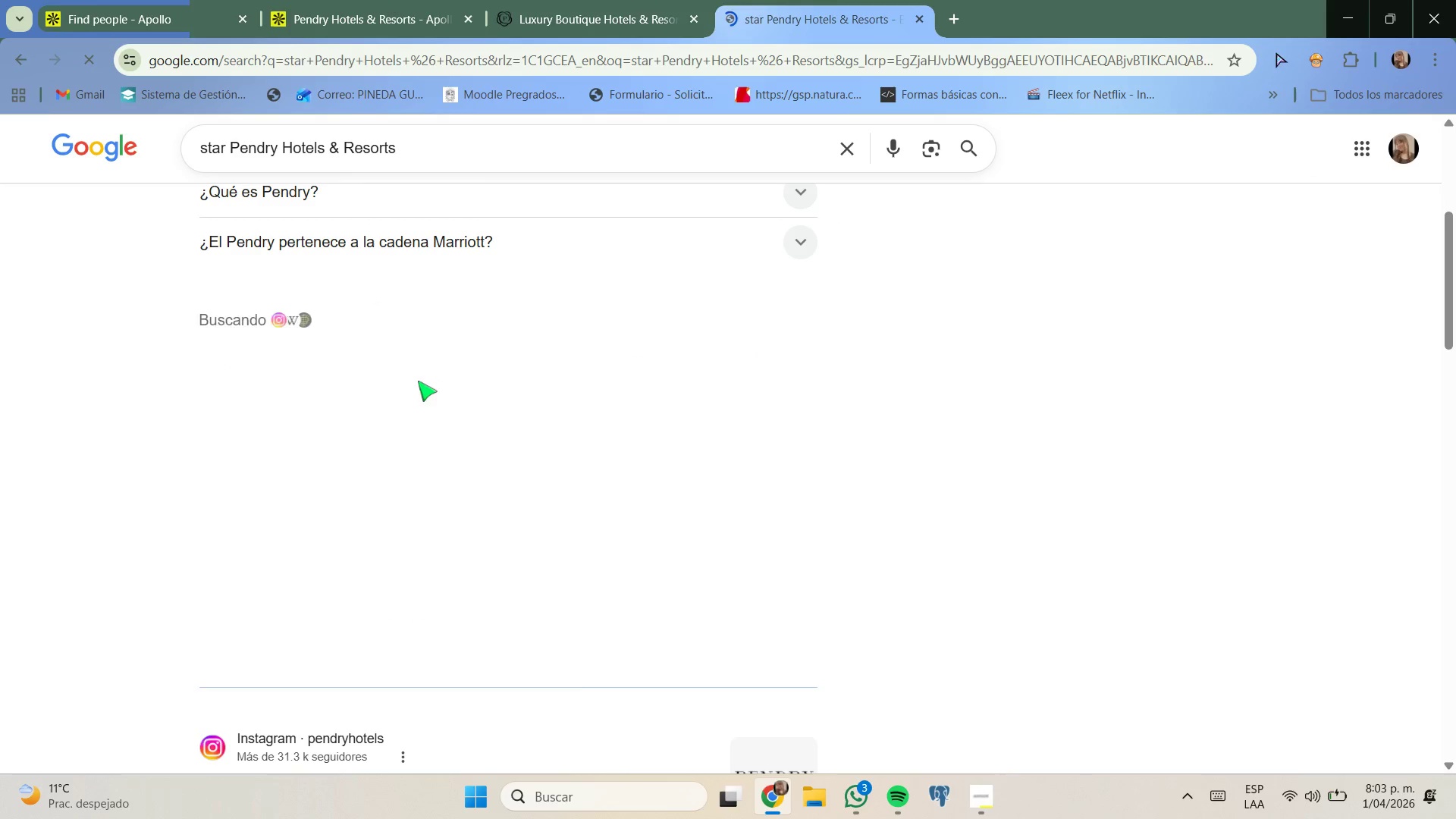 
scroll: coordinate [453, 375], scroll_direction: none, amount: 0.0
 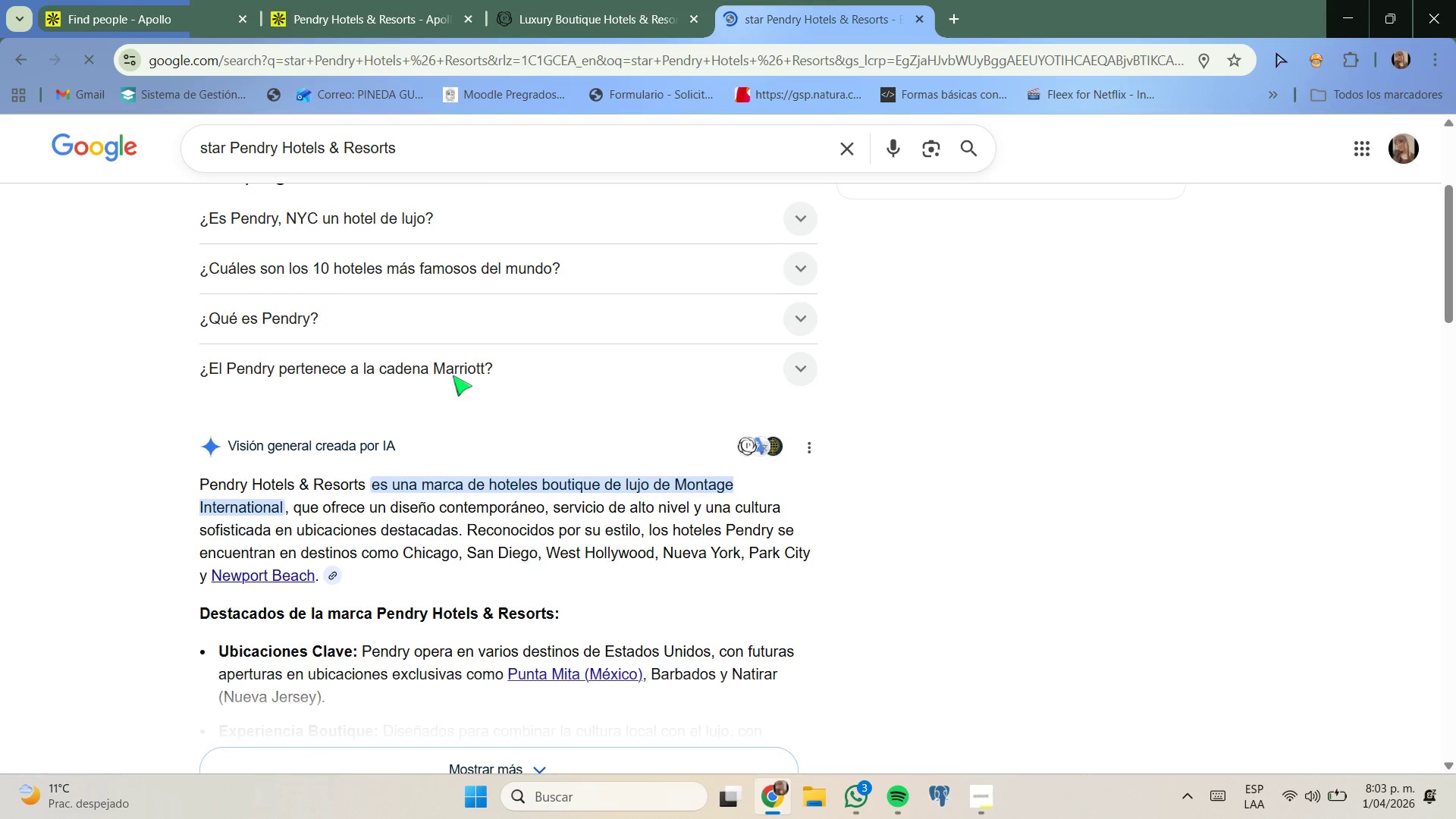 
scroll: coordinate [453, 376], scroll_direction: up, amount: 3.0
 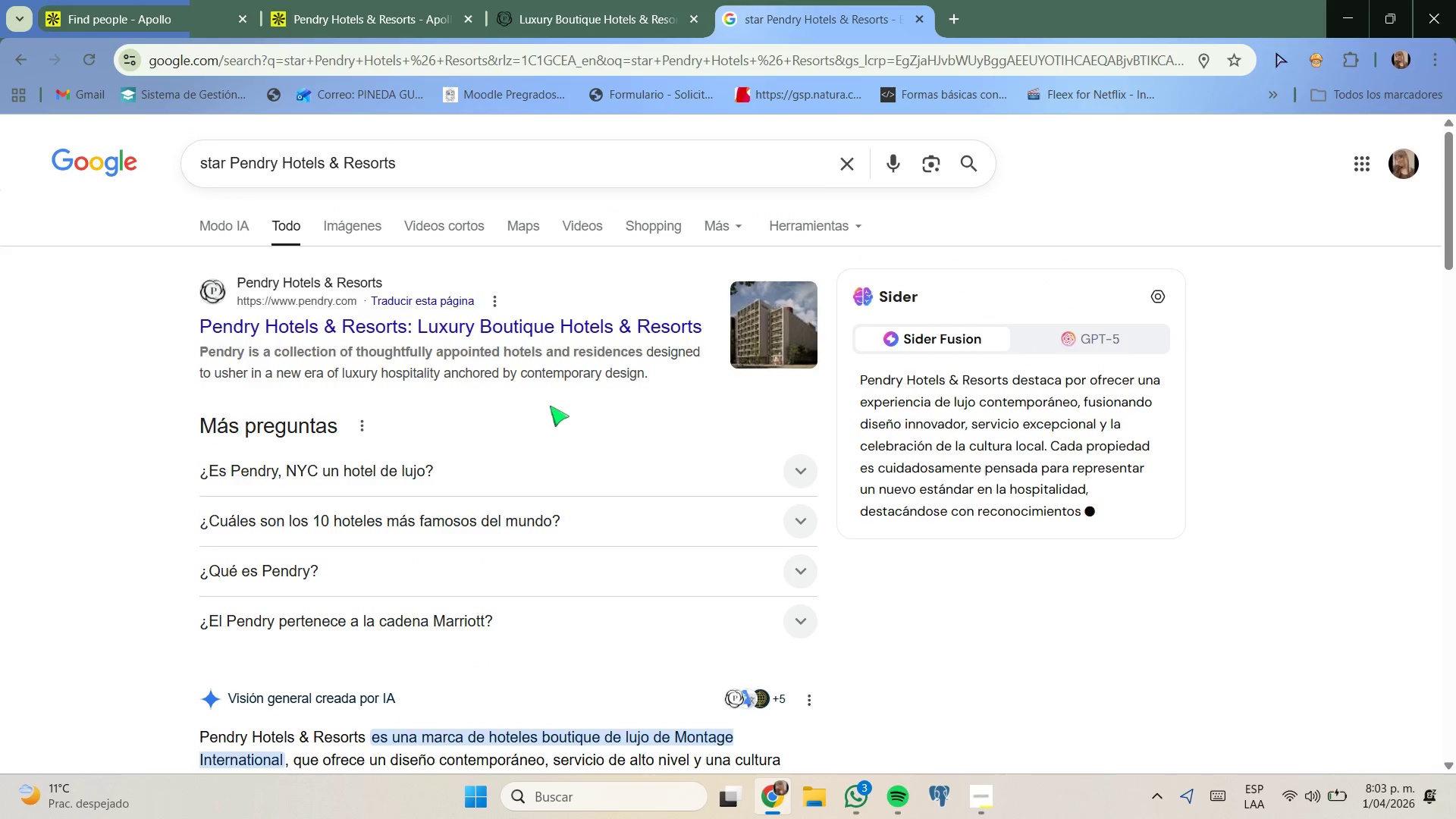 
scroll: coordinate [553, 421], scroll_direction: none, amount: 0.0
 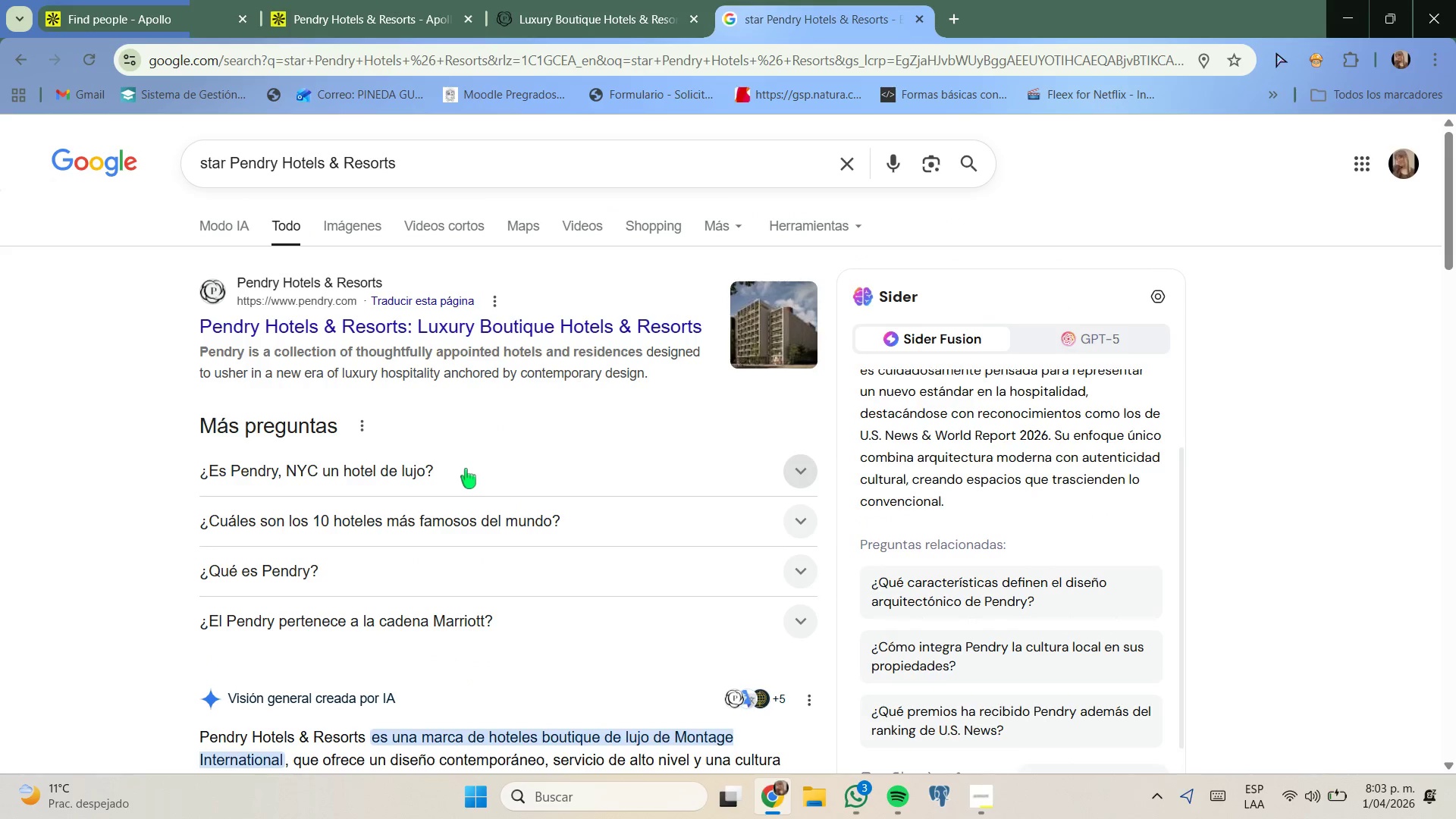 
scroll: coordinate [535, 471], scroll_direction: down, amount: 6.0
 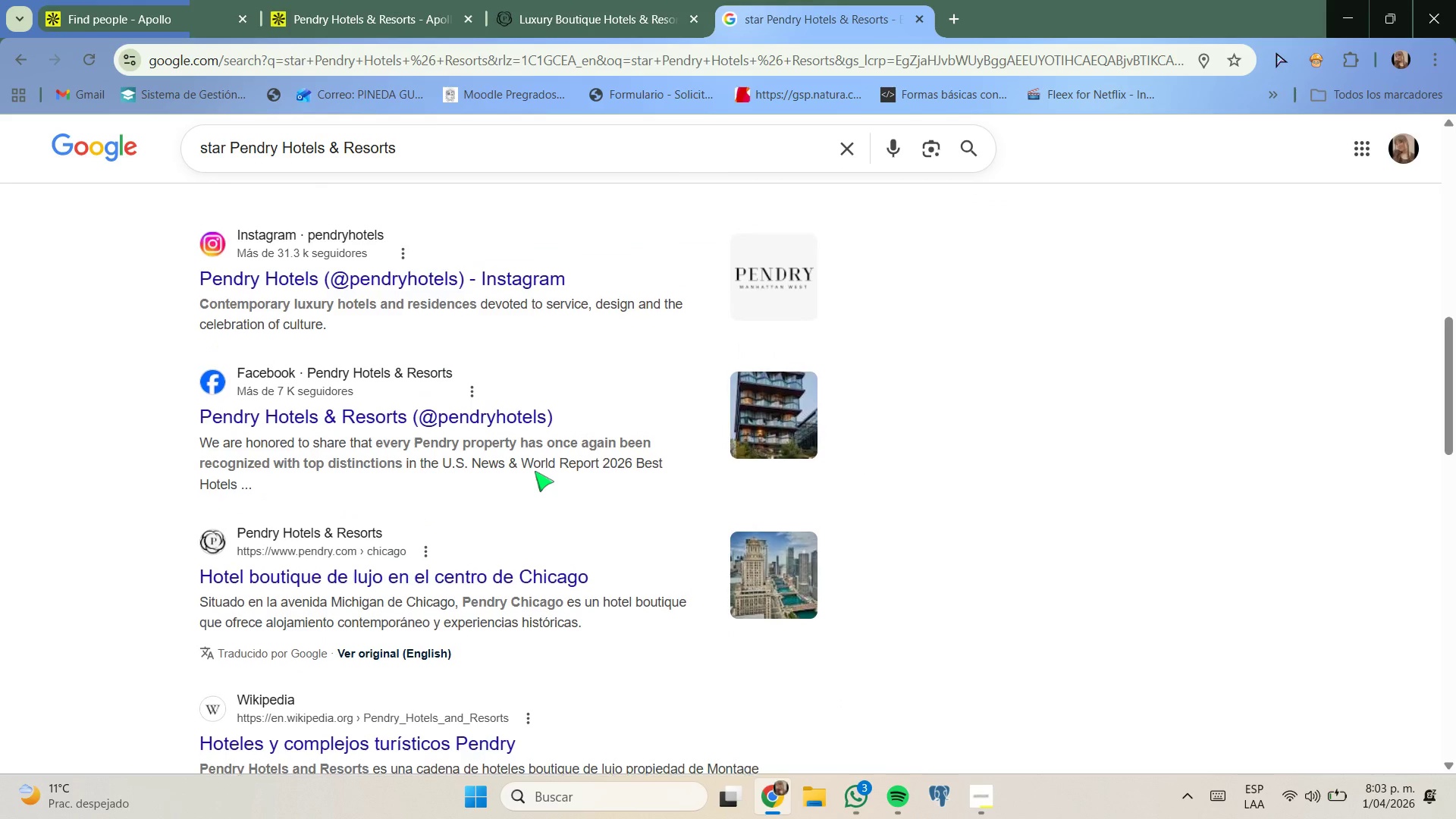 
scroll: coordinate [533, 465], scroll_direction: up, amount: 5.0
 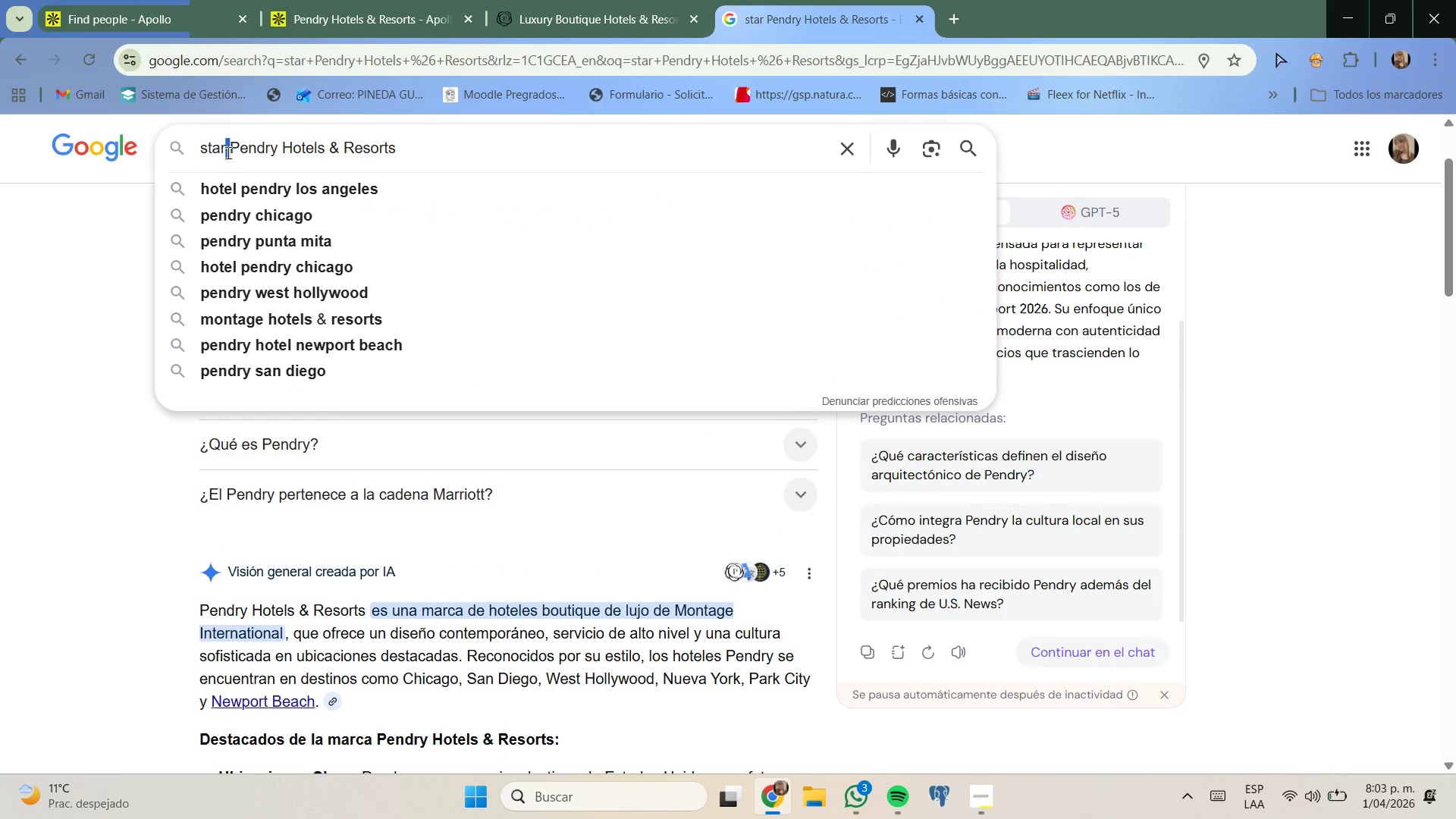 
key(Backspace)
type(s calification )
 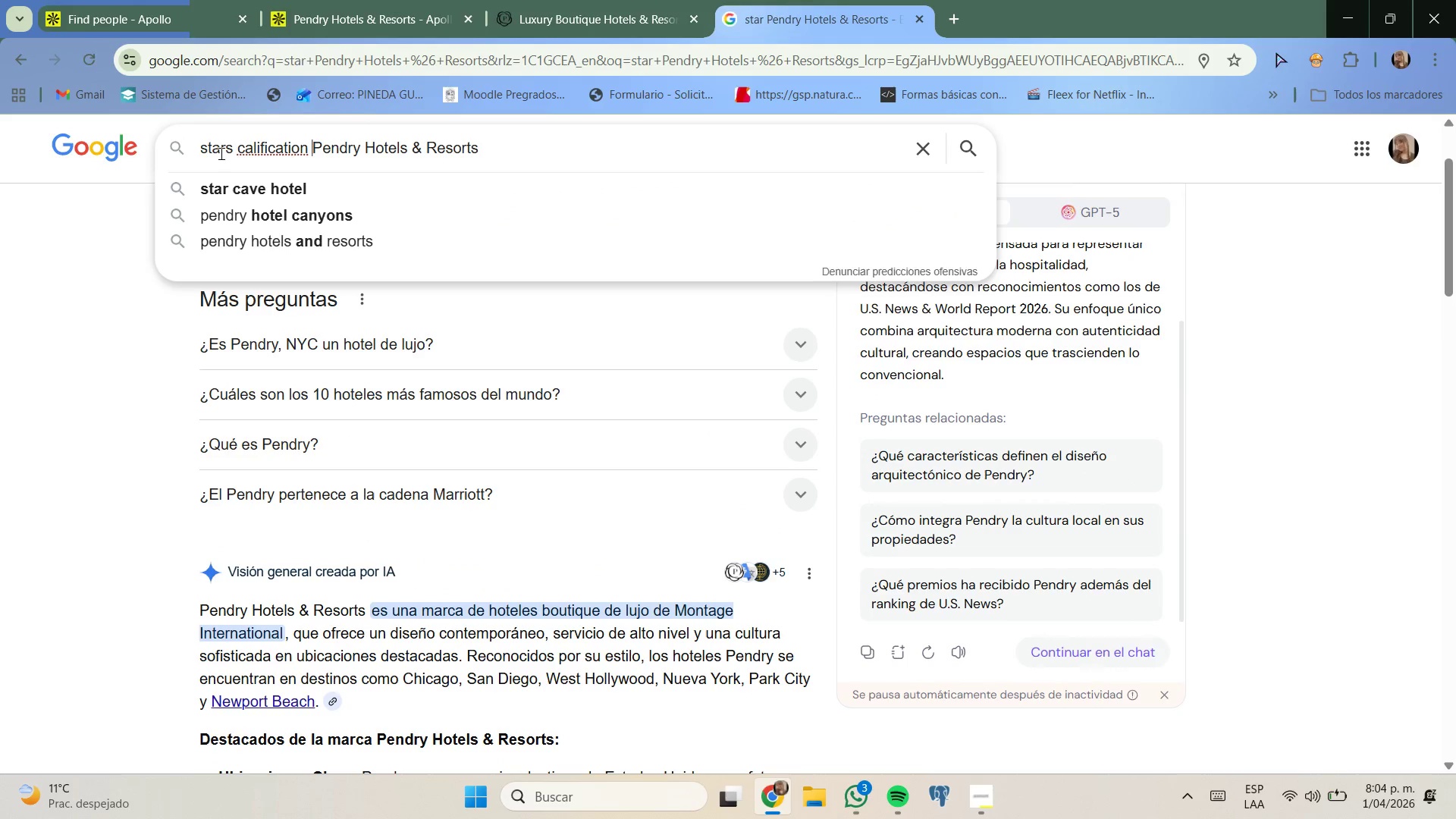 
key(Enter)
 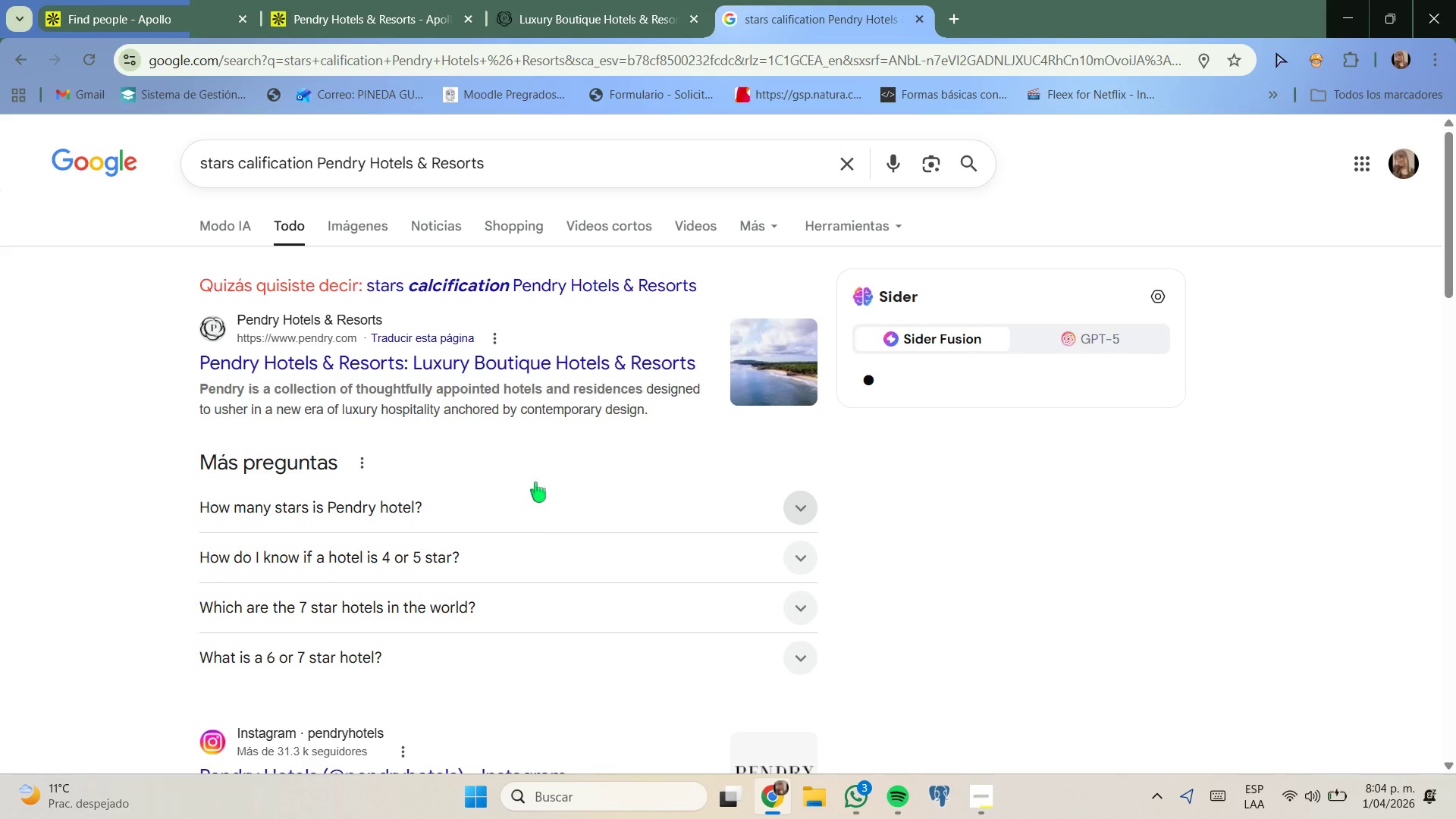 
wait(6.27)
 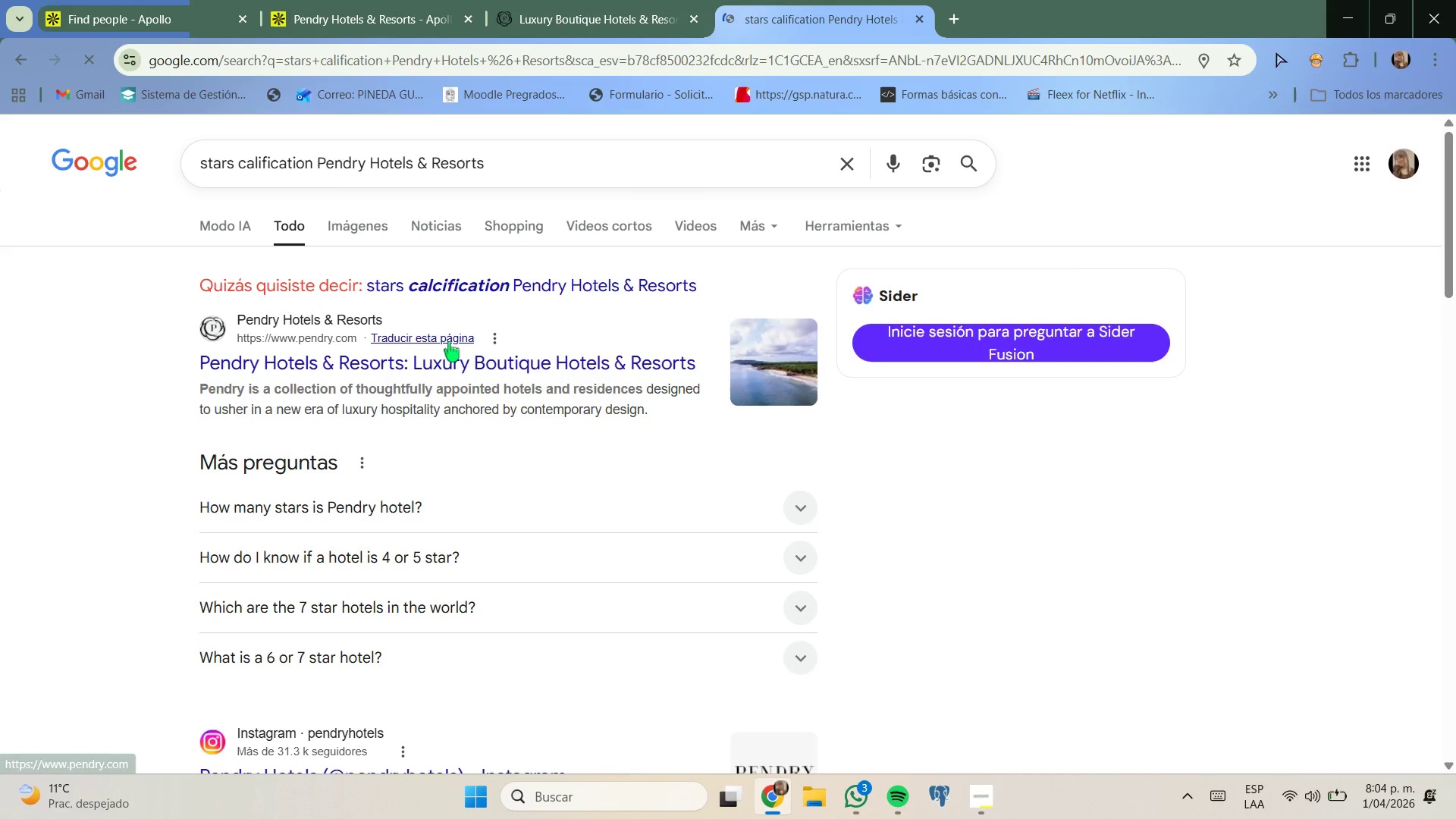 
left_click([554, 290])
 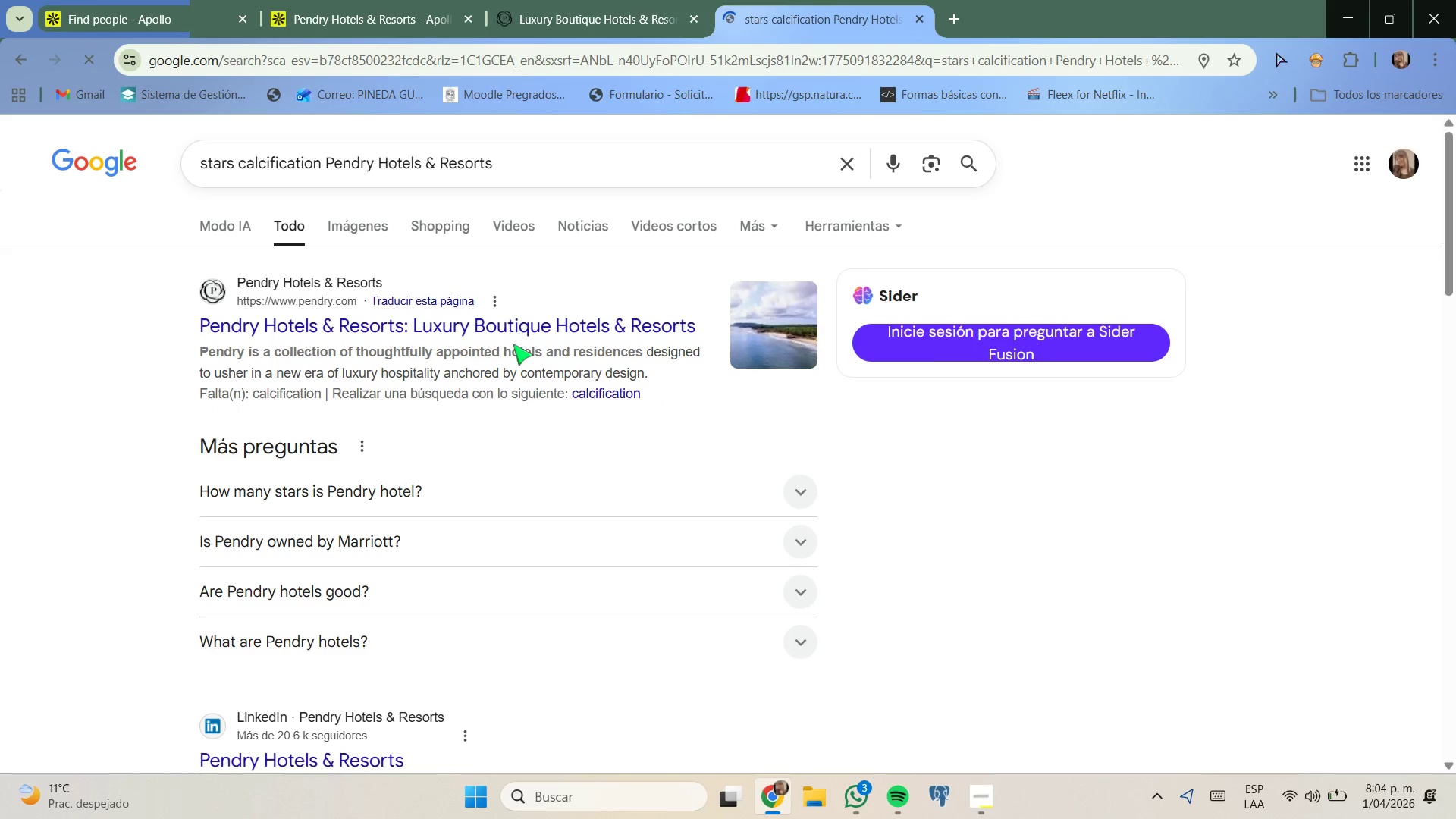 
scroll: coordinate [532, 383], scroll_direction: down, amount: 1.0
 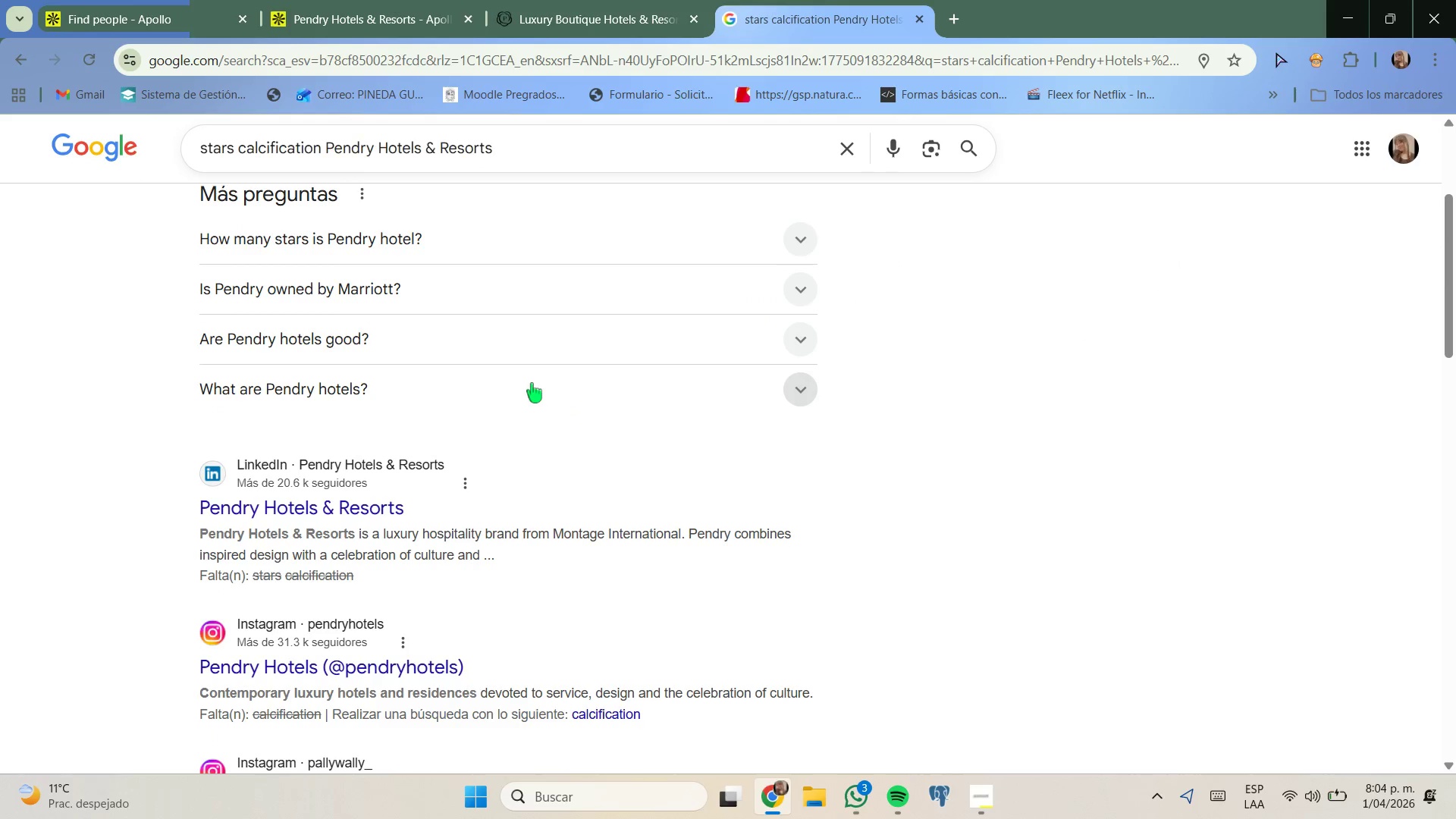 
scroll: coordinate [532, 383], scroll_direction: up, amount: 2.0
 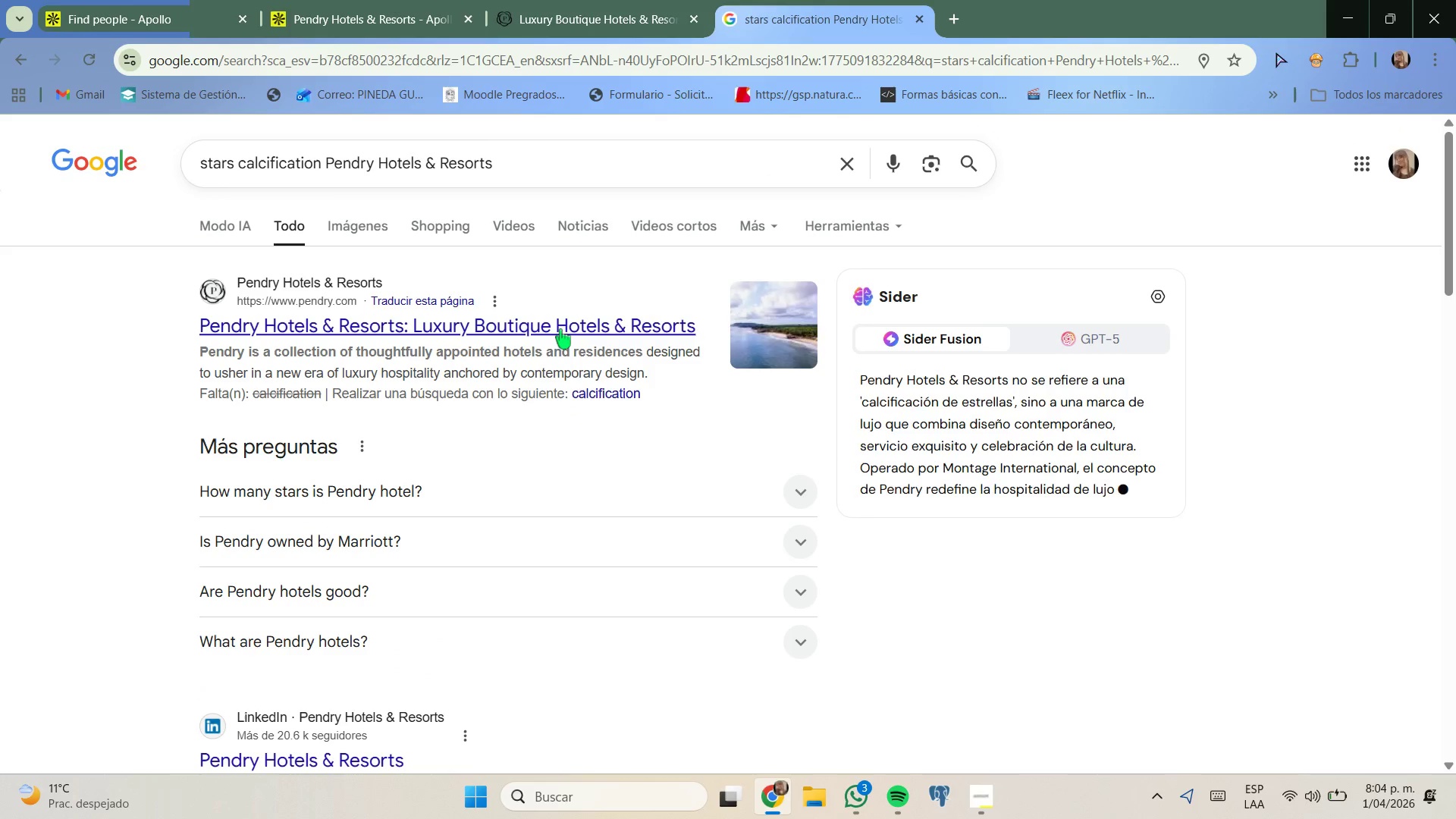 
left_click([562, 328])
 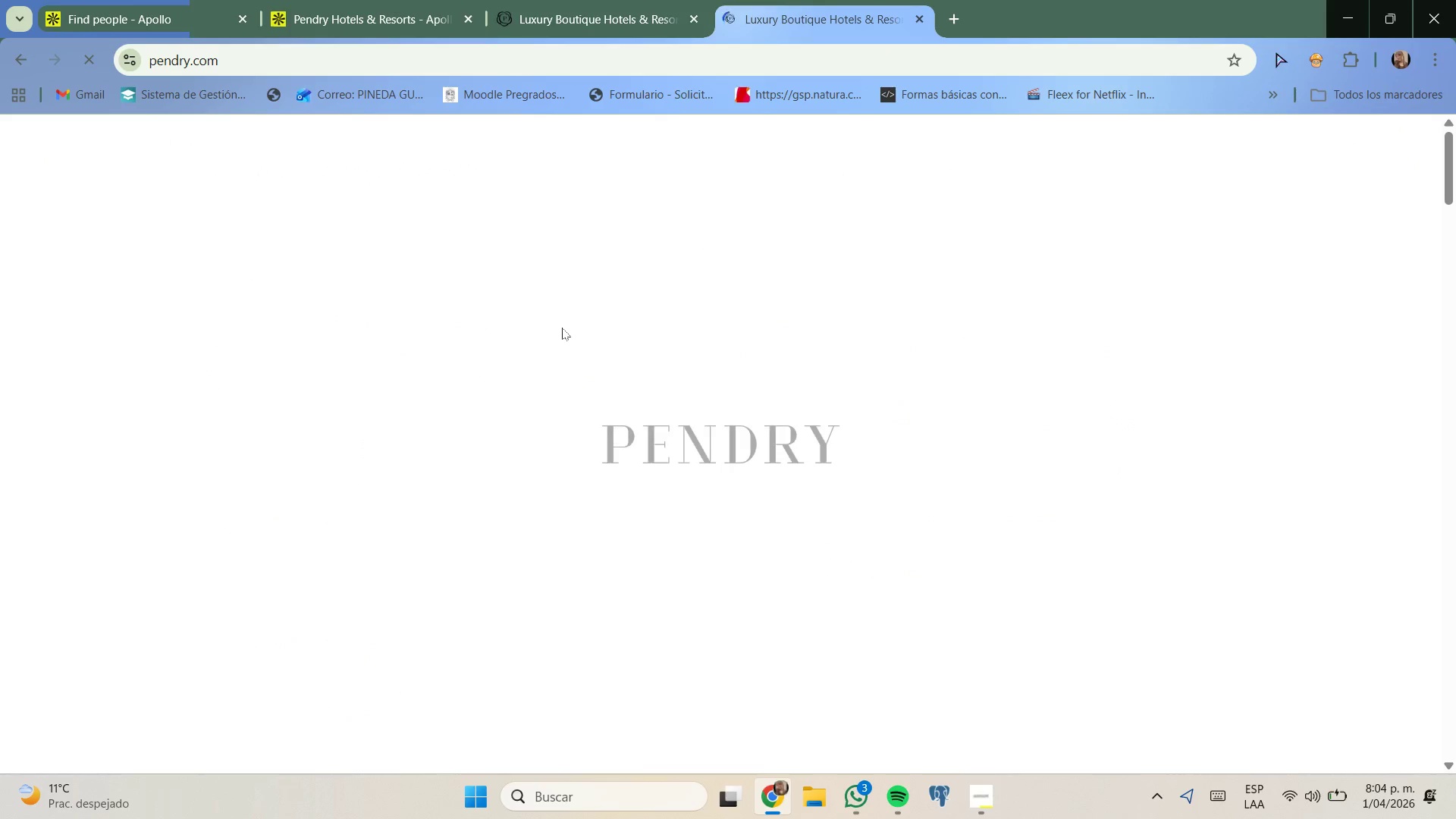 
scroll: coordinate [587, 360], scroll_direction: none, amount: 0.0
 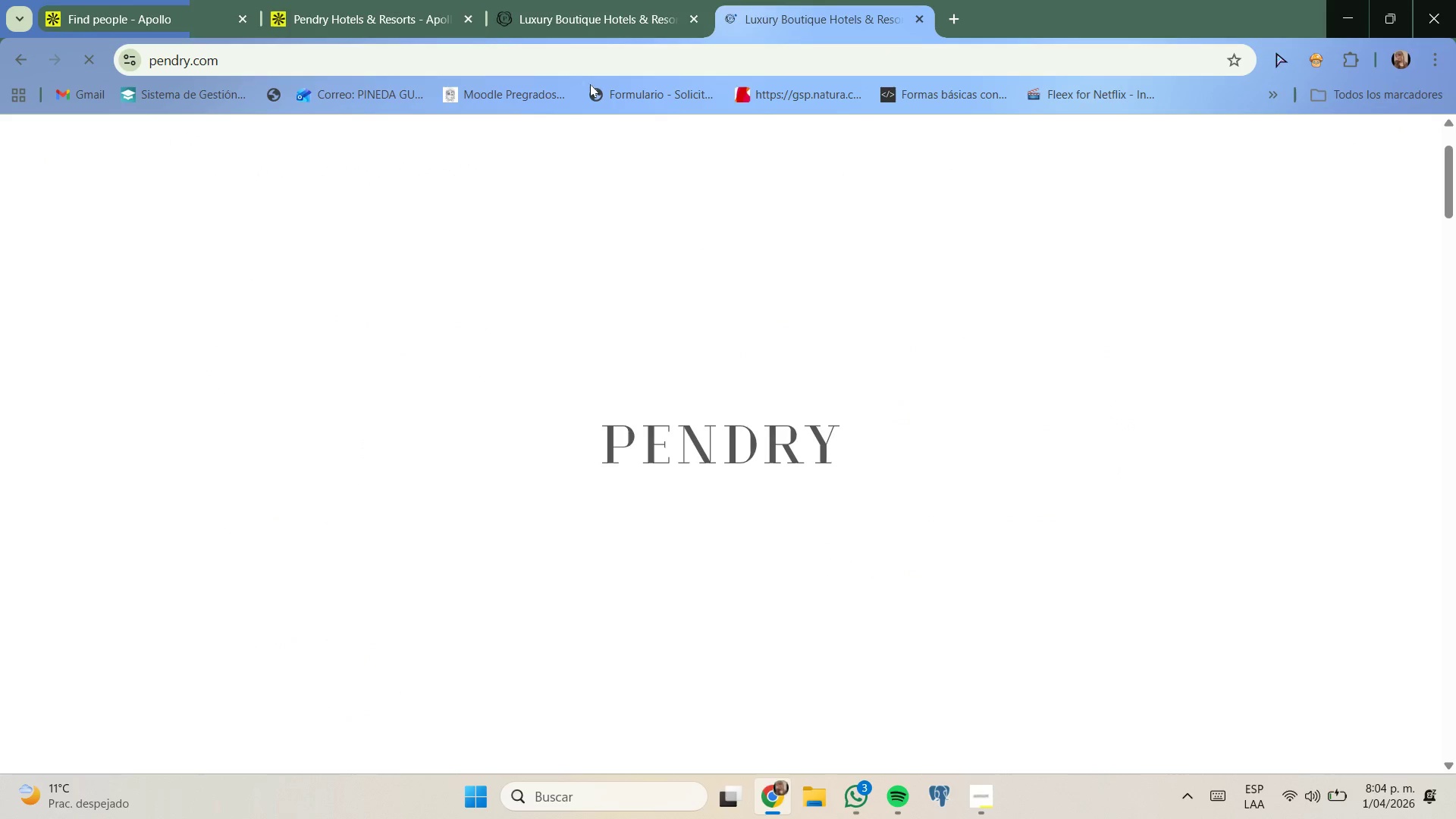 
left_click([595, 59])
 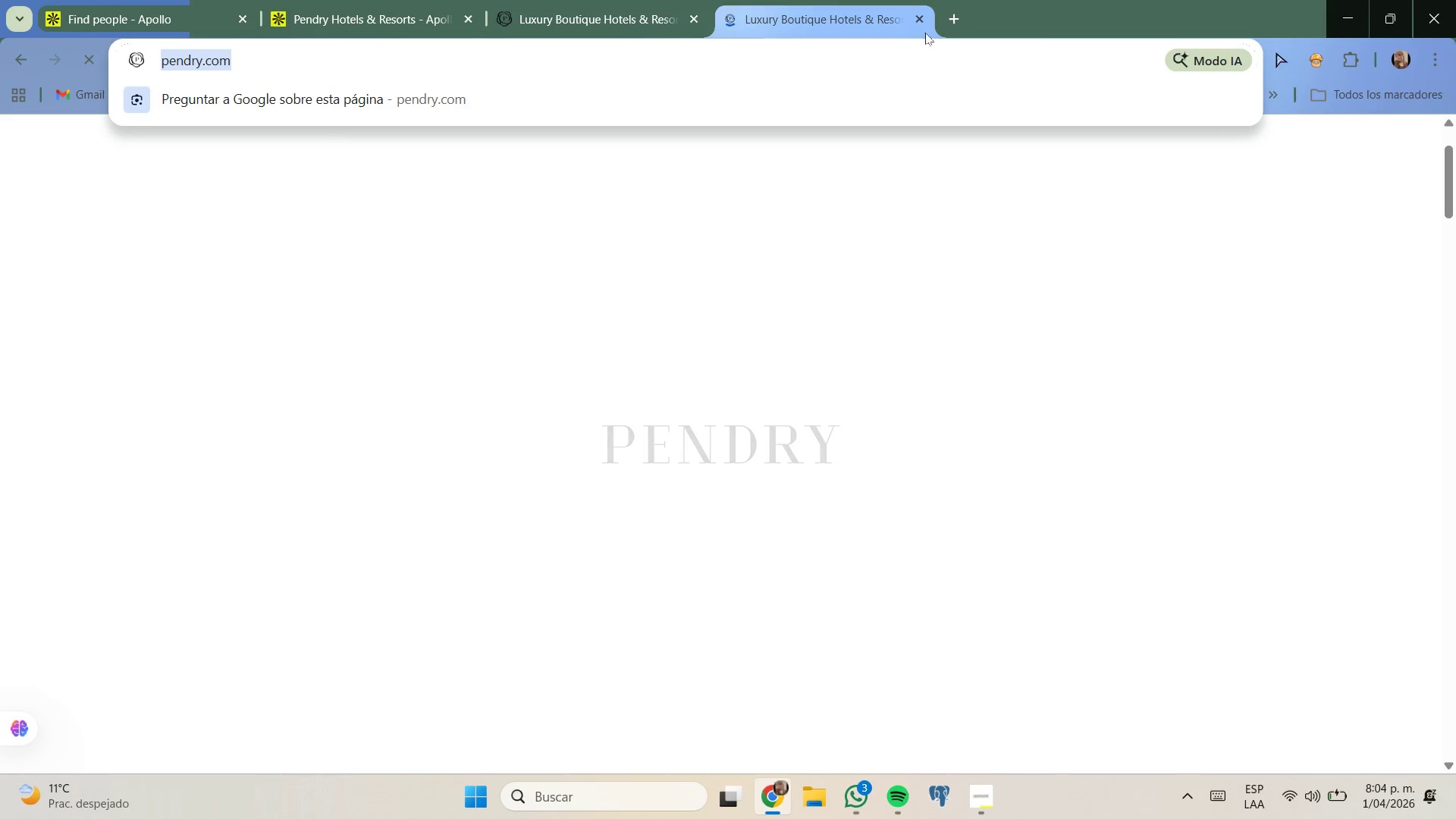 
left_click([920, 24])
 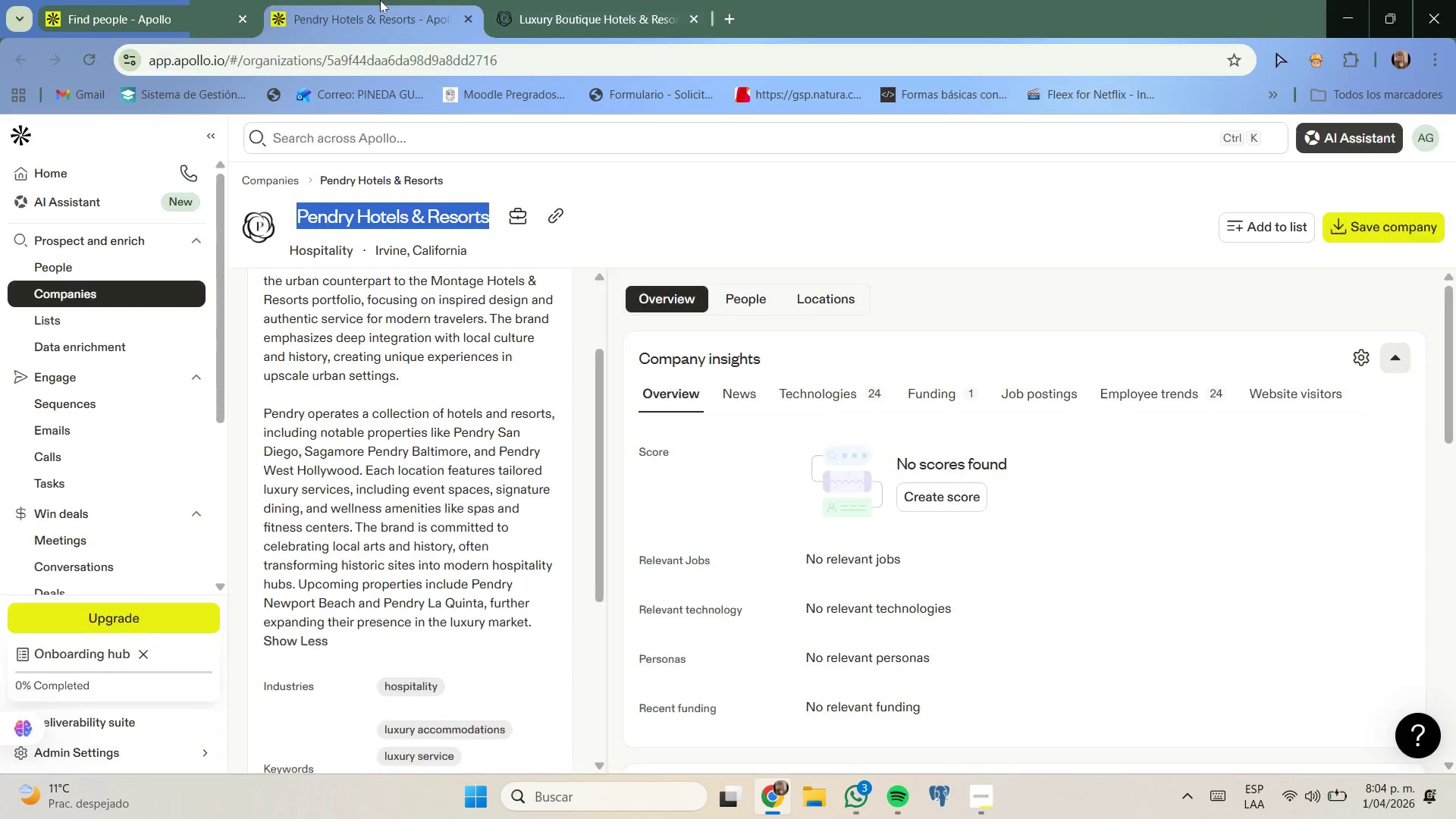 
left_click([380, 0])
 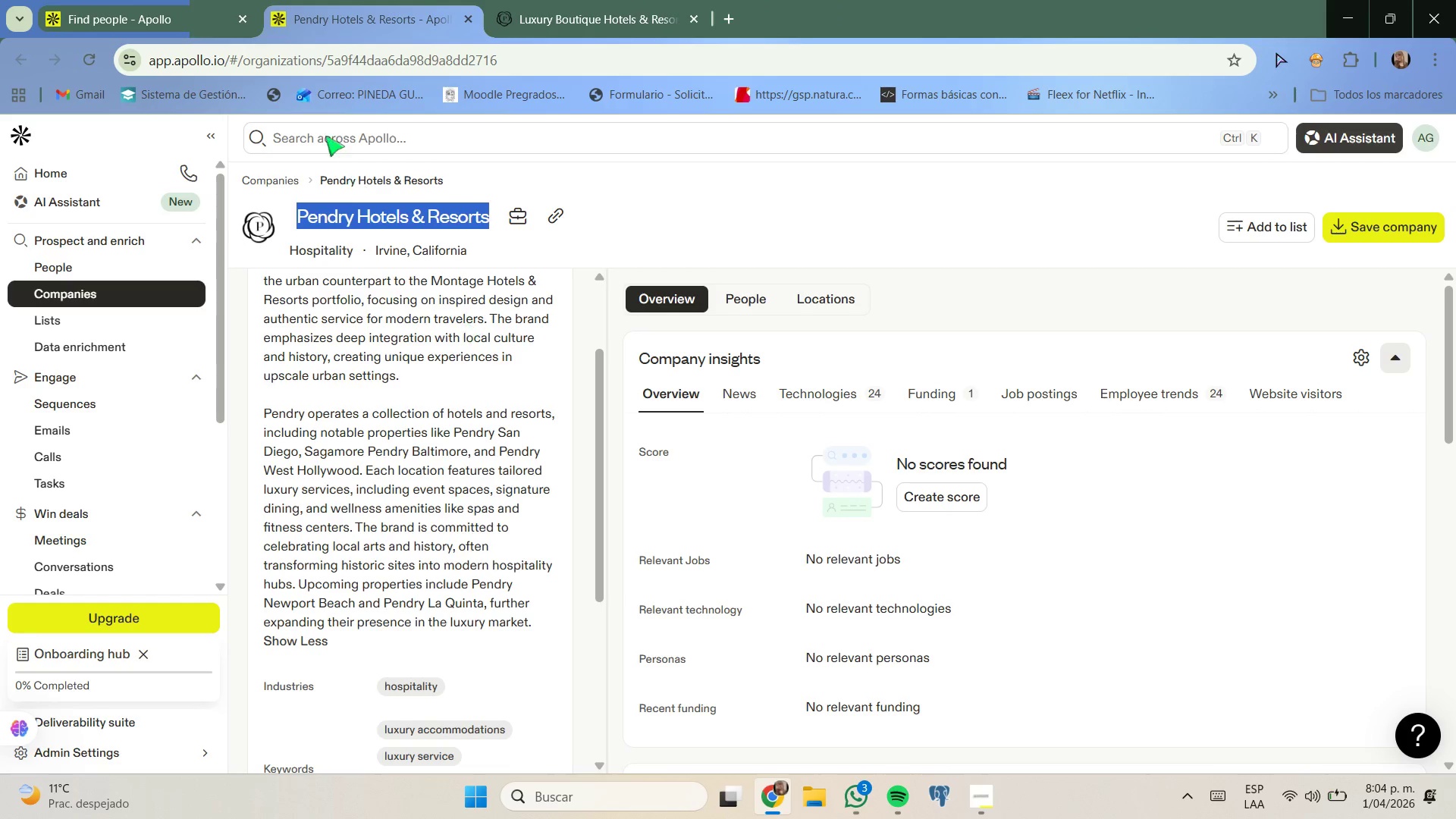 
left_click([193, 0])
 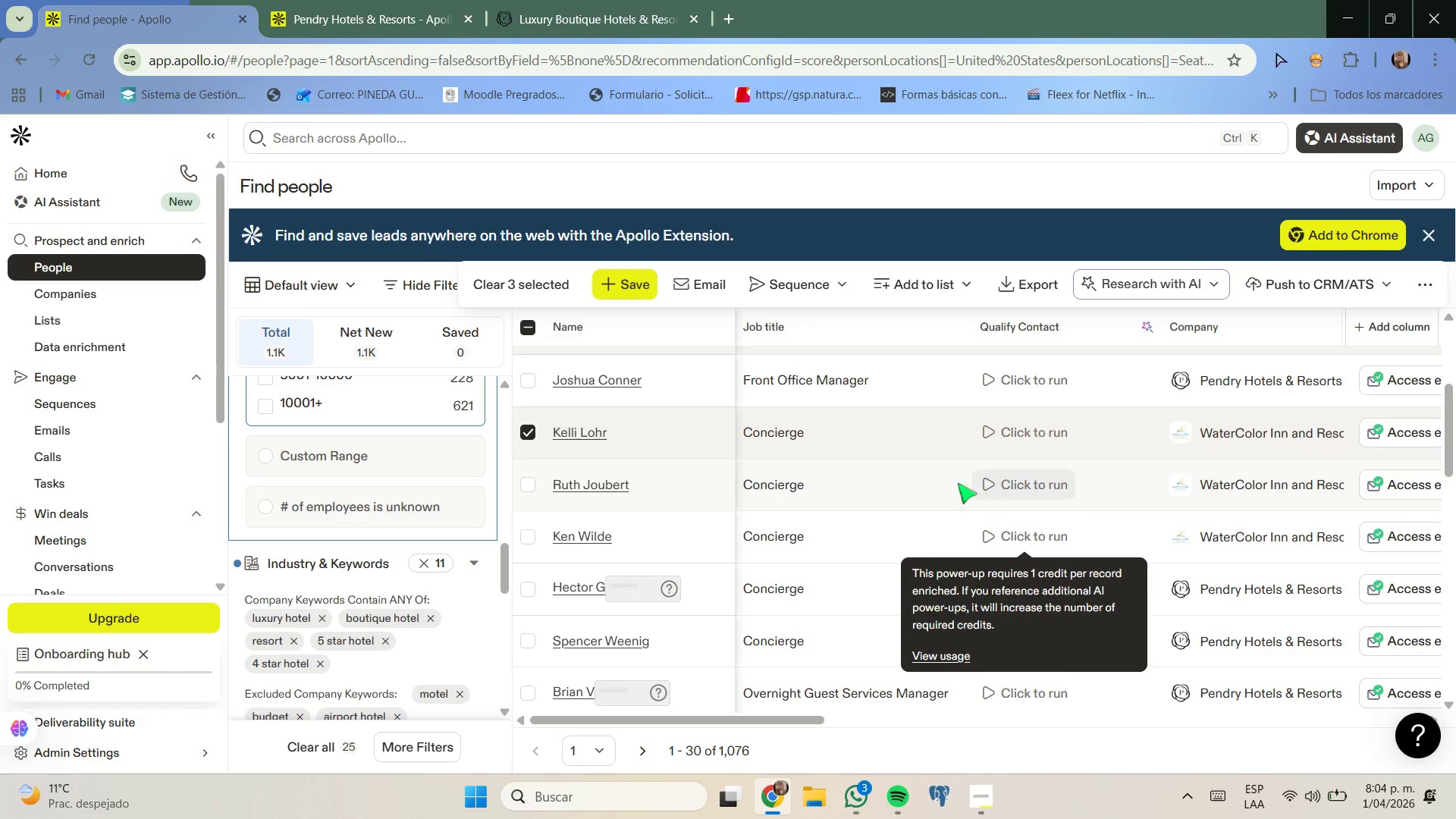 
scroll: coordinate [908, 526], scroll_direction: down, amount: 1.0
 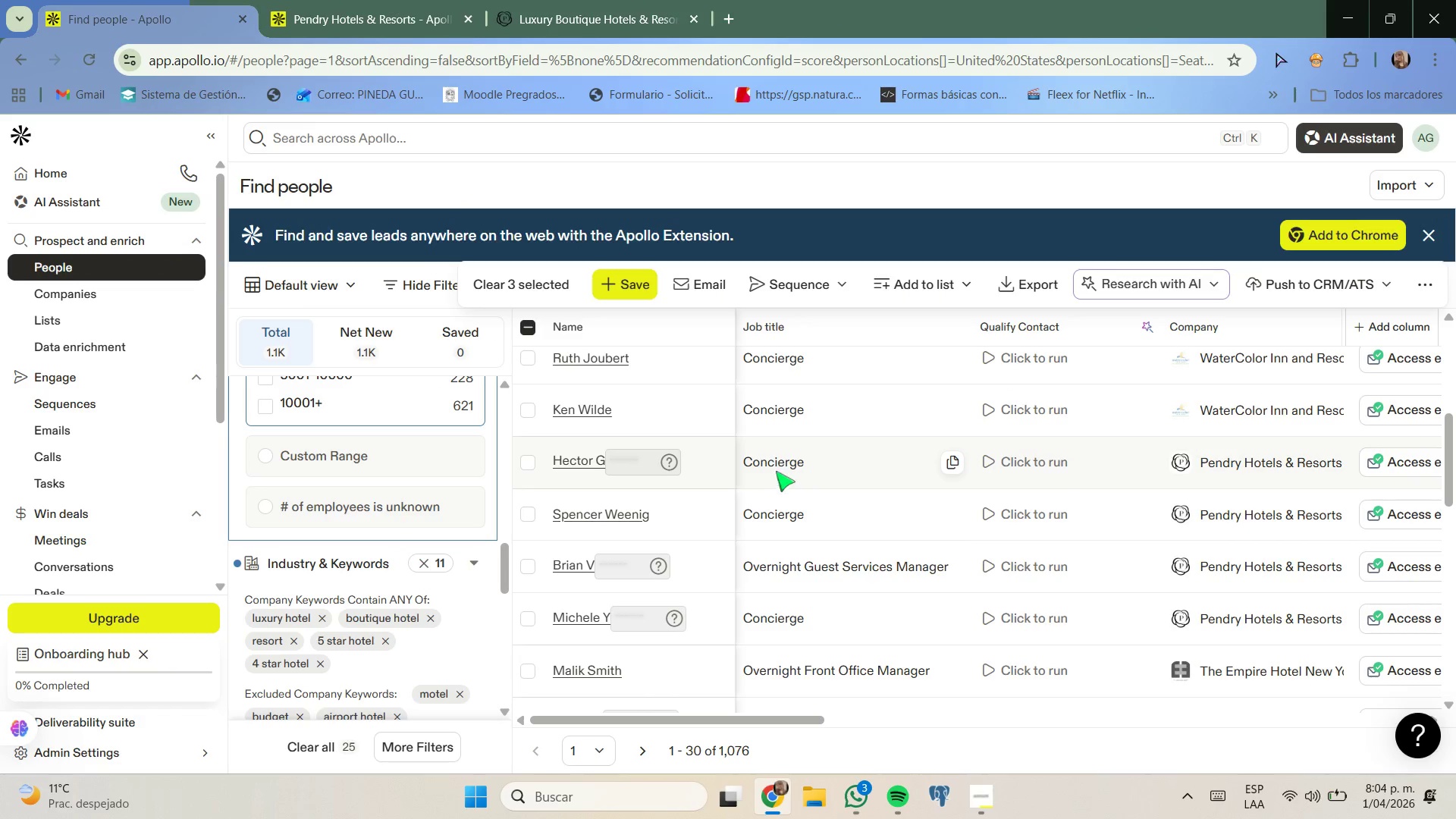 
scroll: coordinate [772, 499], scroll_direction: none, amount: 0.0
 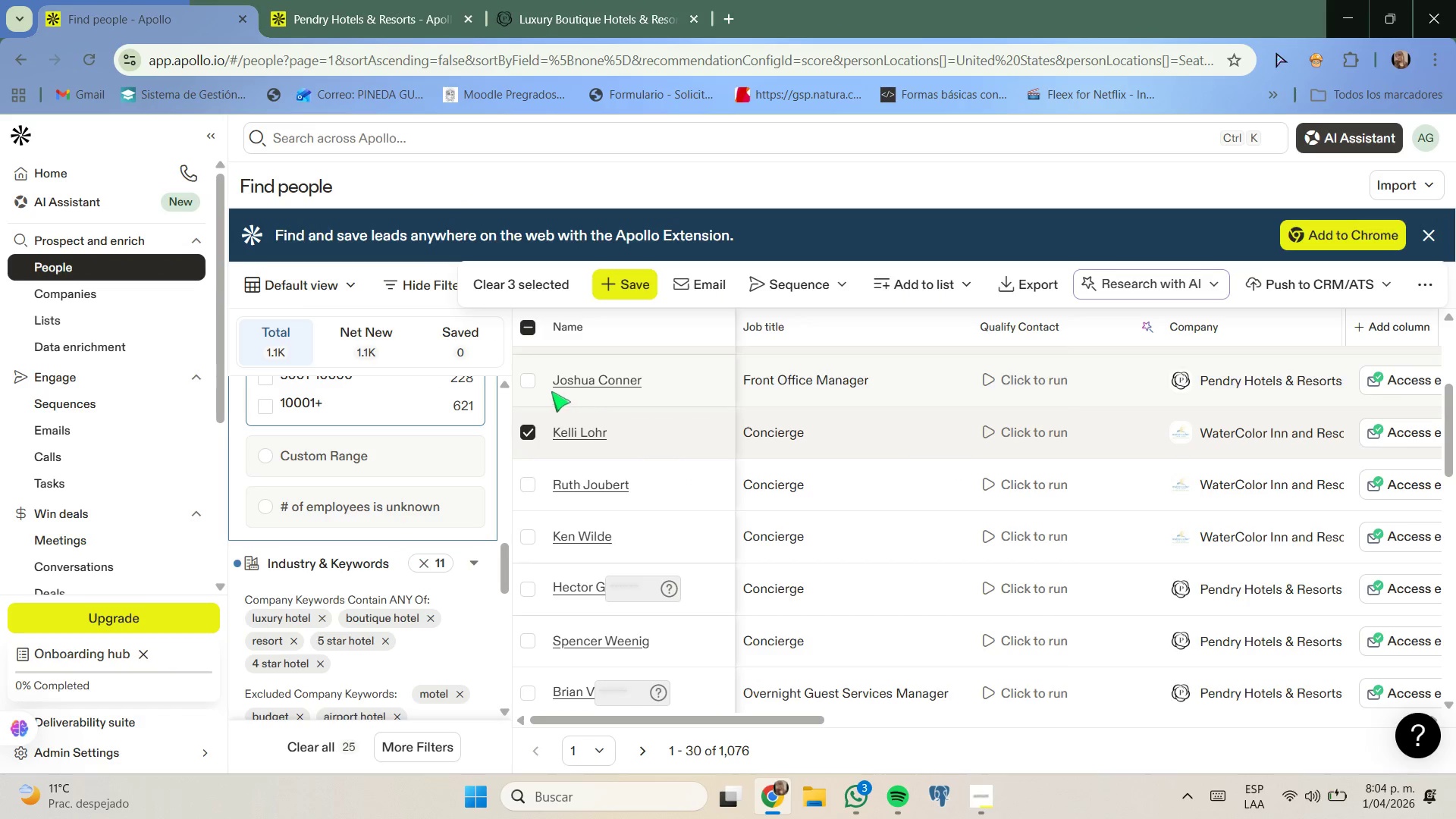 
left_click([527, 381])
 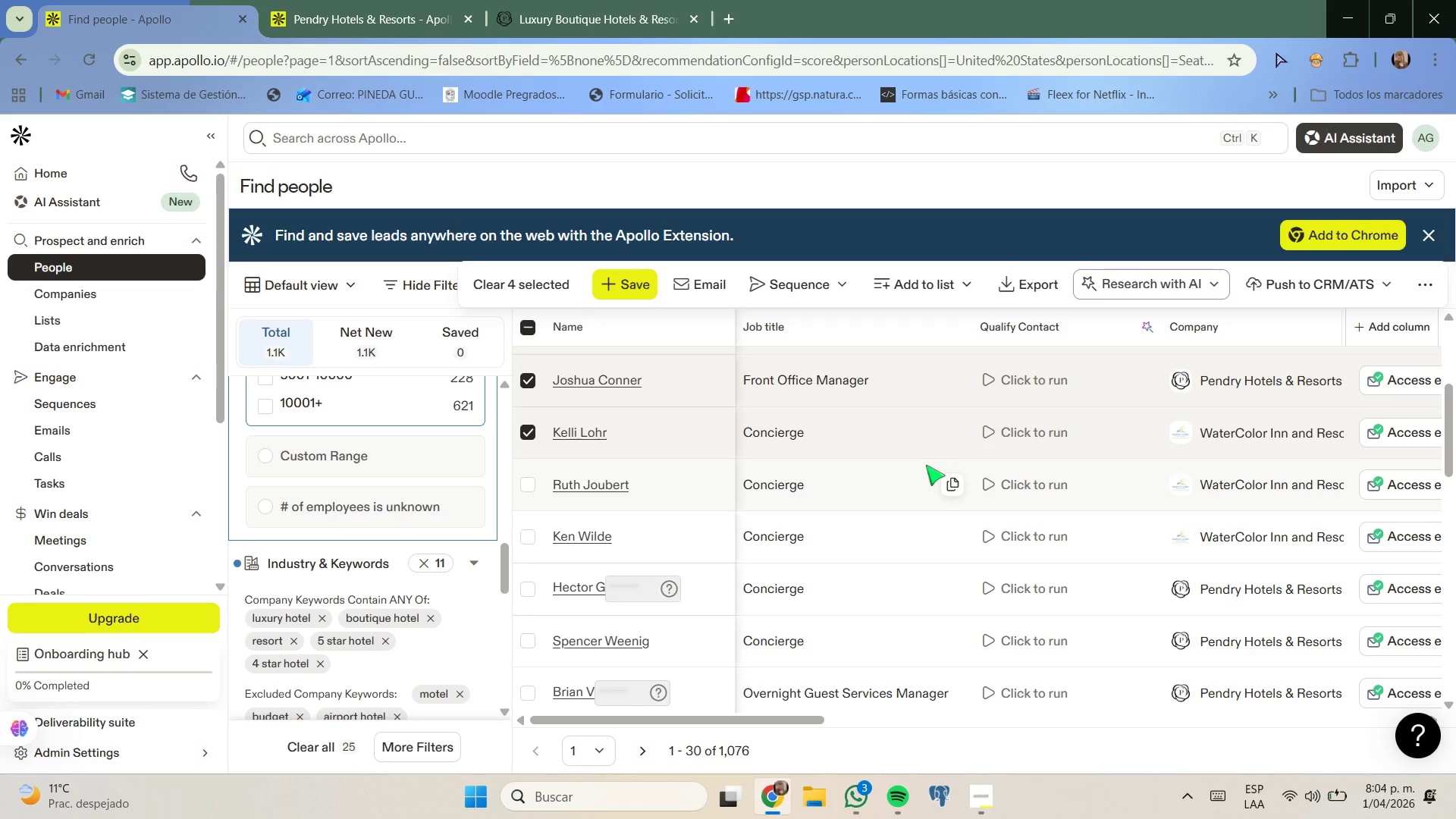 
scroll: coordinate [926, 464], scroll_direction: down, amount: 1.0
 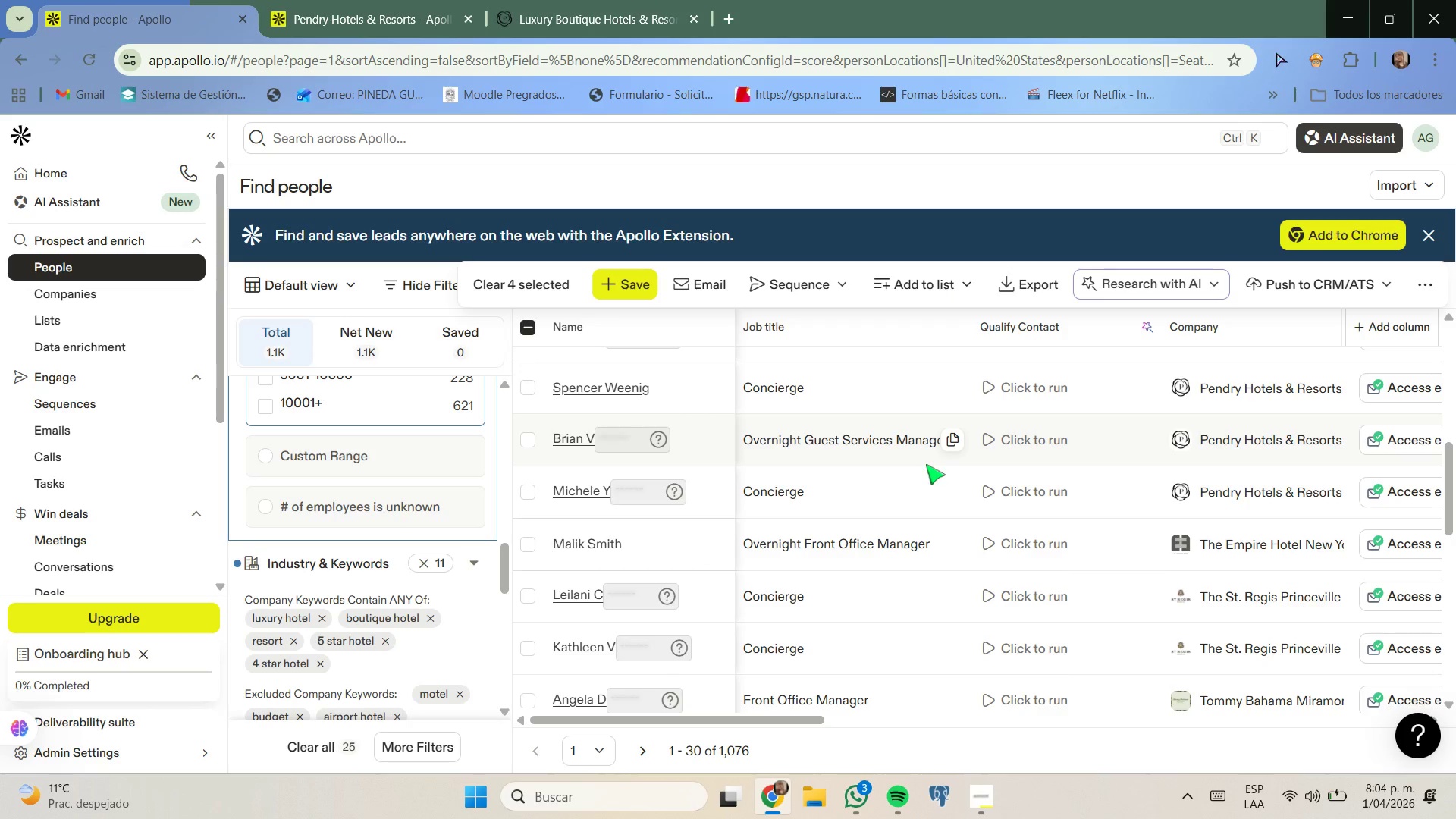 
scroll: coordinate [849, 522], scroll_direction: none, amount: 0.0
 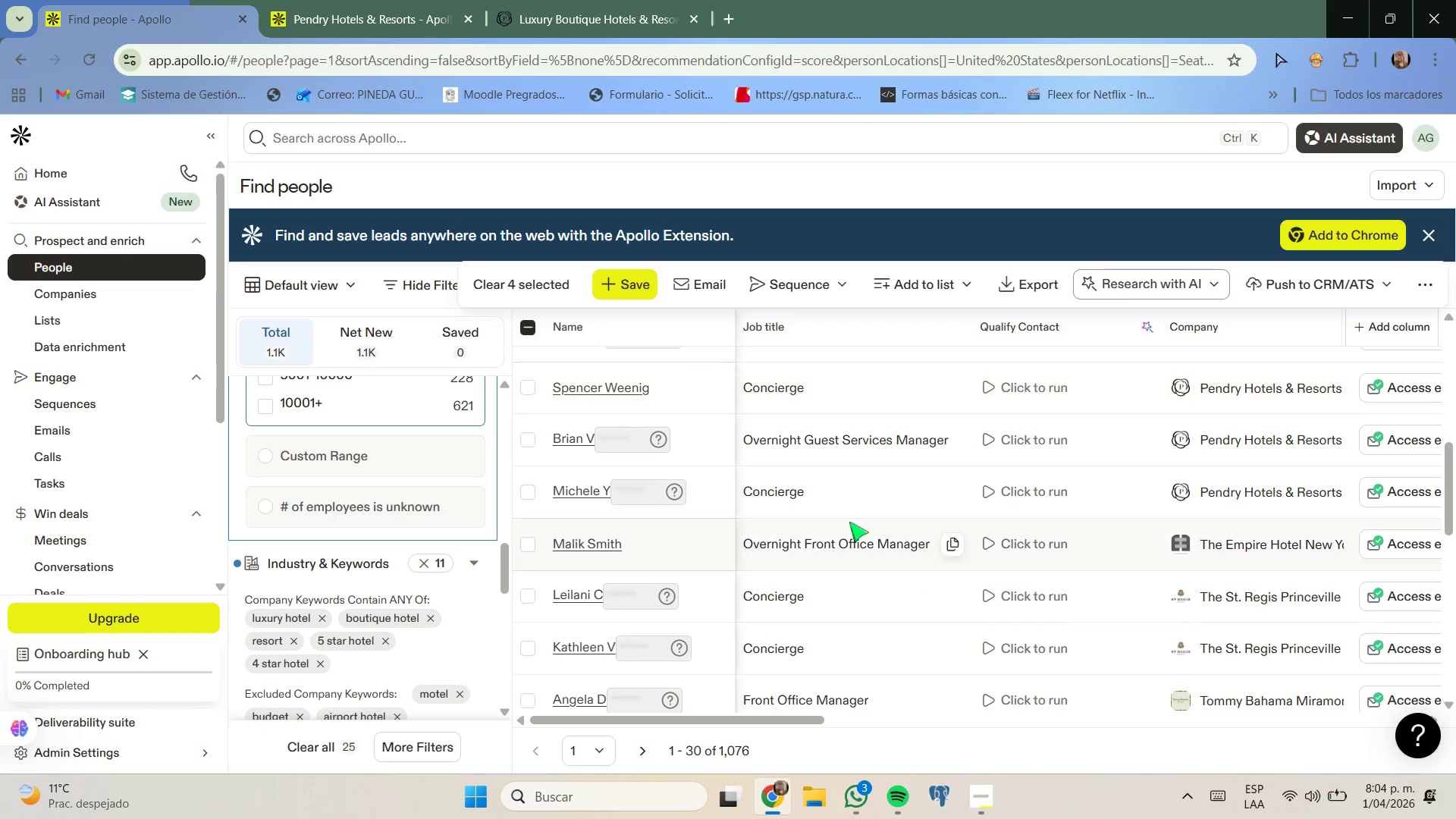 
scroll: coordinate [849, 522], scroll_direction: down, amount: 1.0
 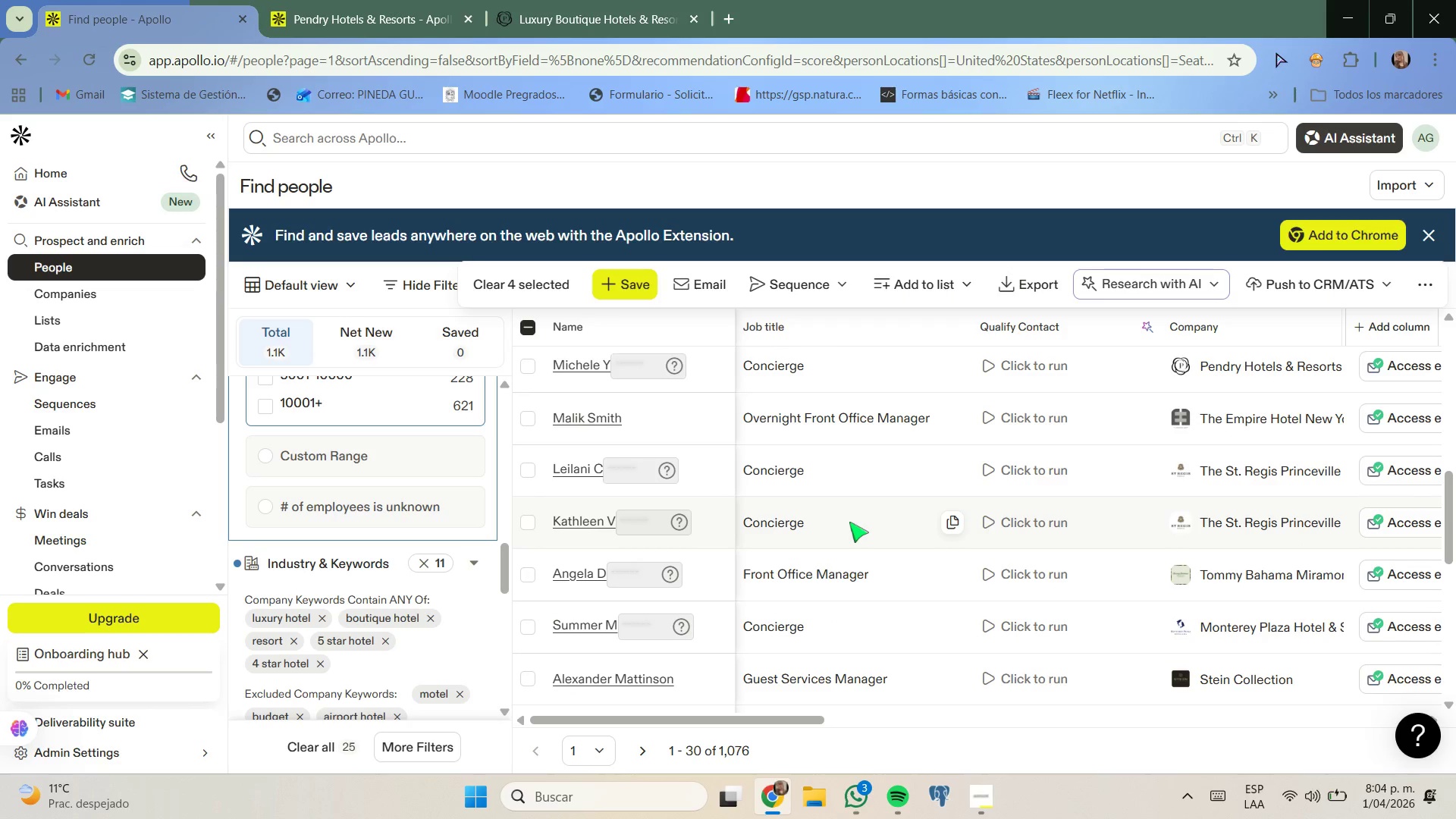 
scroll: coordinate [849, 522], scroll_direction: up, amount: 5.0
 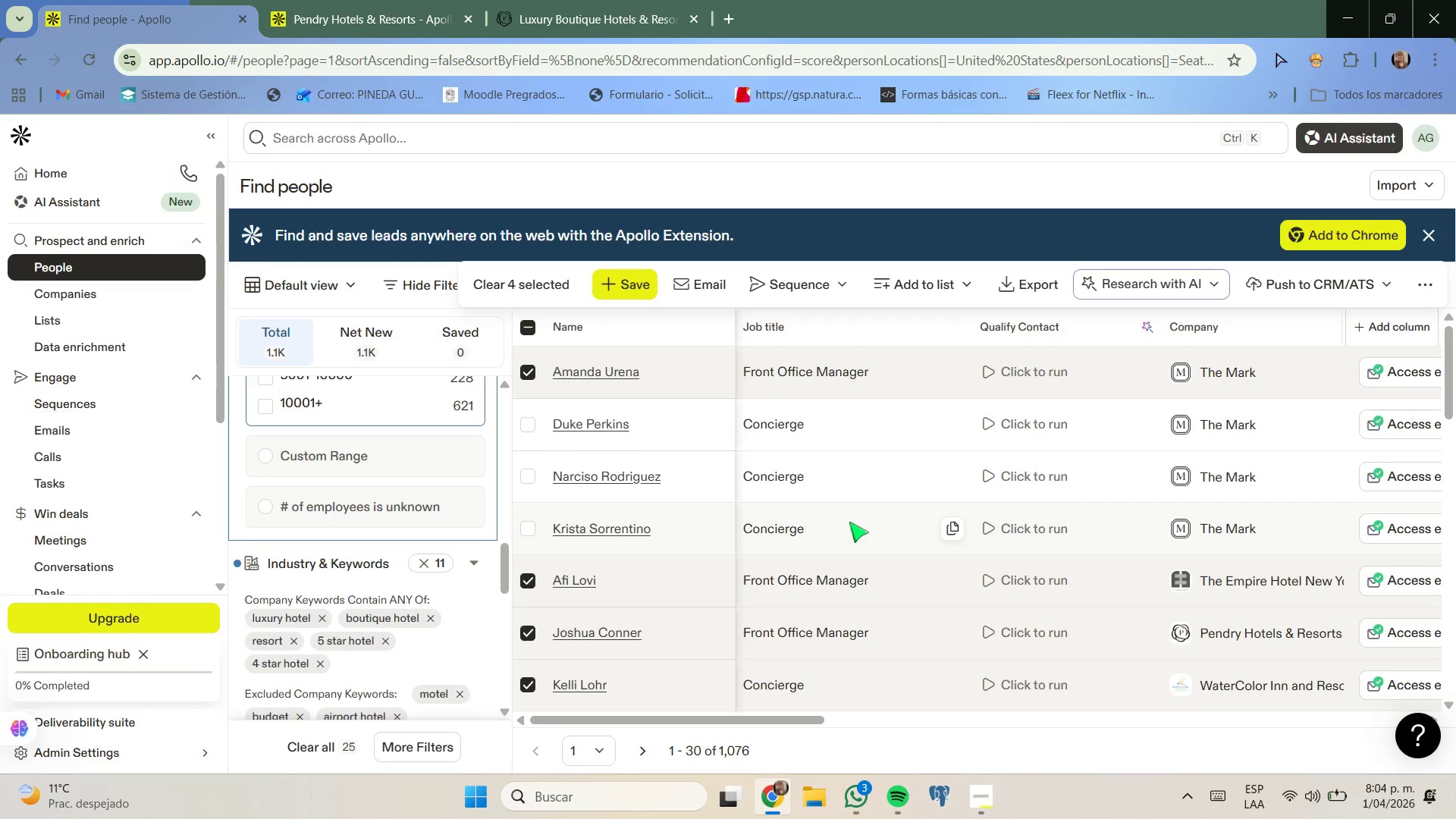 
scroll: coordinate [851, 522], scroll_direction: down, amount: 3.0
 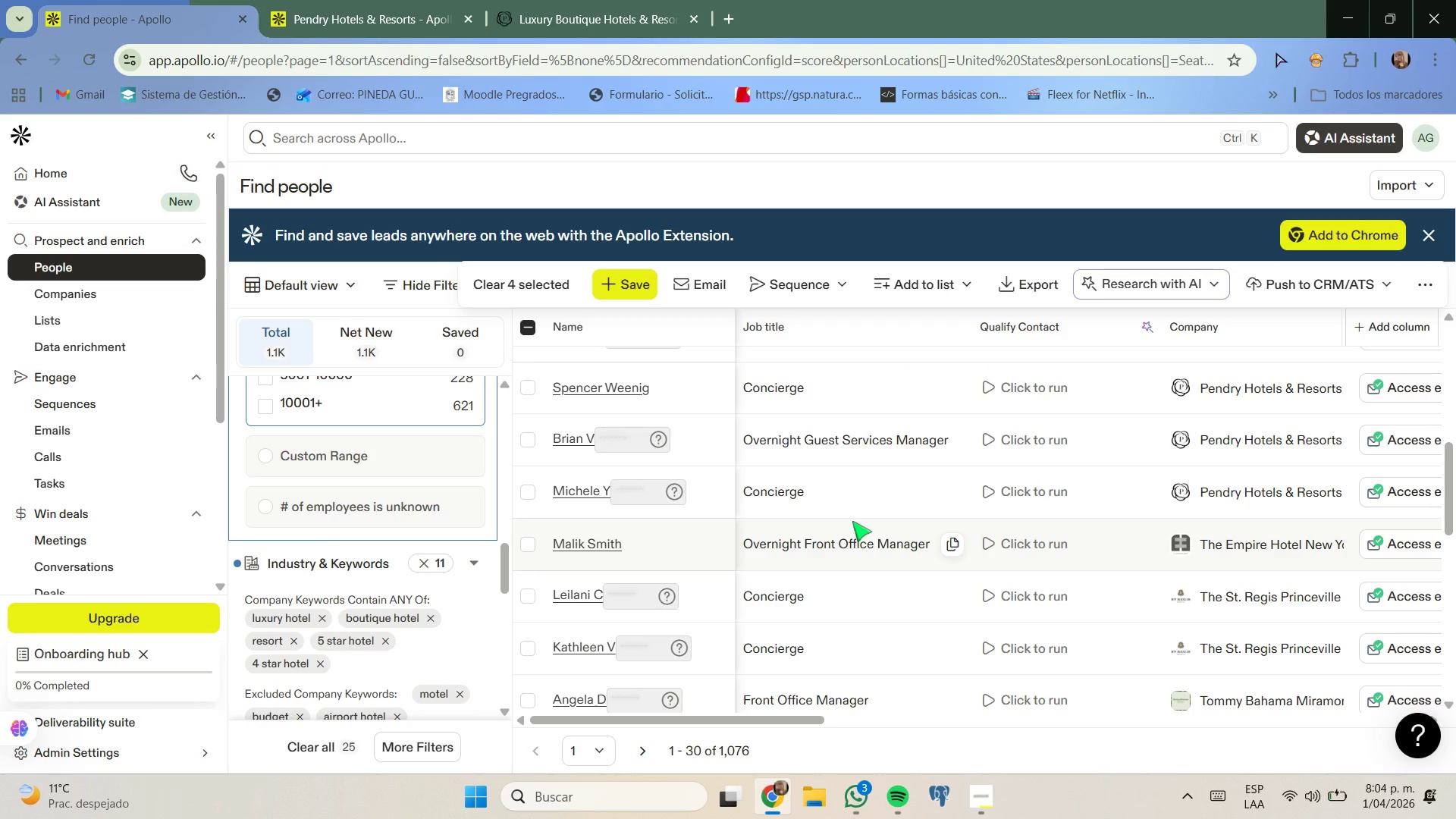 
scroll: coordinate [852, 521], scroll_direction: none, amount: 0.0
 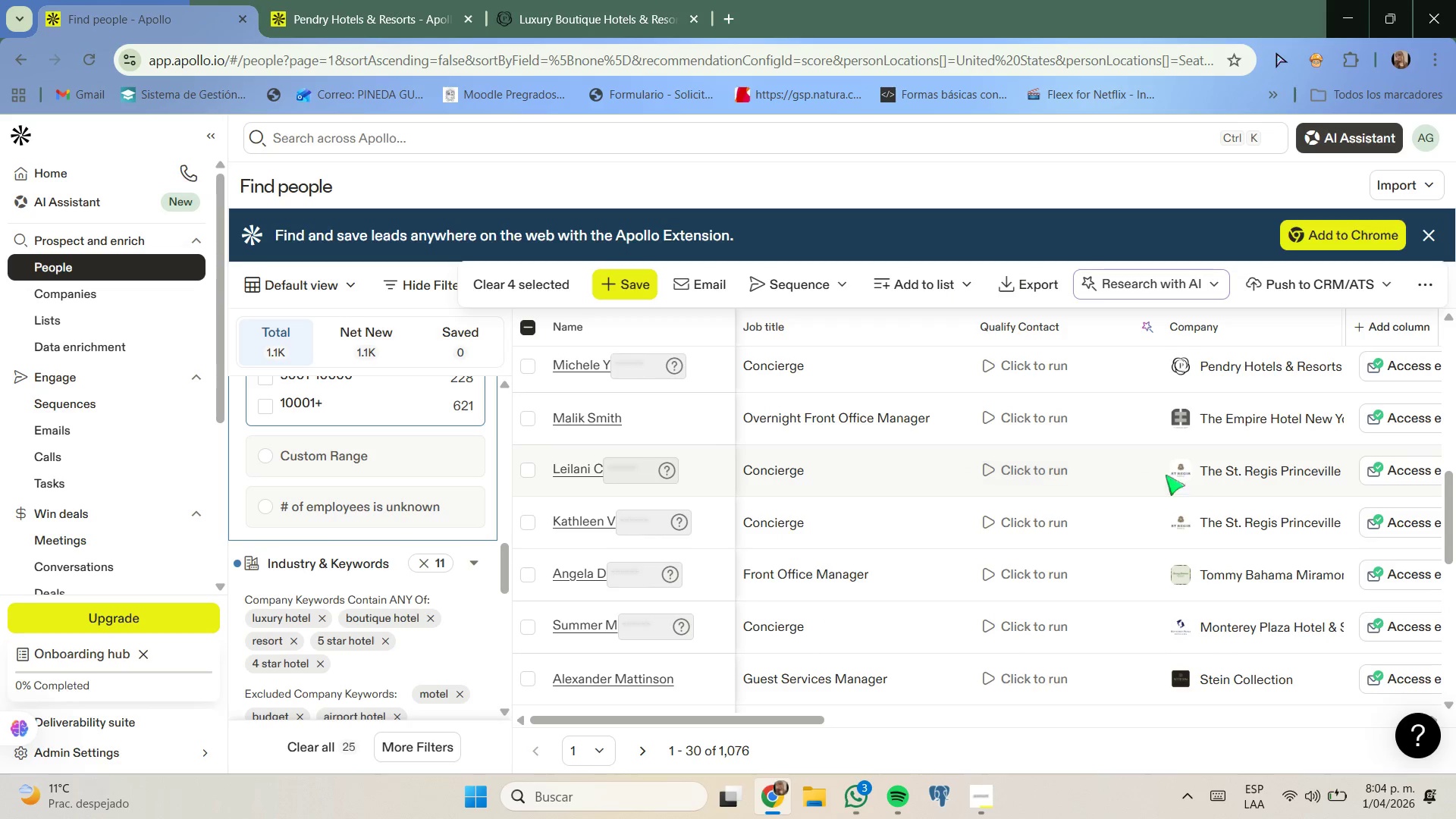 
right_click([1215, 472])
 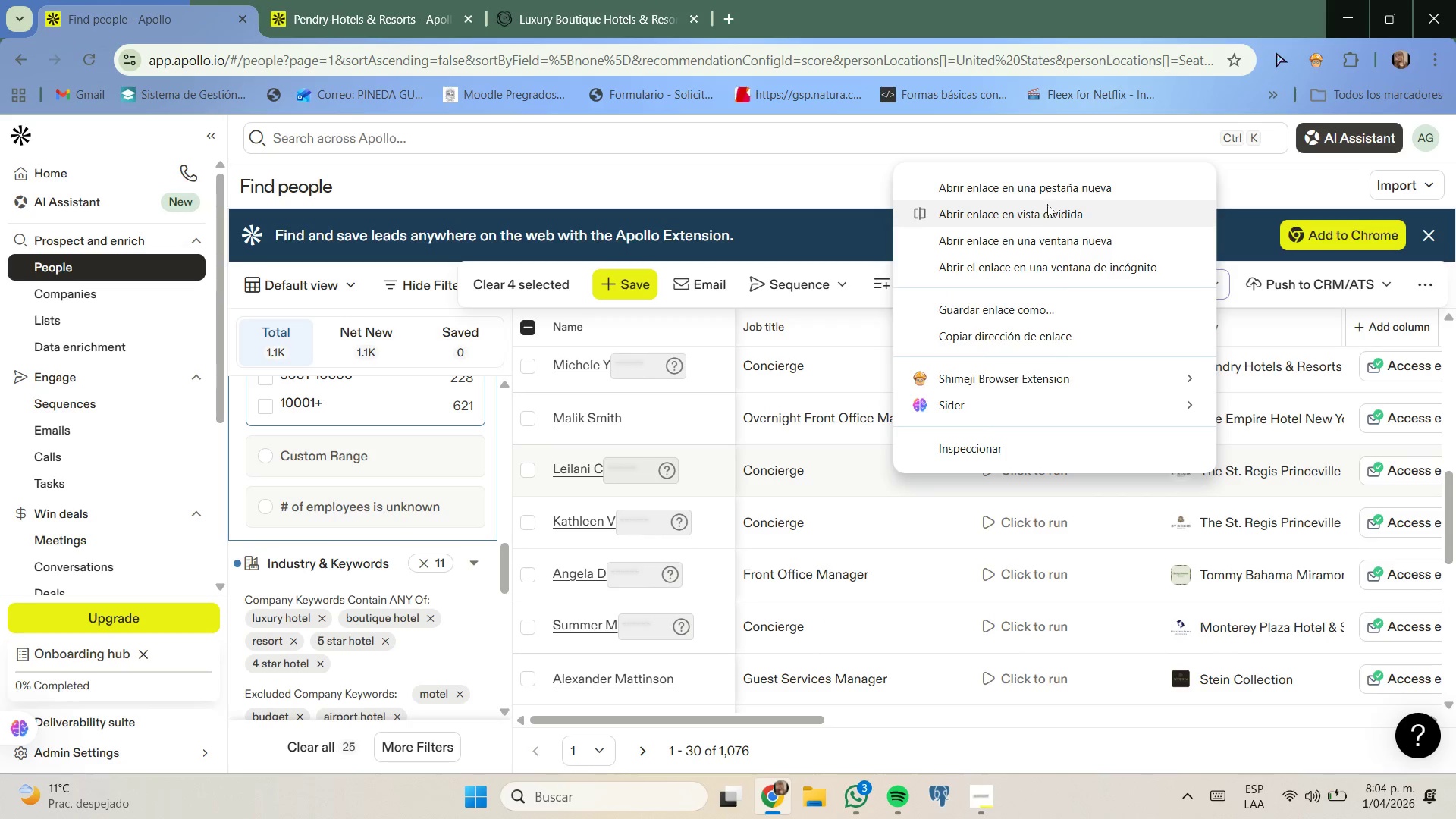 
left_click([1053, 194])
 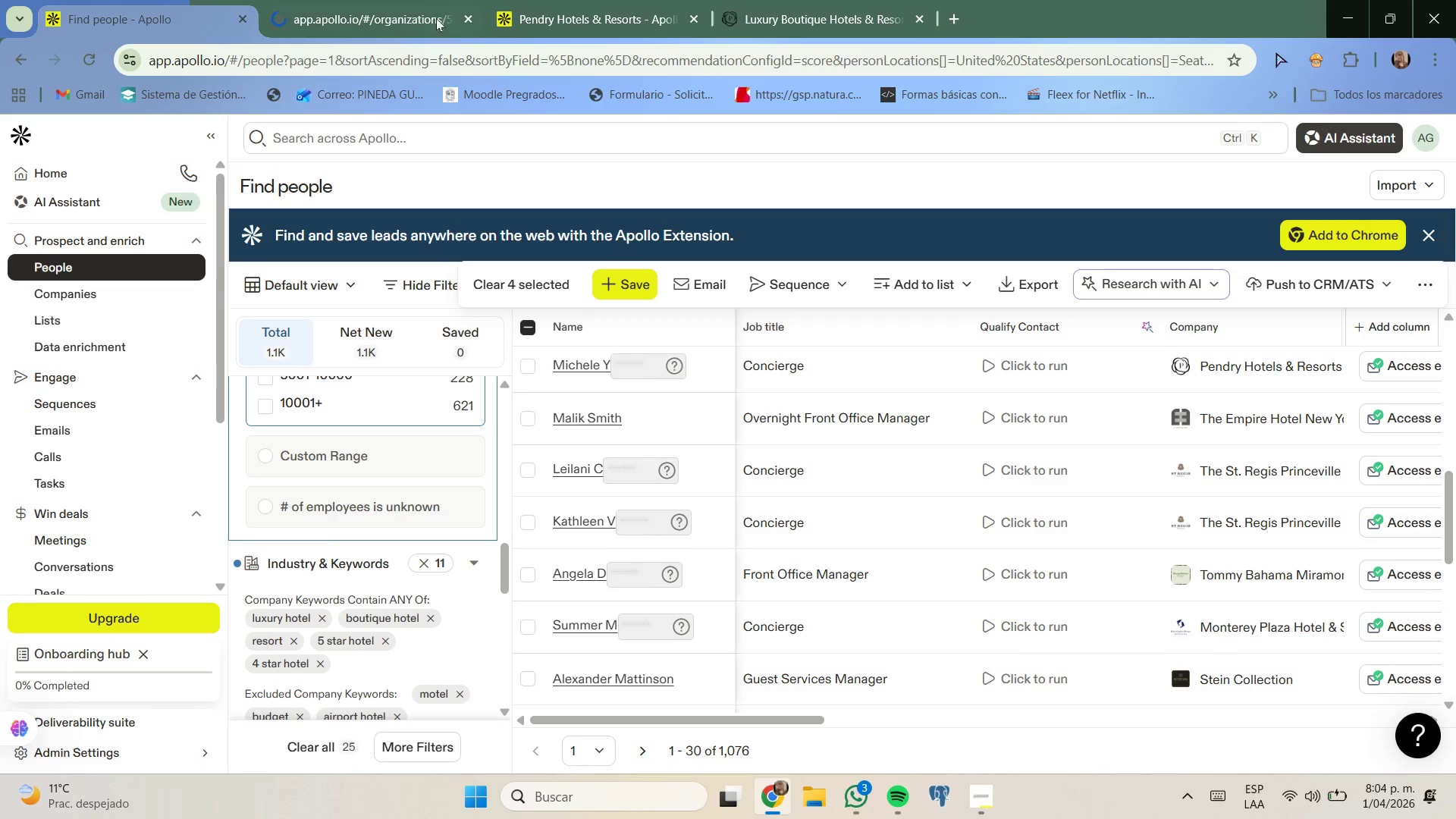 
left_click([414, 0])
 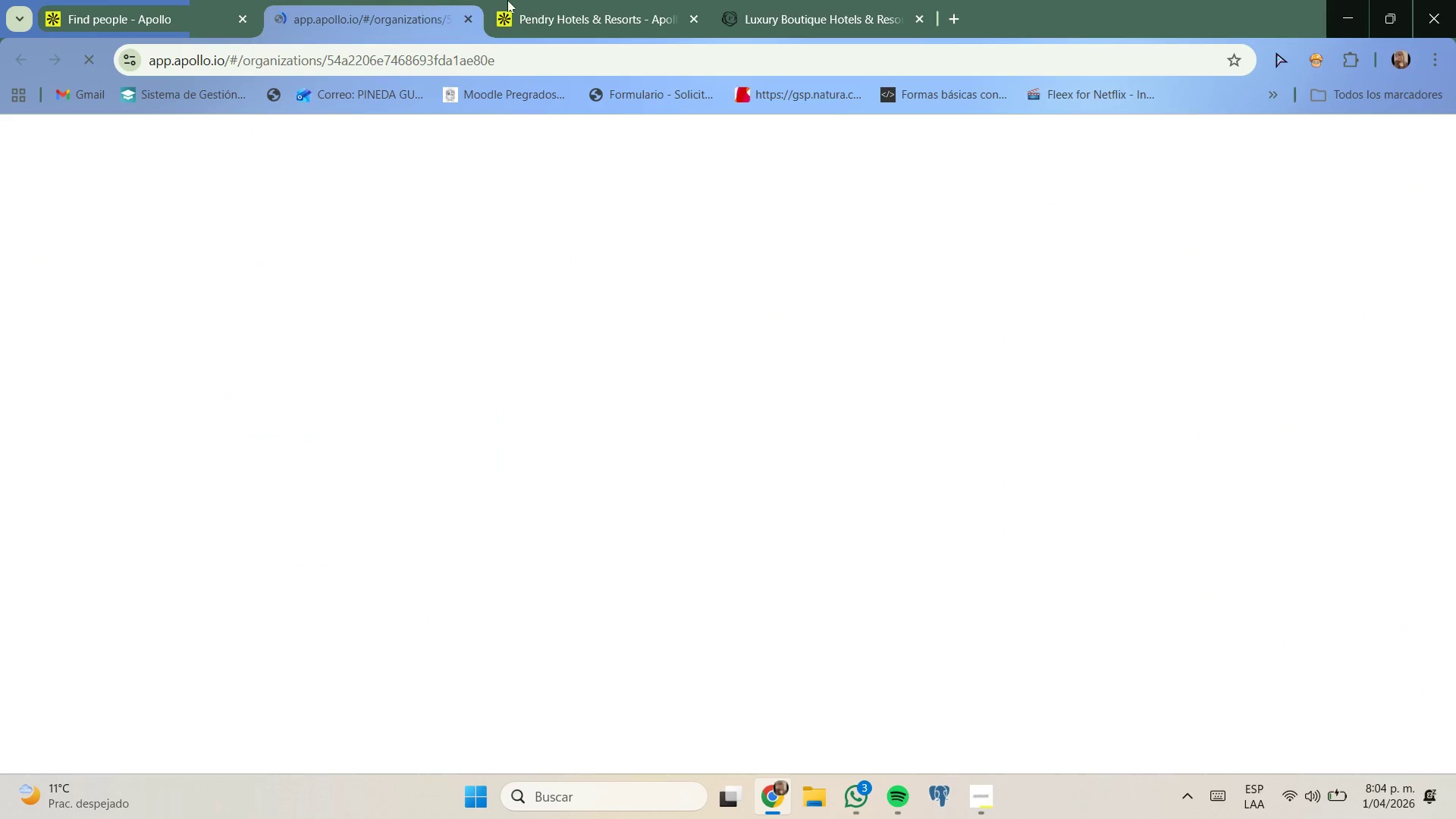 
left_click_drag(start_coordinate=[515, 0], to_coordinate=[527, 1])
 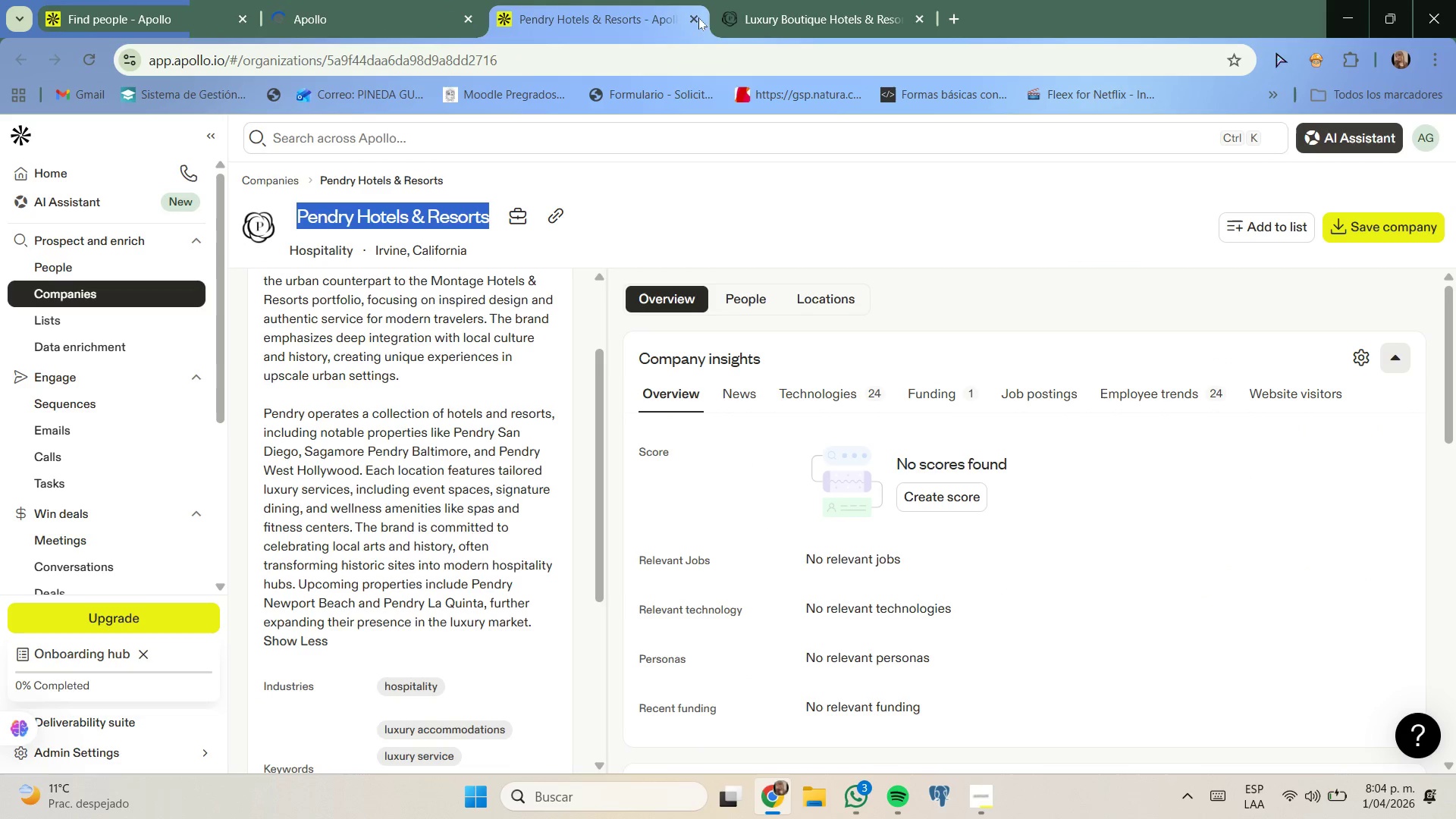 
left_click([692, 17])
 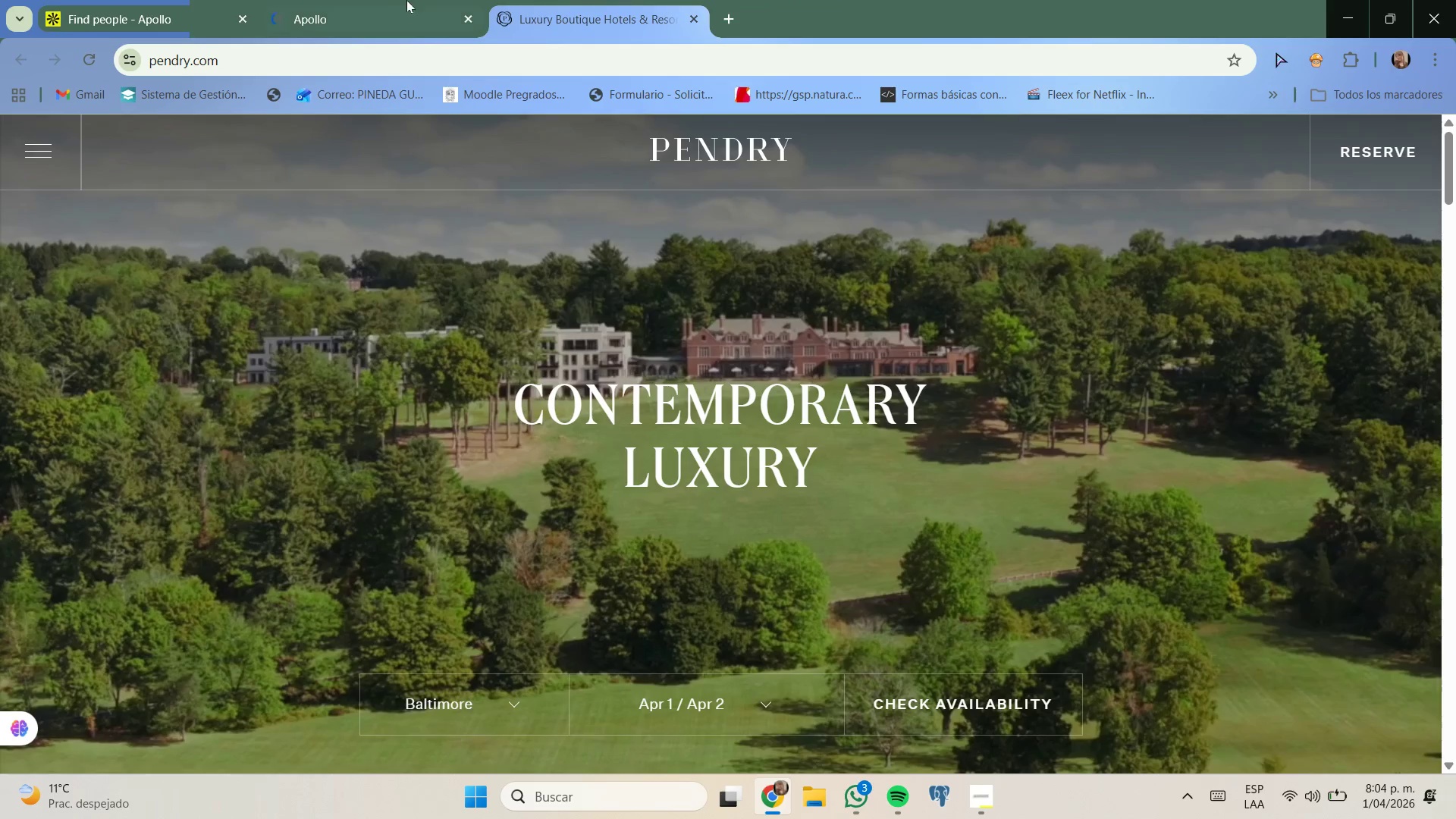 
left_click([378, 0])
 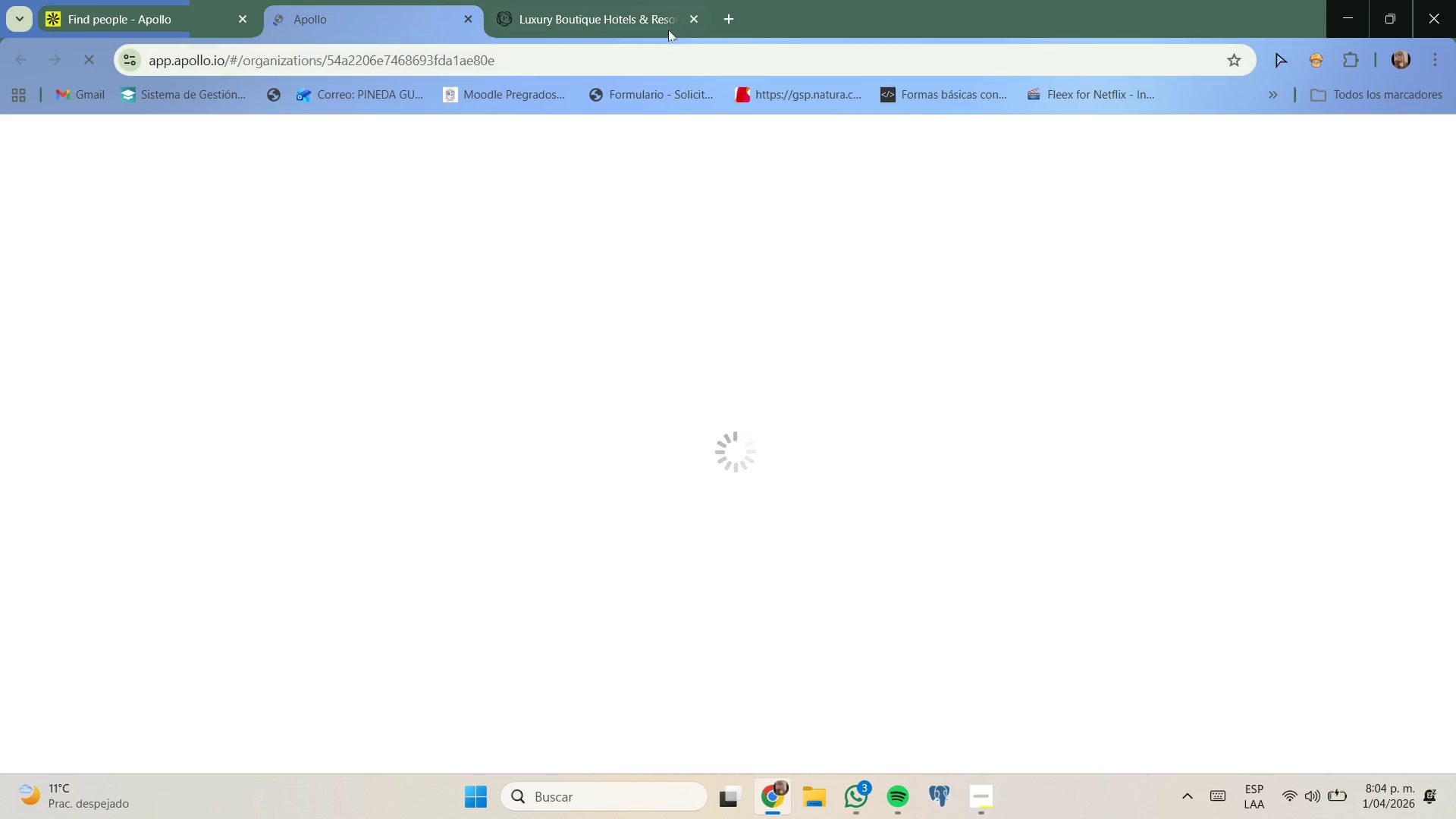 
left_click([689, 17])
 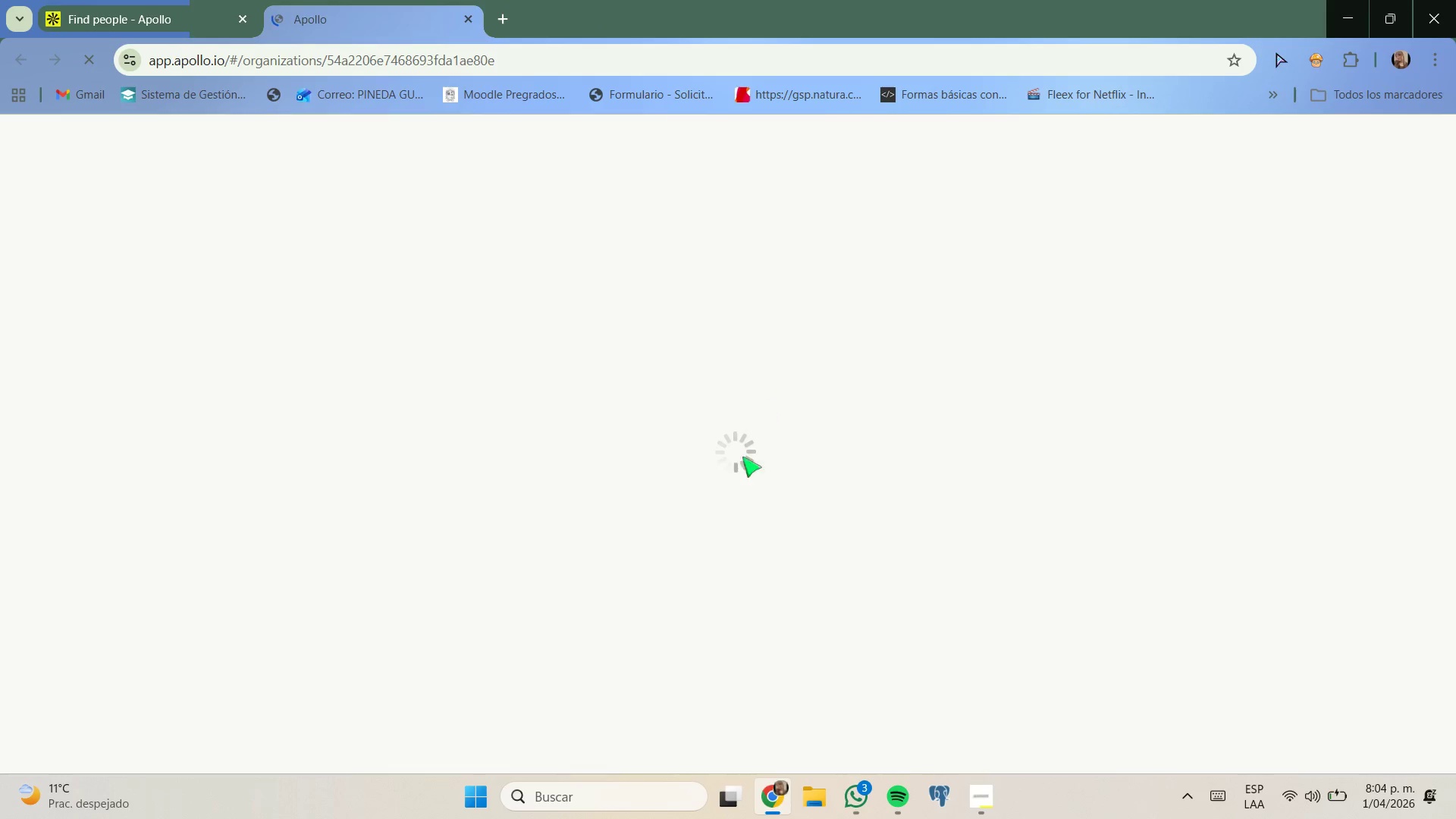 
mouse_move([767, 524])
 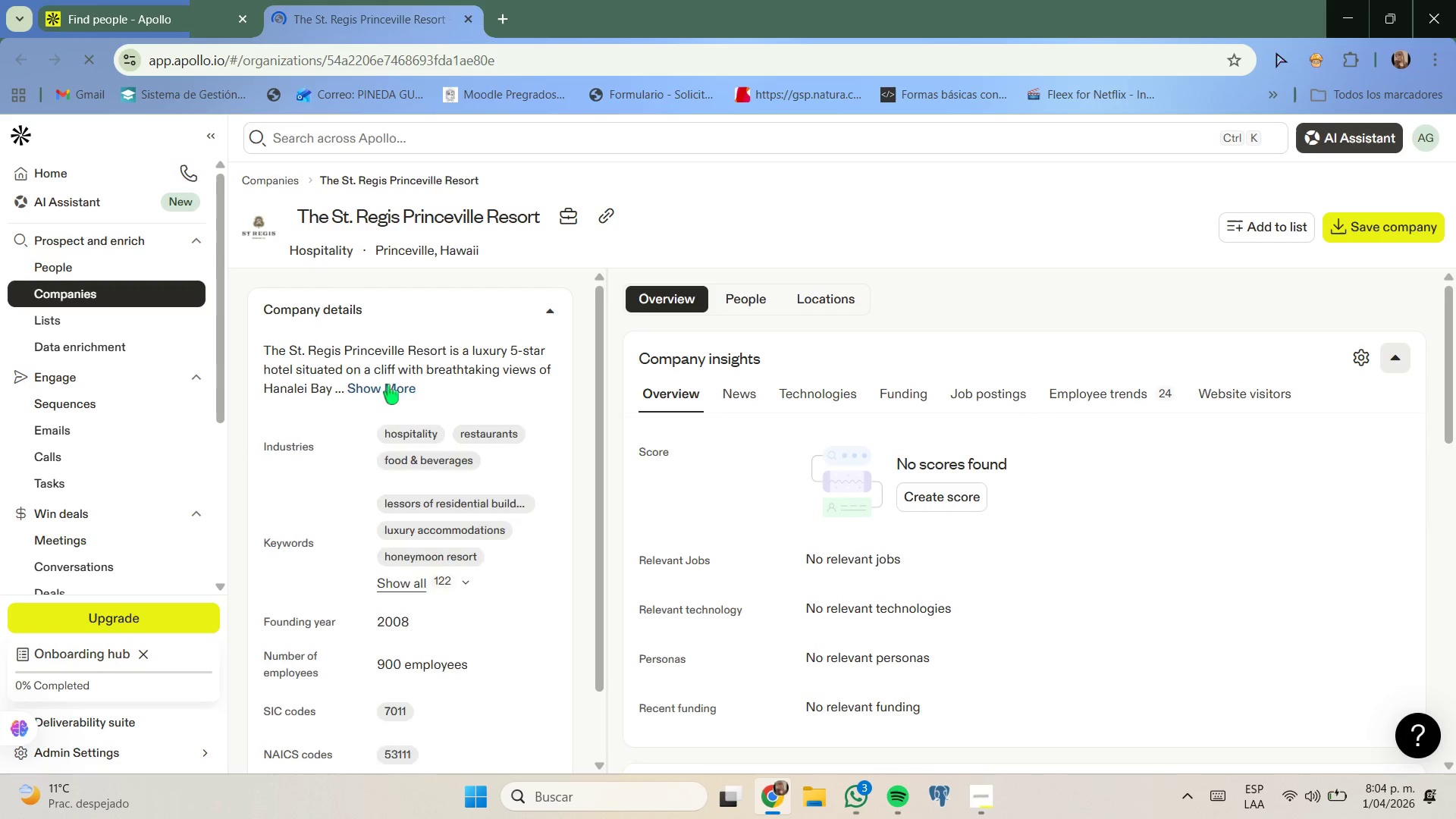 
left_click([598, 222])
 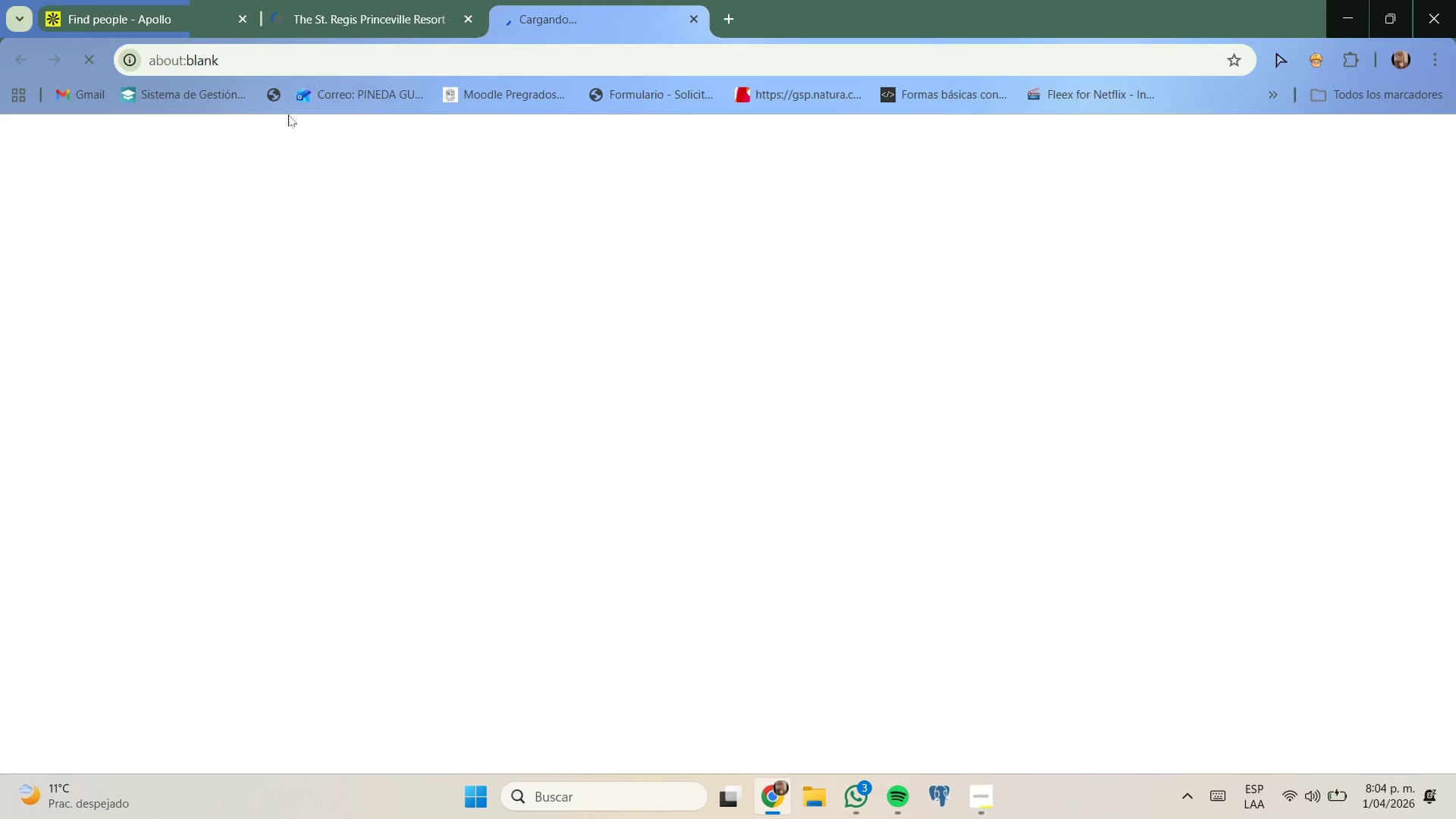 
left_click([343, 0])
 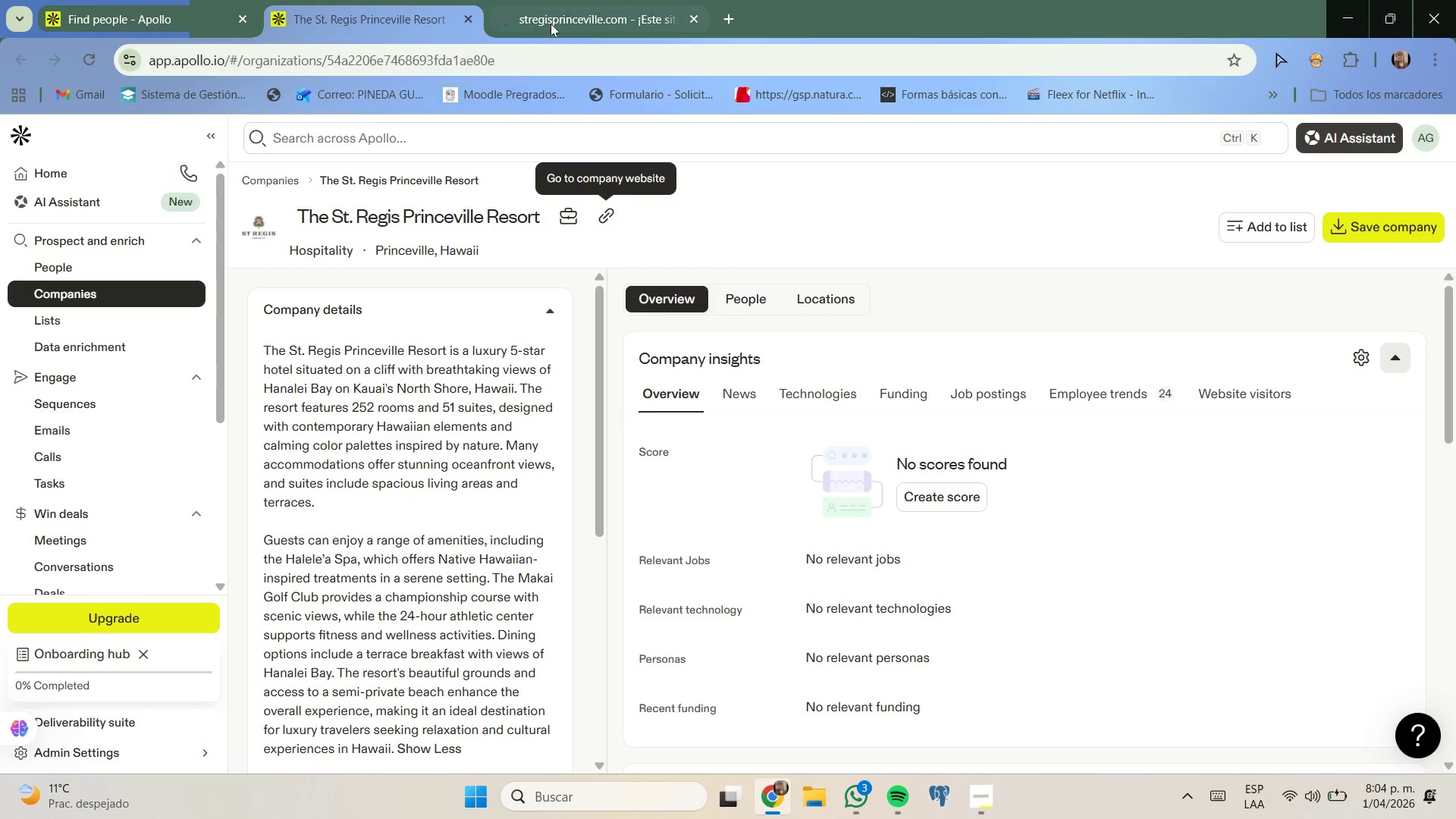 
wait(5.02)
 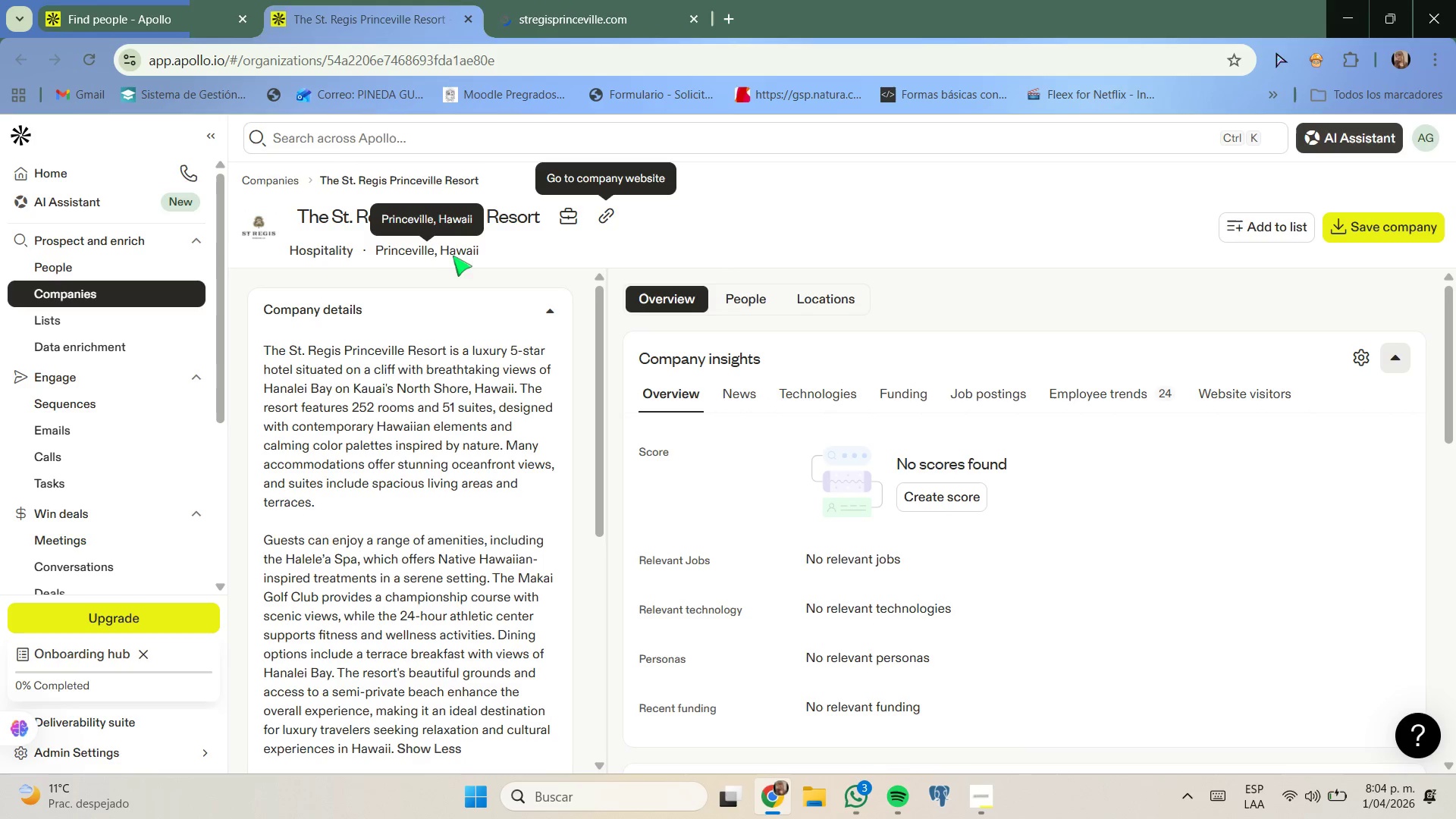 
mouse_move([457, 231])
 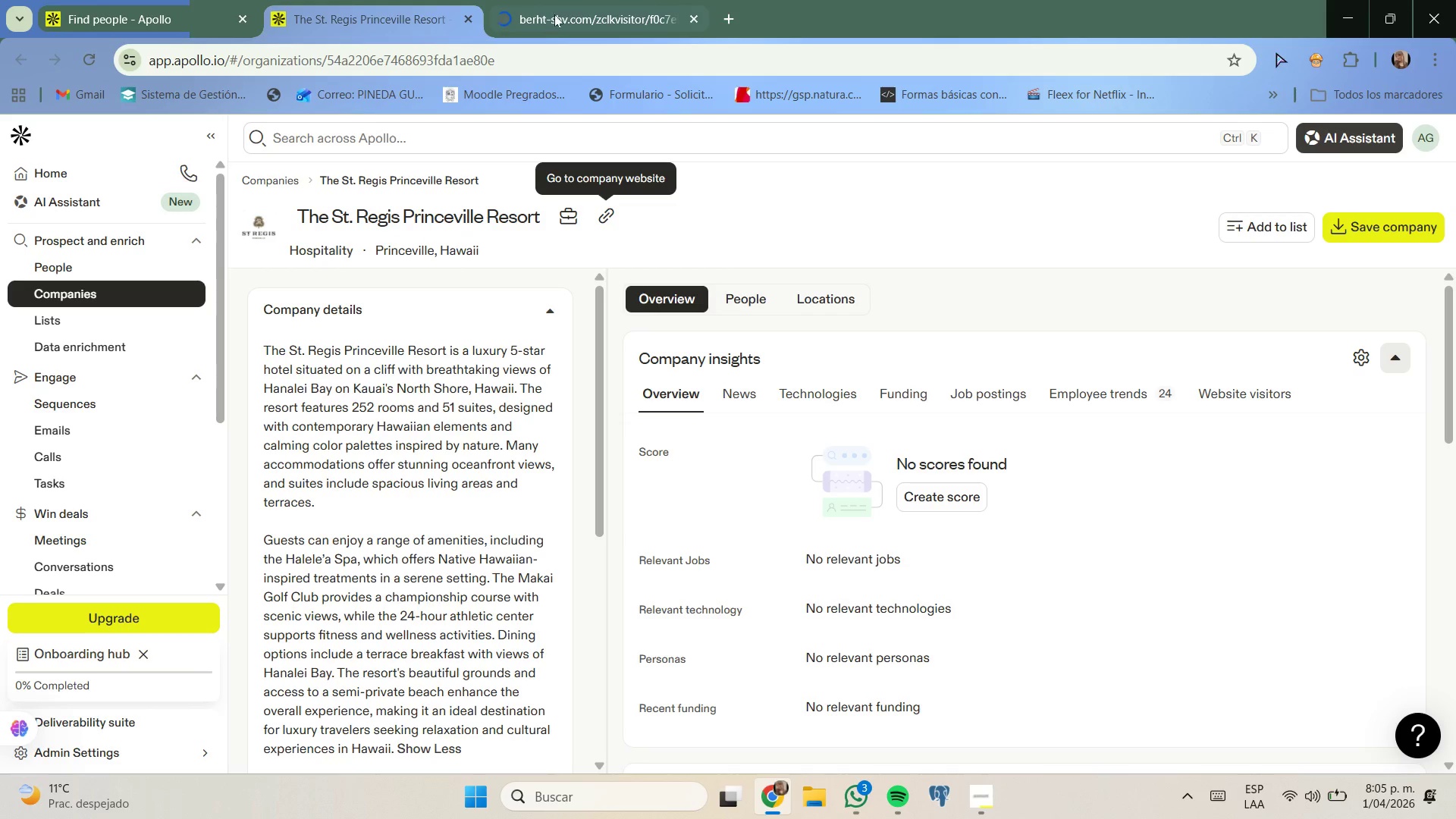 
left_click([555, 13])
 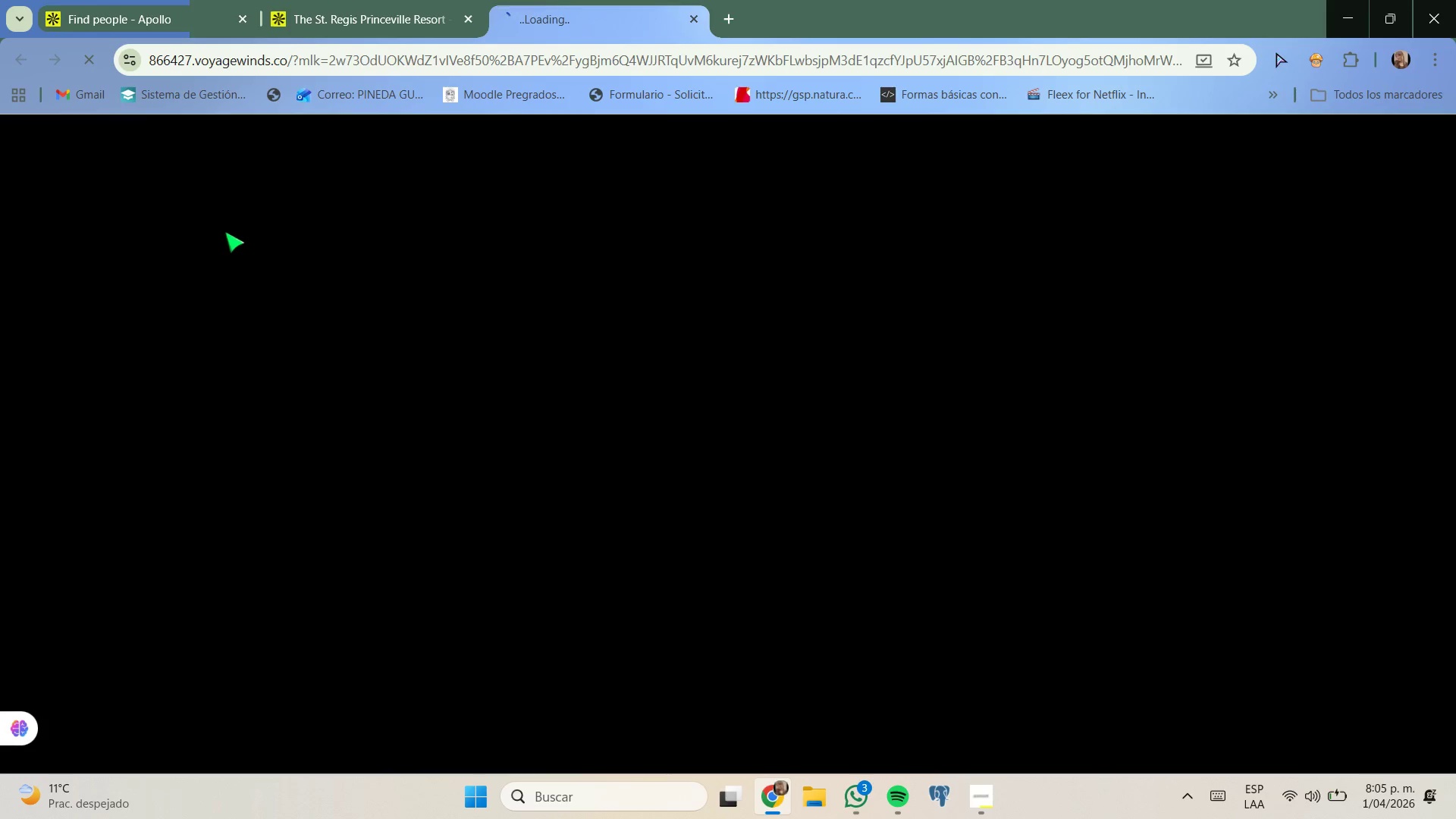 
wait(5.62)
 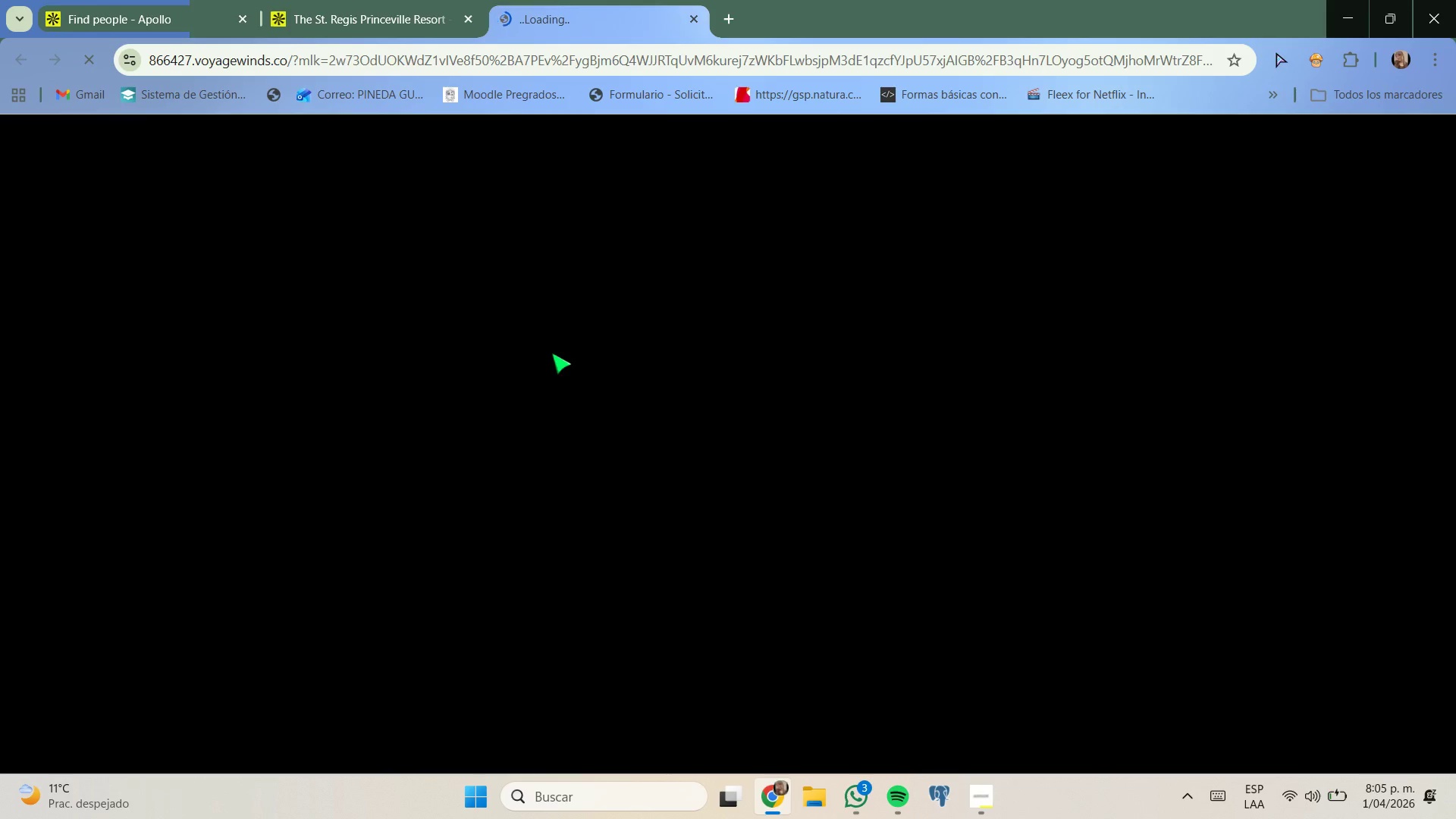 
left_click([165, 26])
 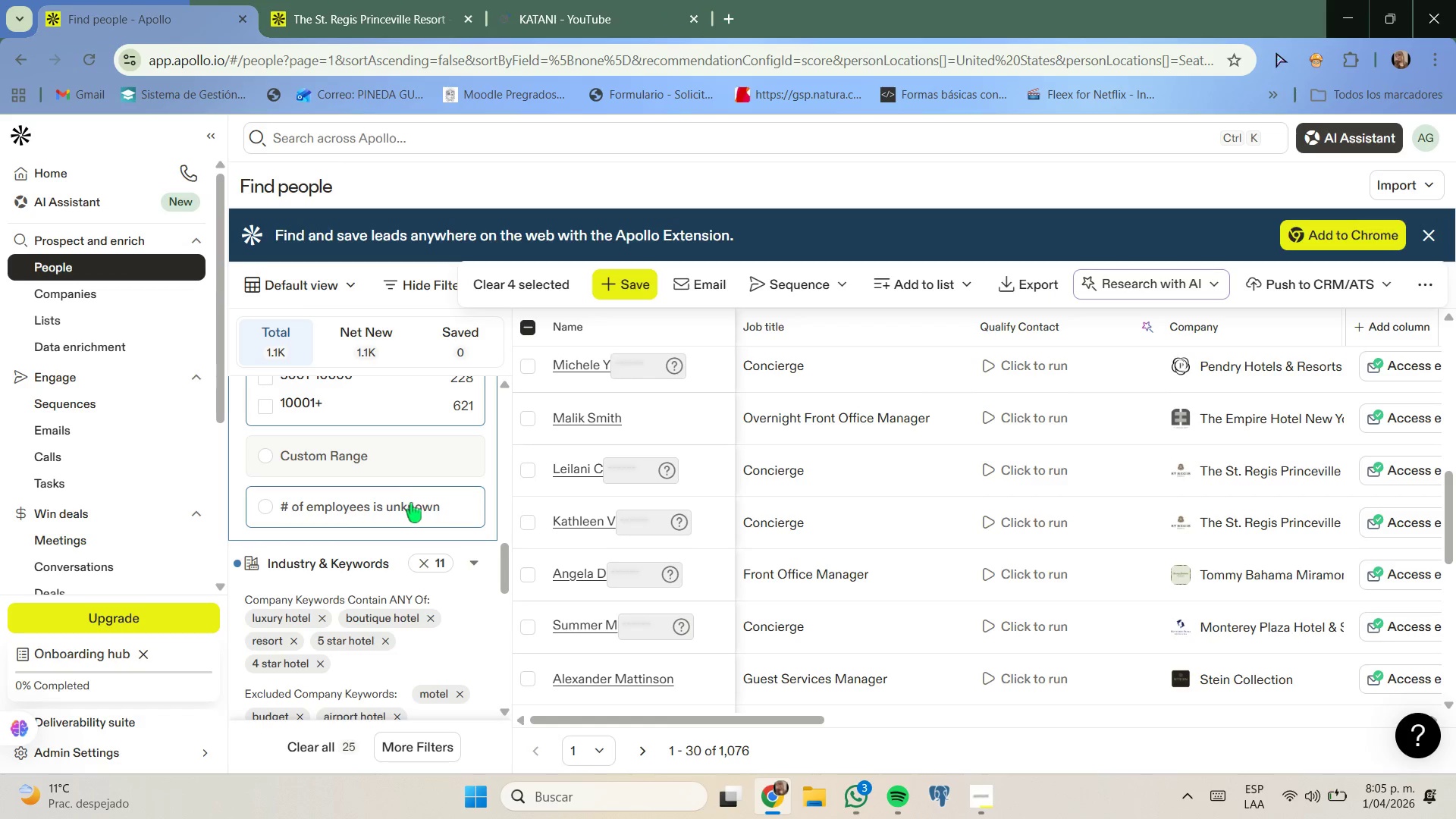 
scroll: coordinate [433, 517], scroll_direction: none, amount: 0.0
 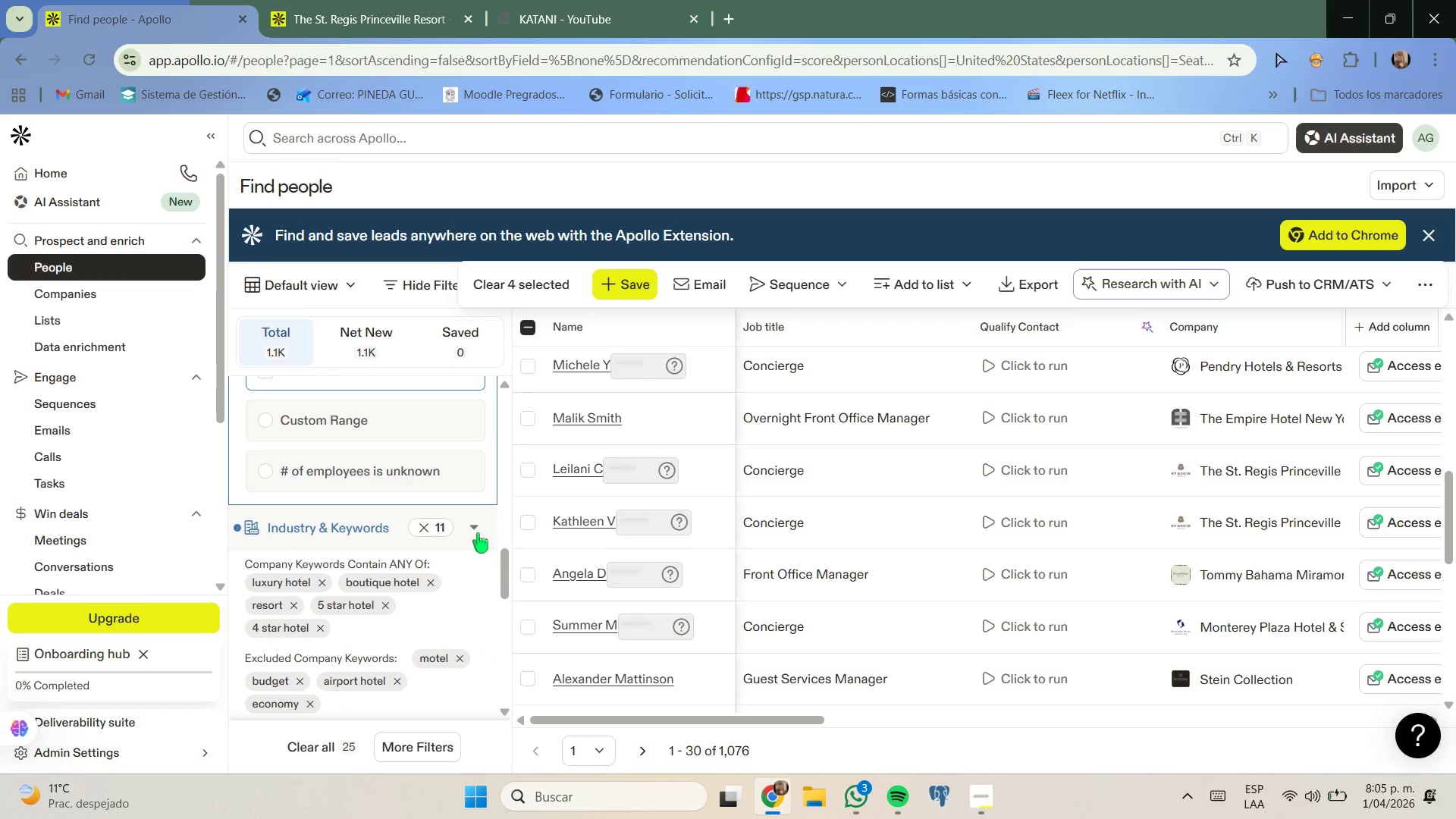 
scroll: coordinate [478, 533], scroll_direction: down, amount: 3.0
 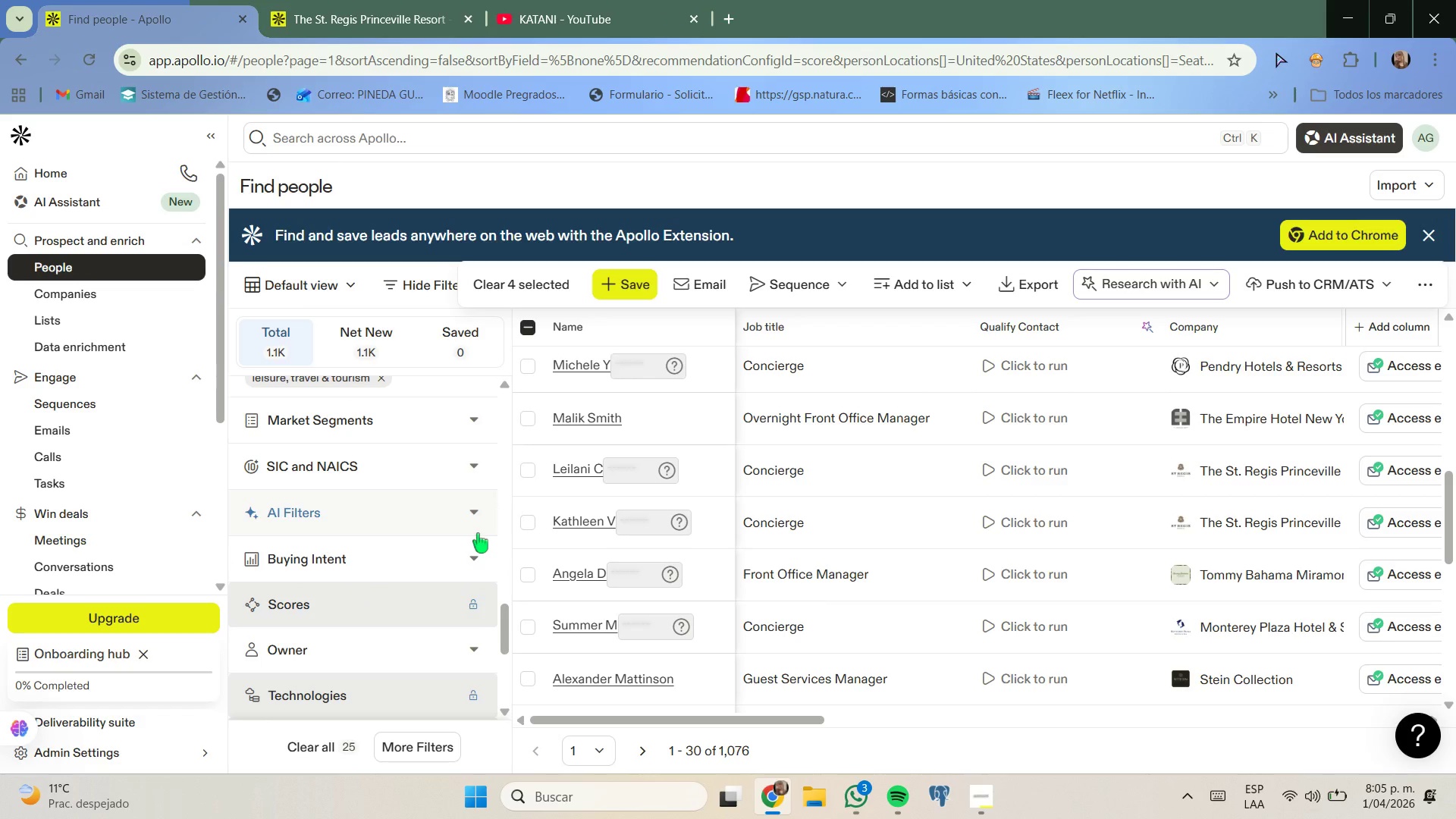 
scroll: coordinate [478, 533], scroll_direction: up, amount: 9.0
 